 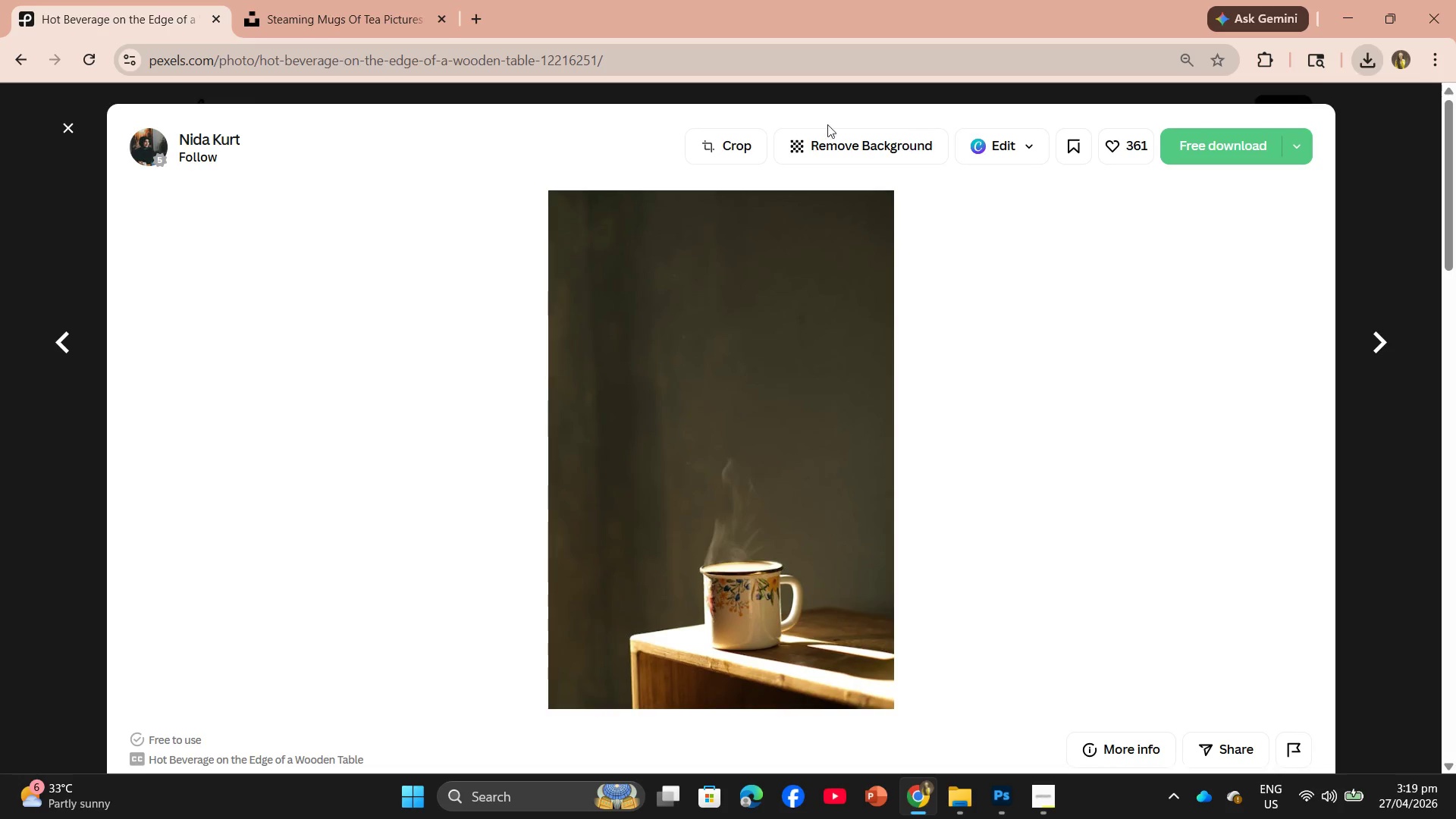 
left_click([64, 110])
 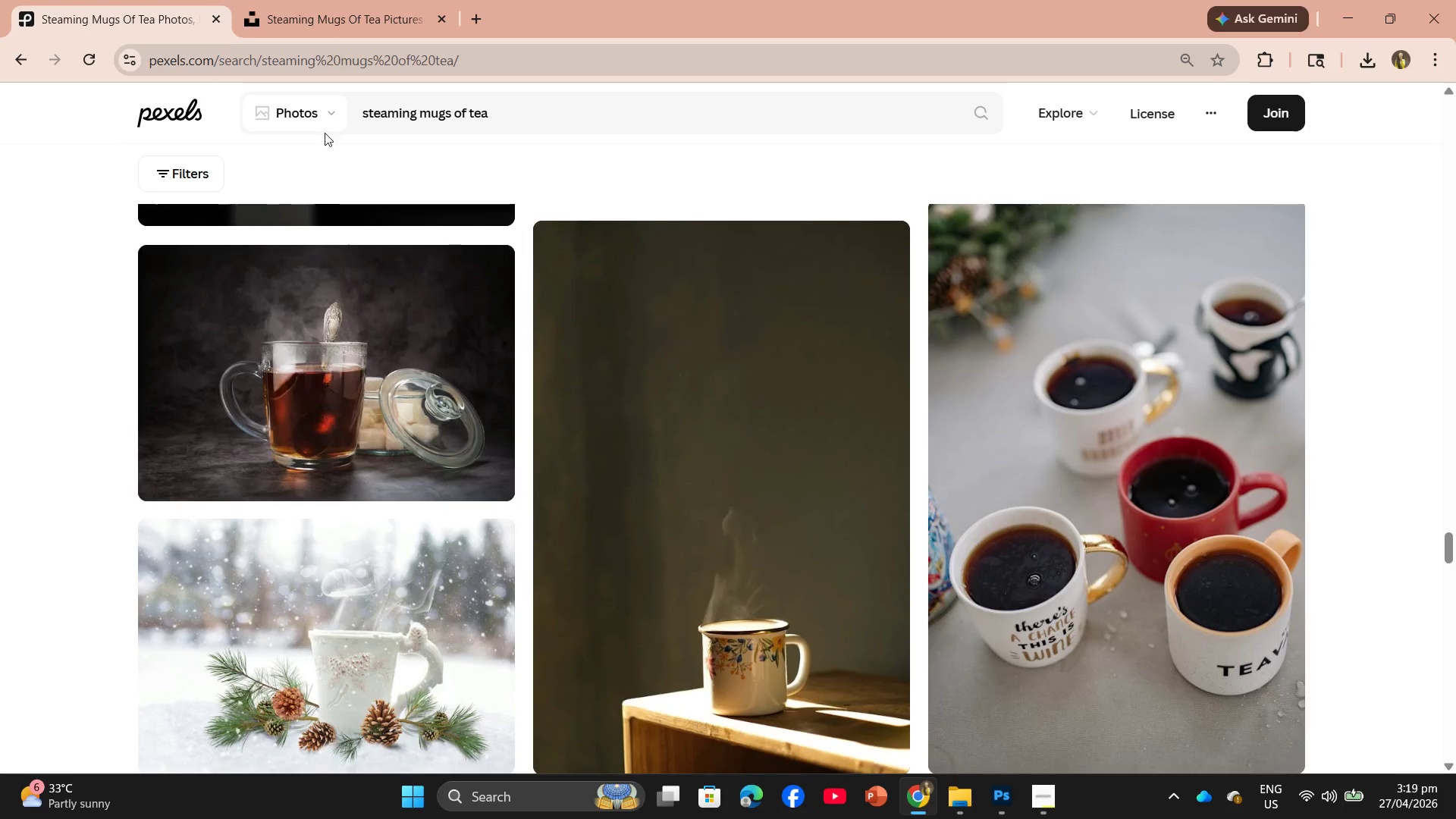 
left_click_drag(start_coordinate=[582, 90], to_coordinate=[351, 117])
 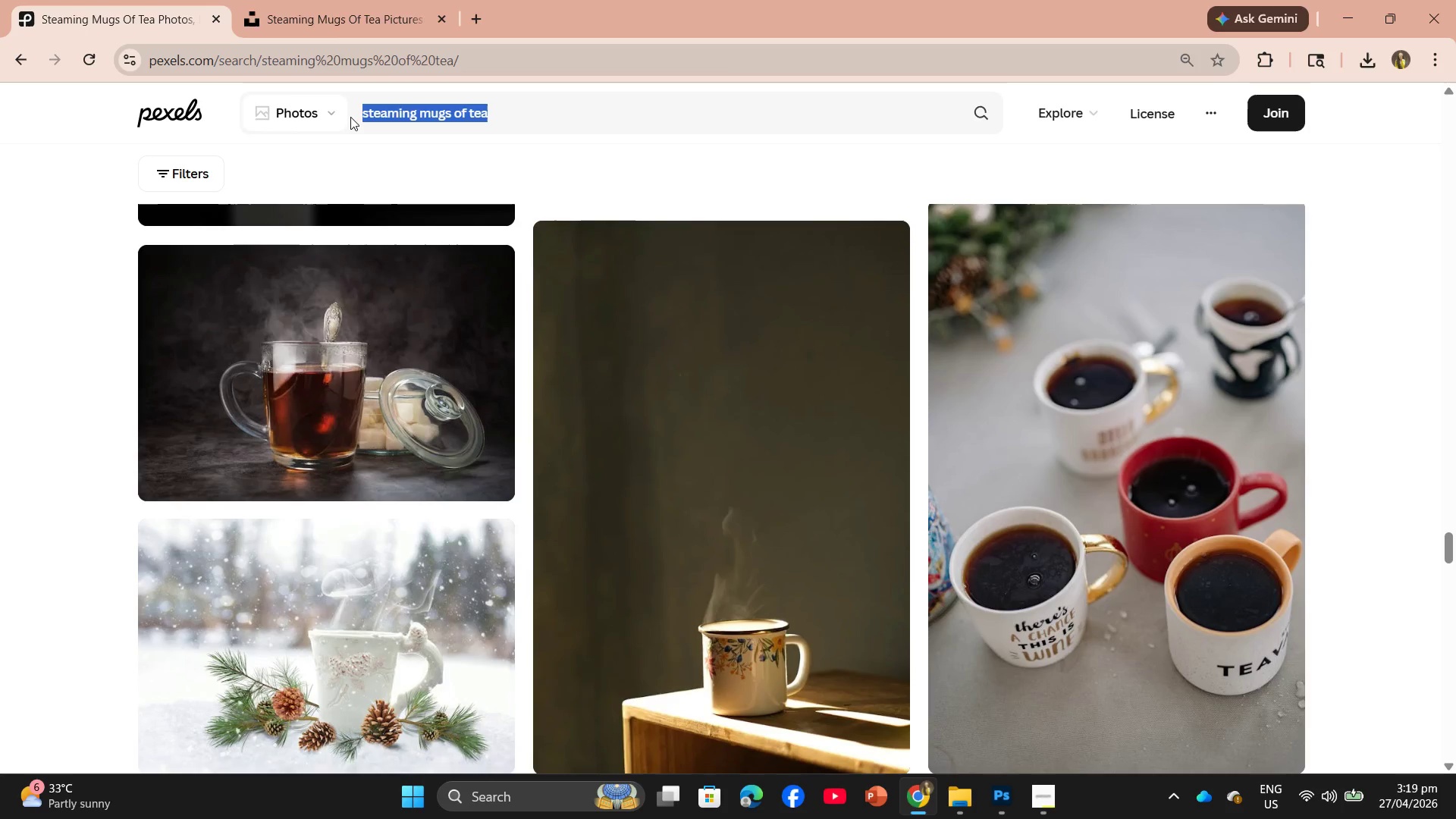 
key(Control+V)
 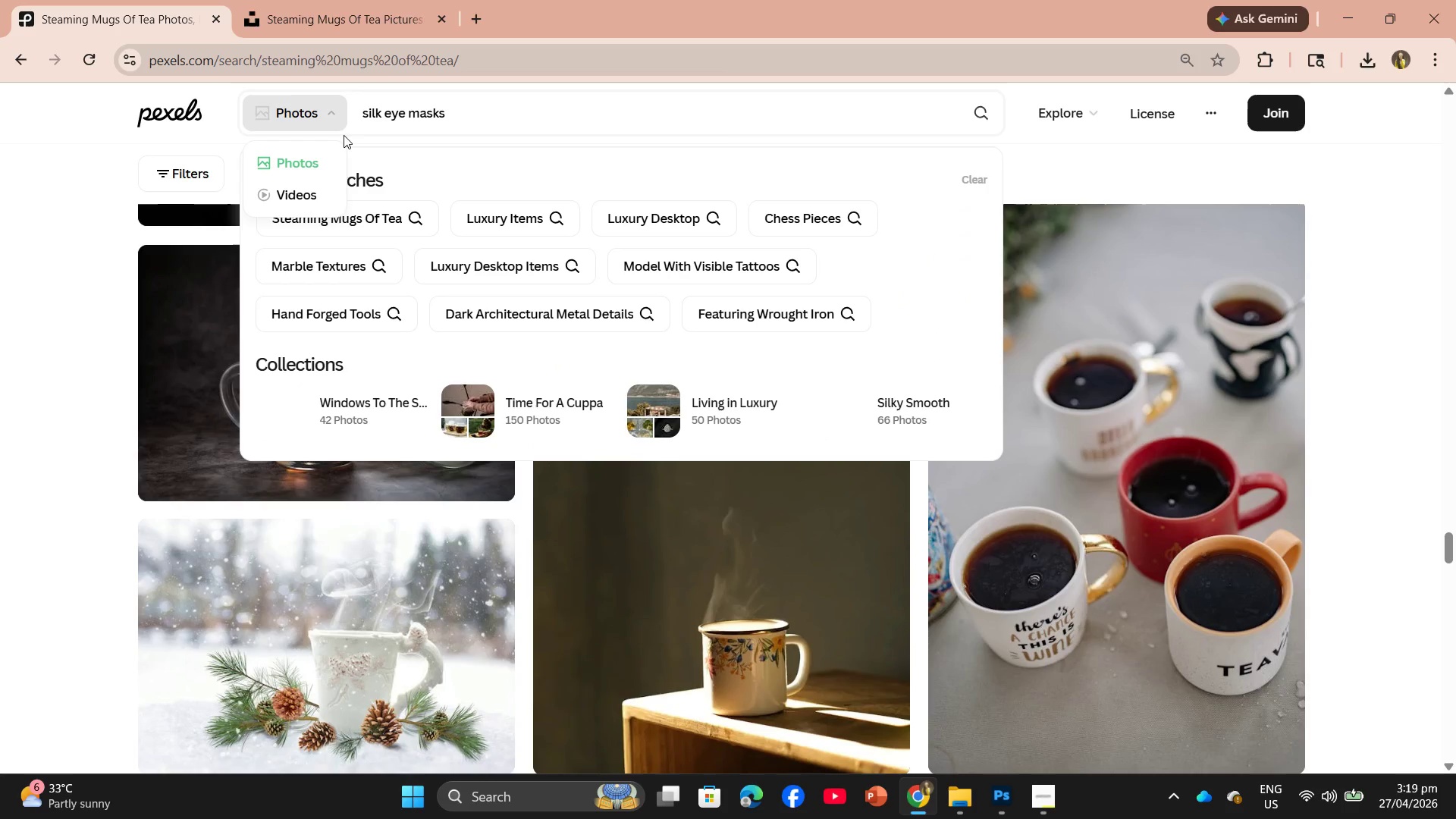 
key(Control+Enter)
 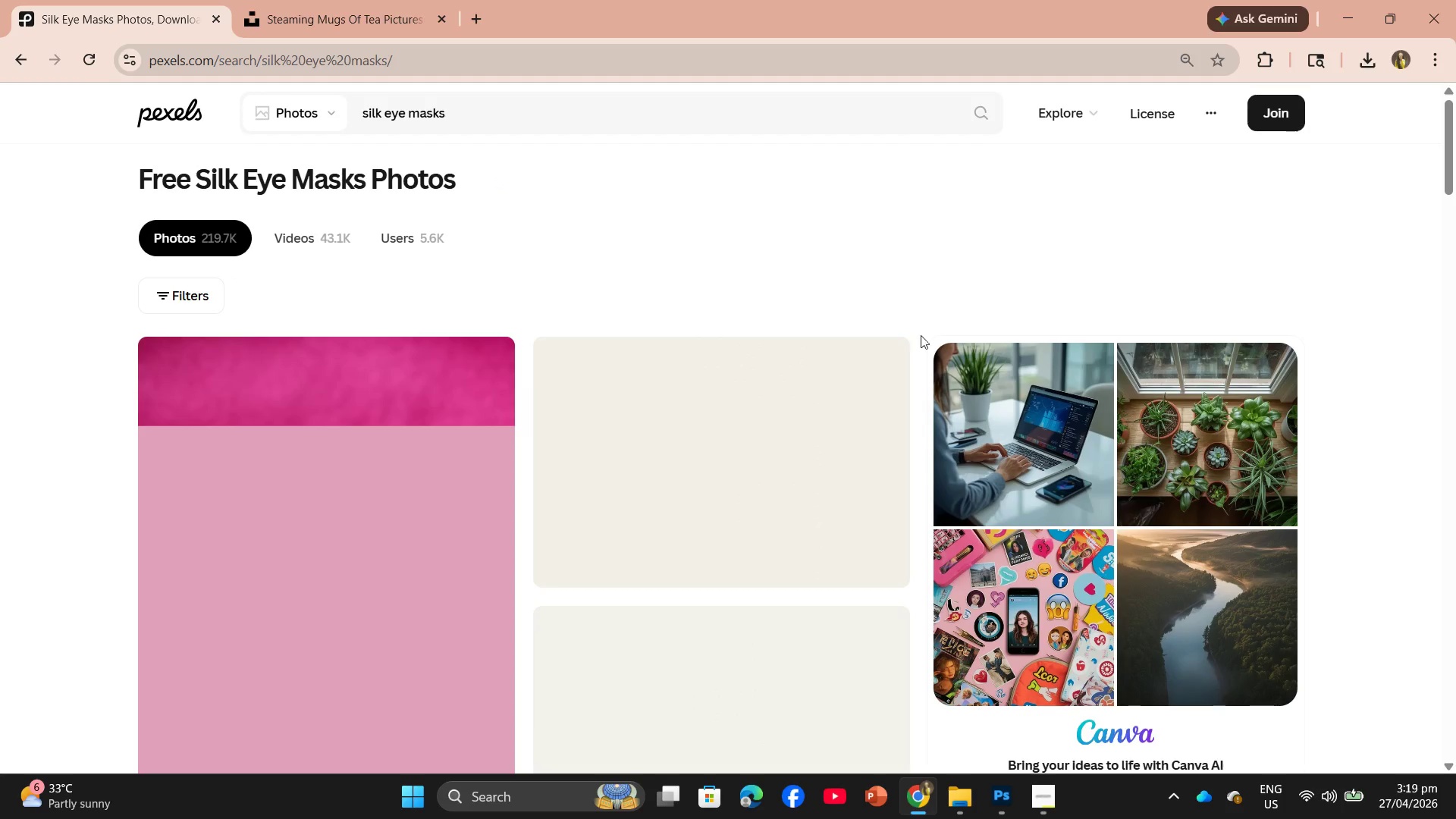 
scroll: coordinate [1012, 500], scroll_direction: down, amount: 12.0
 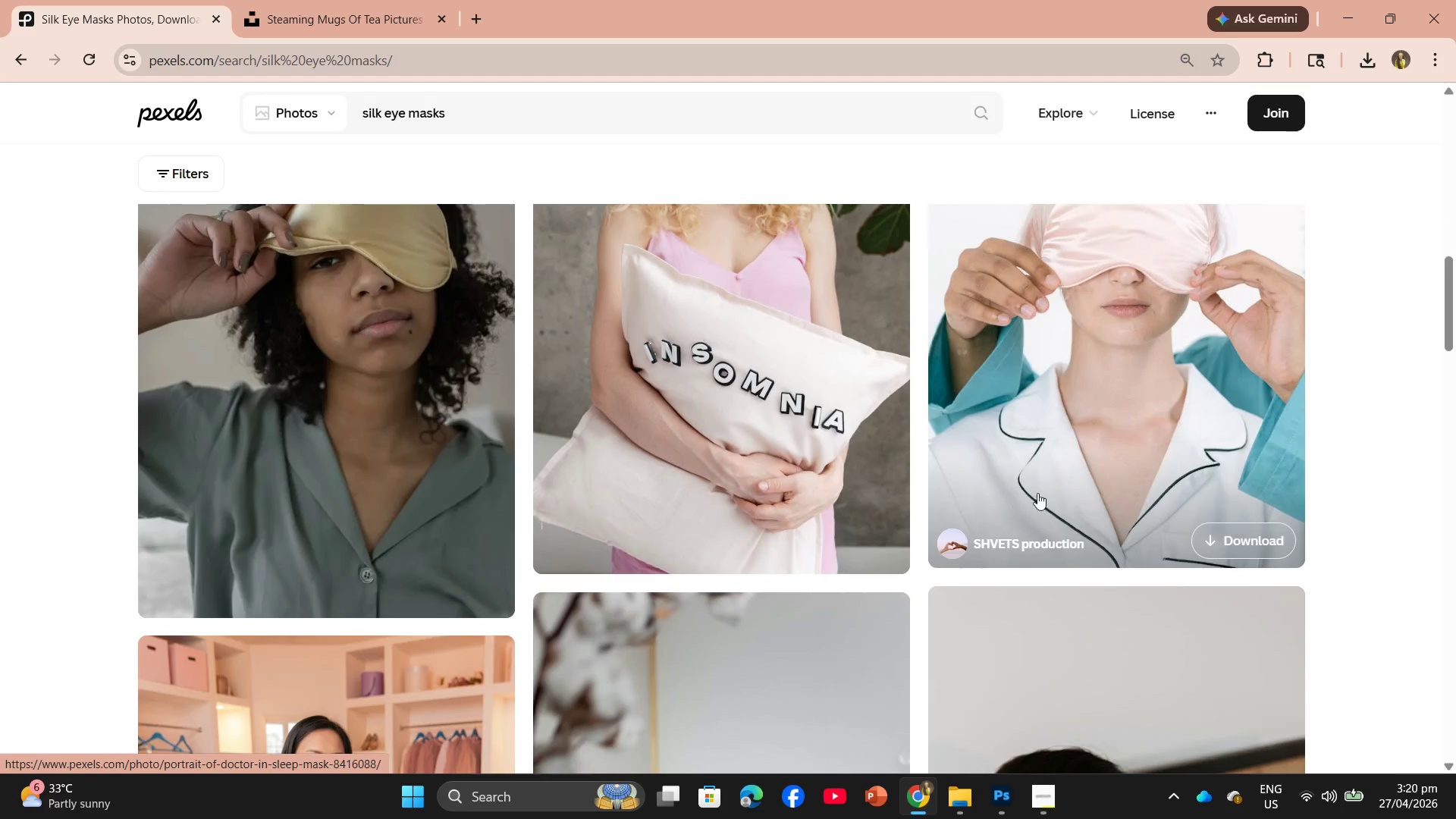 
scroll: coordinate [1046, 491], scroll_direction: up, amount: 1.0
 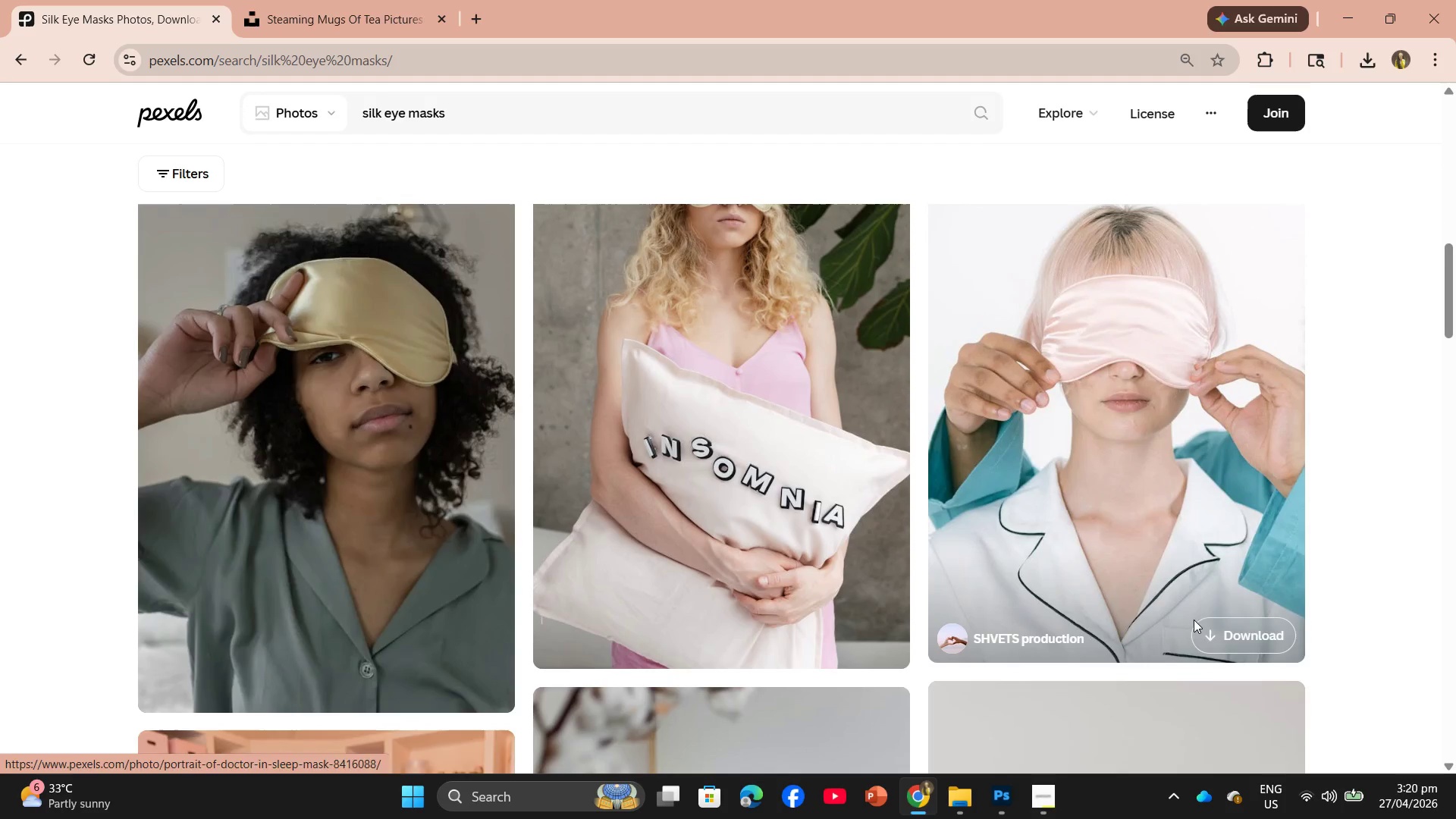 
left_click([1250, 633])
 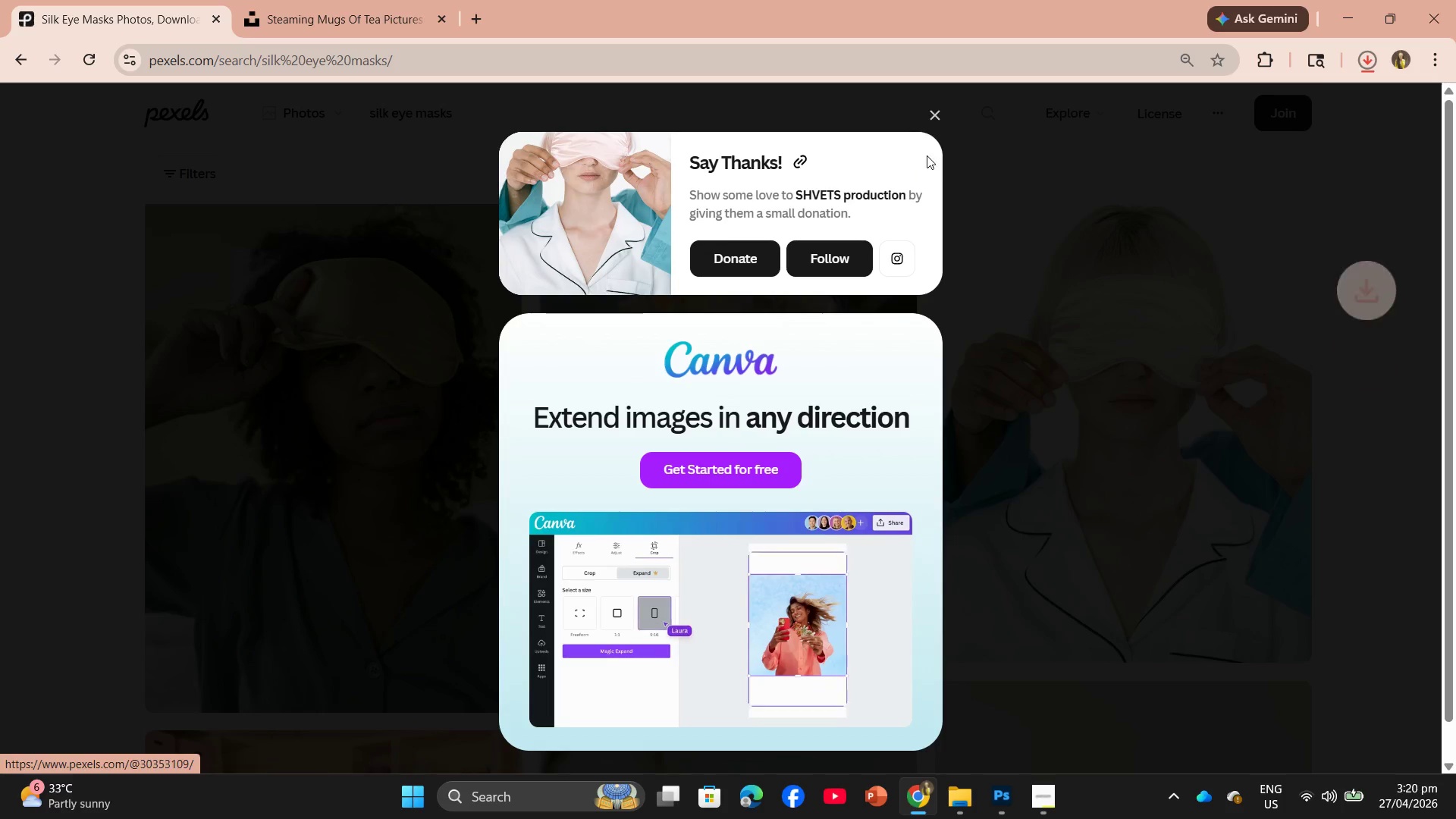 
left_click([933, 115])
 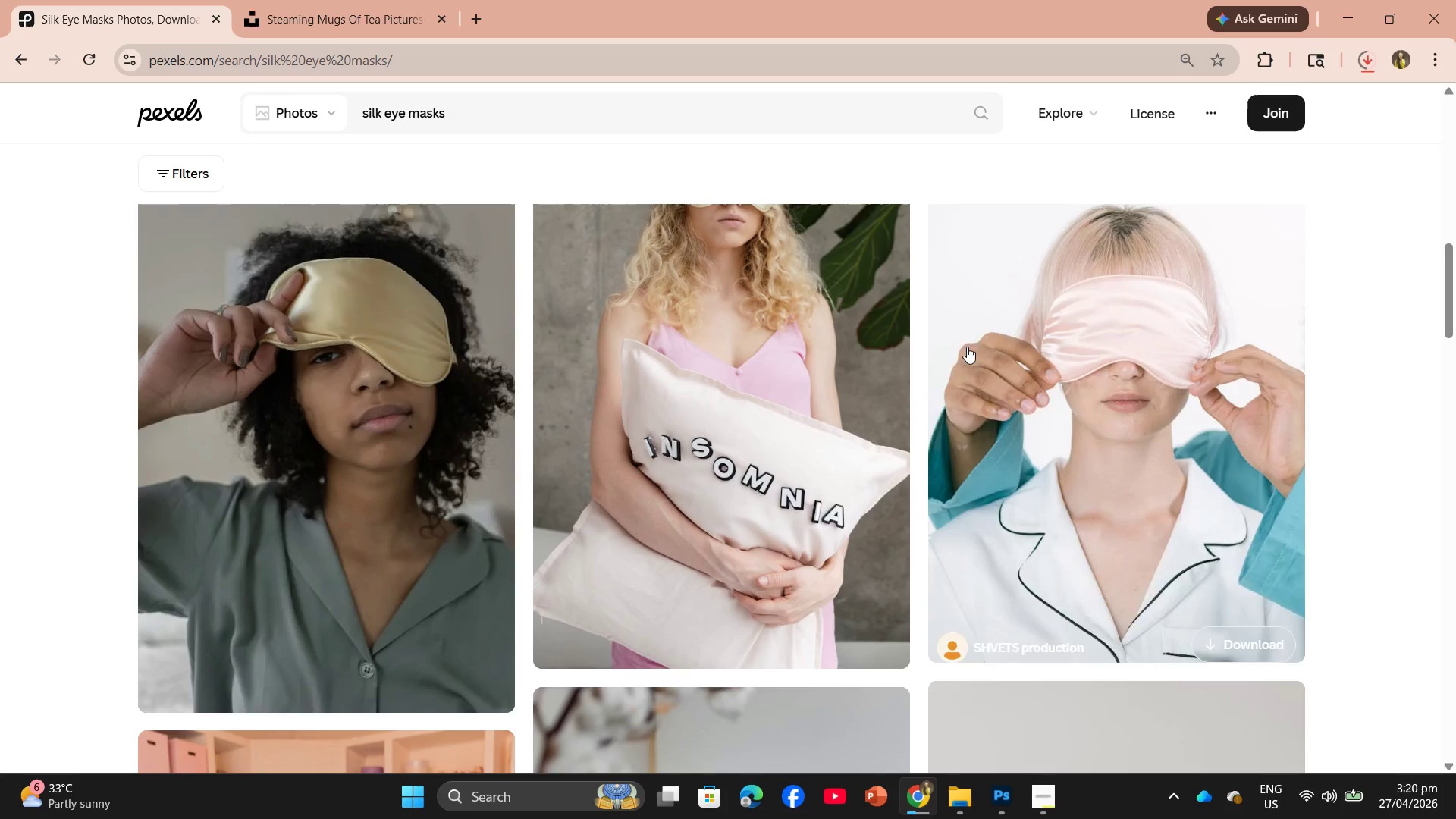 
scroll: coordinate [729, 566], scroll_direction: down, amount: 18.0
 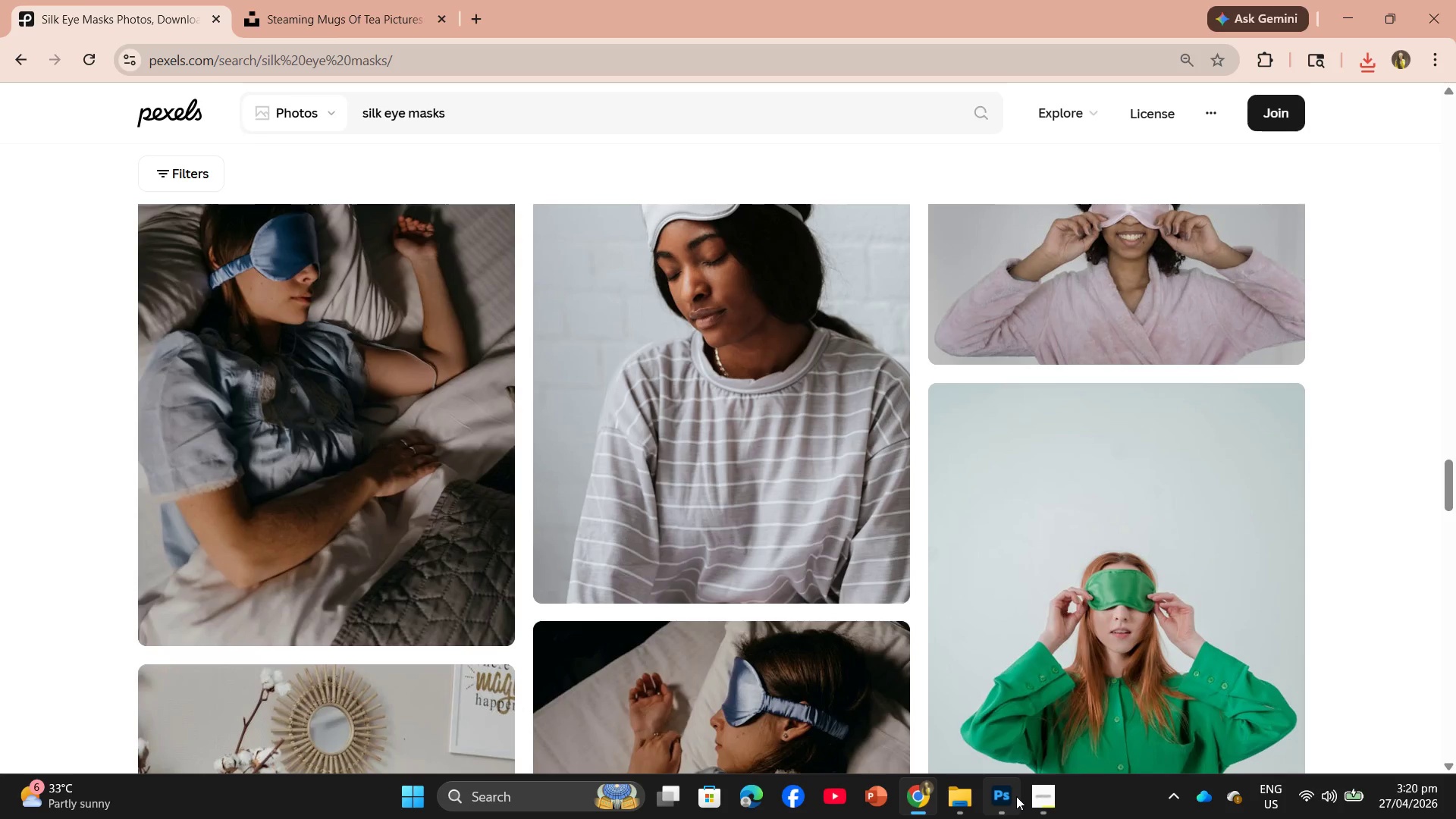 
left_click([987, 724])
 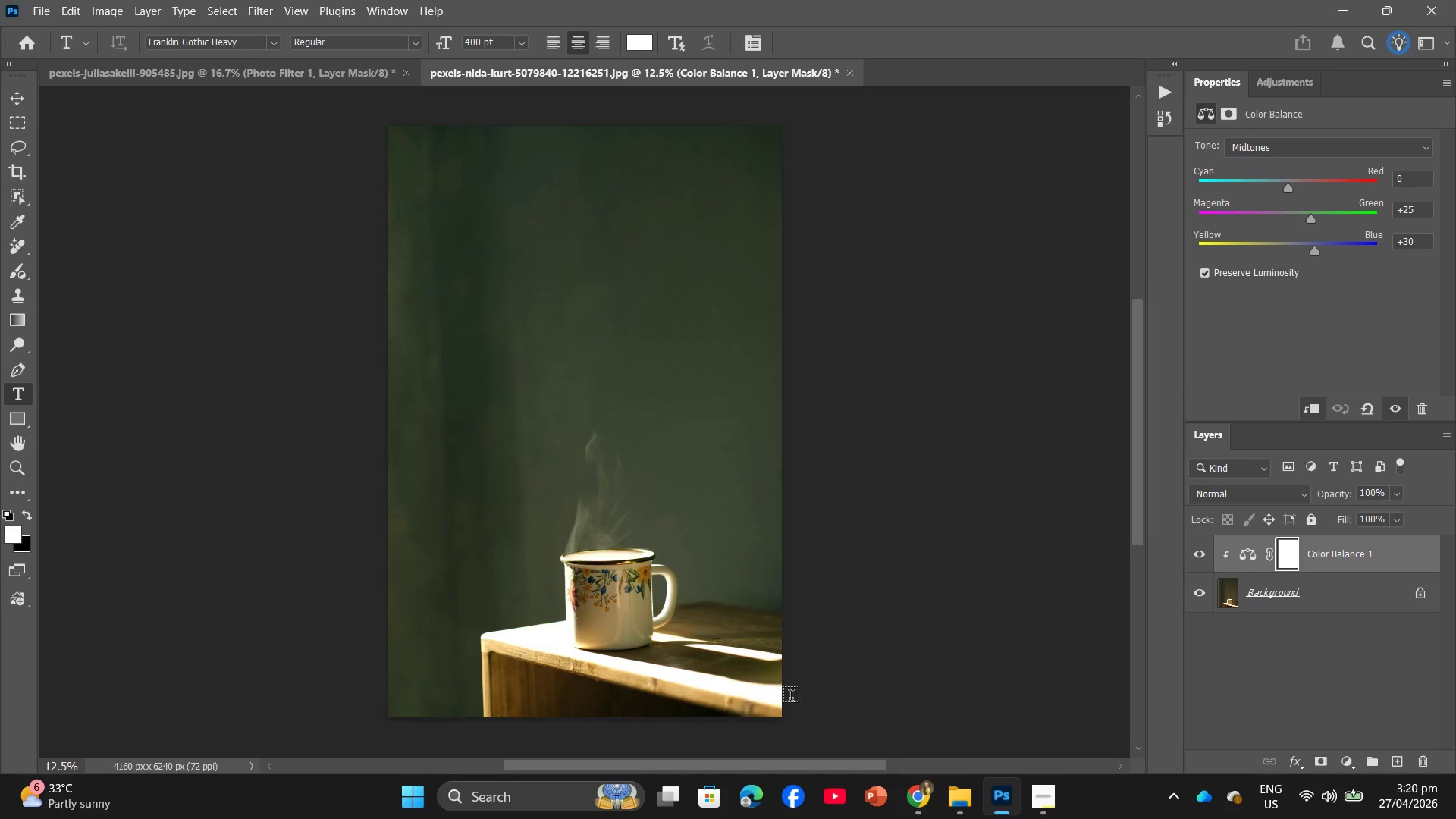 
wait(8.38)
 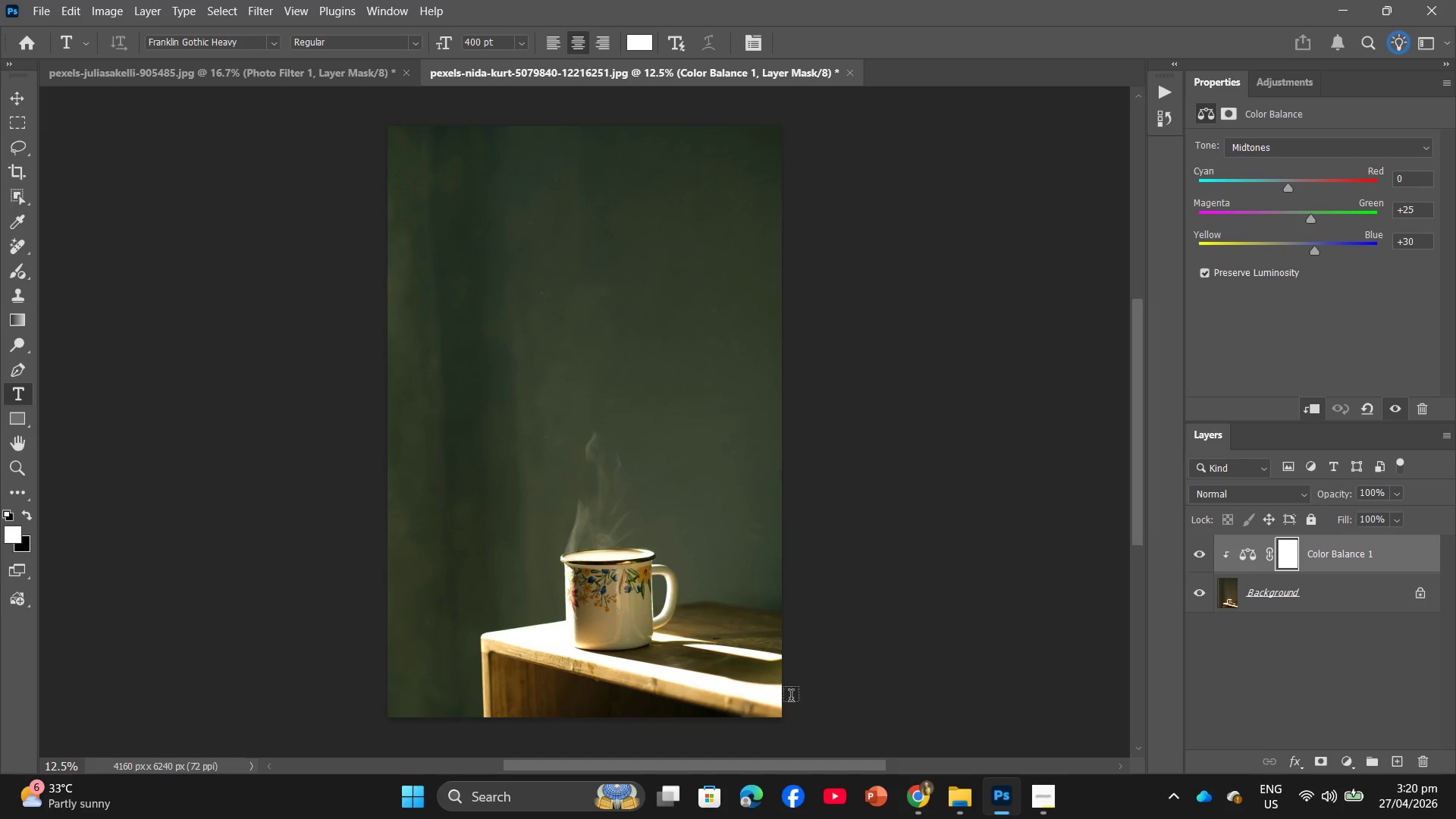 
left_click_drag(start_coordinate=[1383, 548], to_coordinate=[1425, 765])
 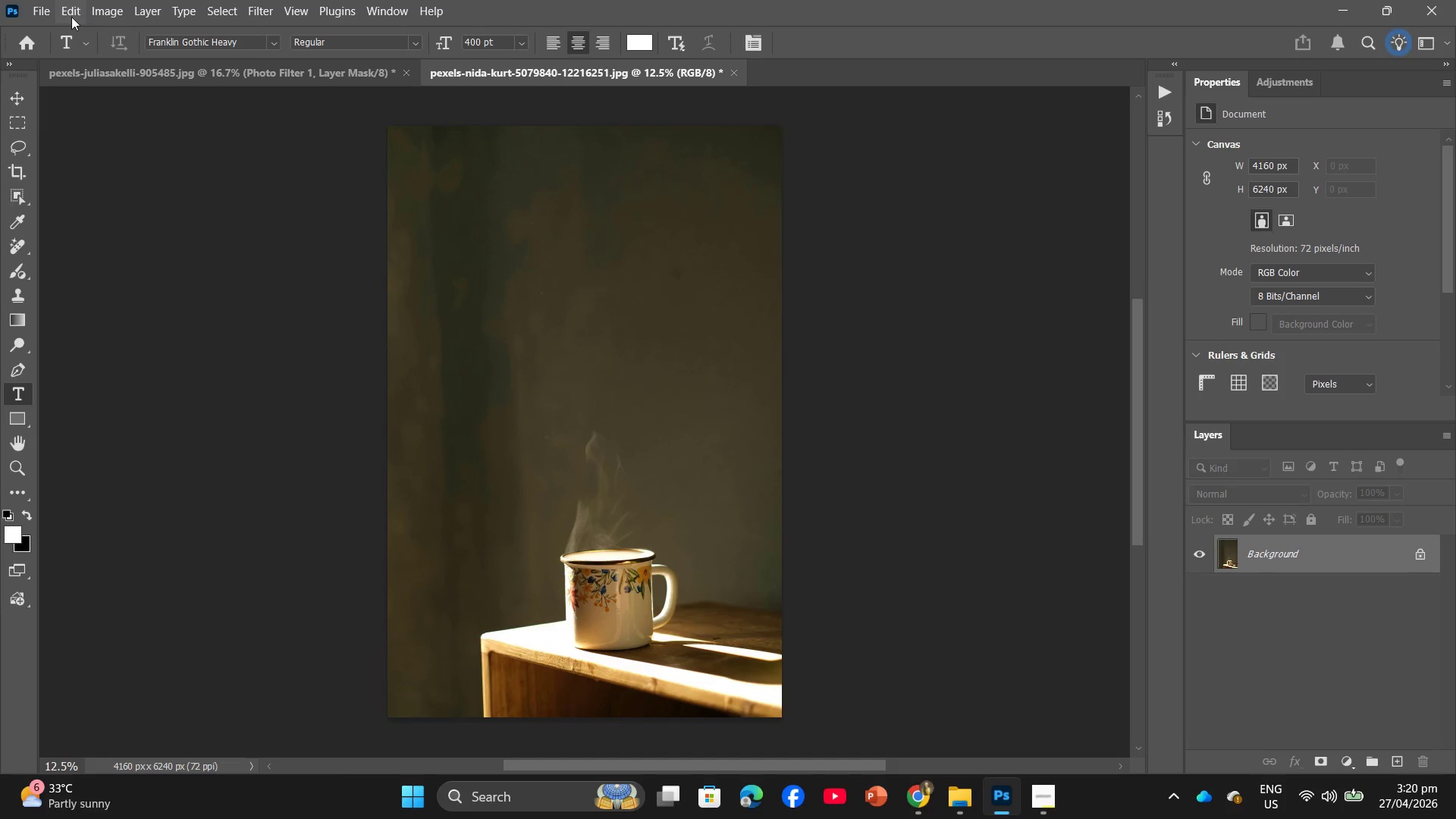 
left_click([92, 14])
 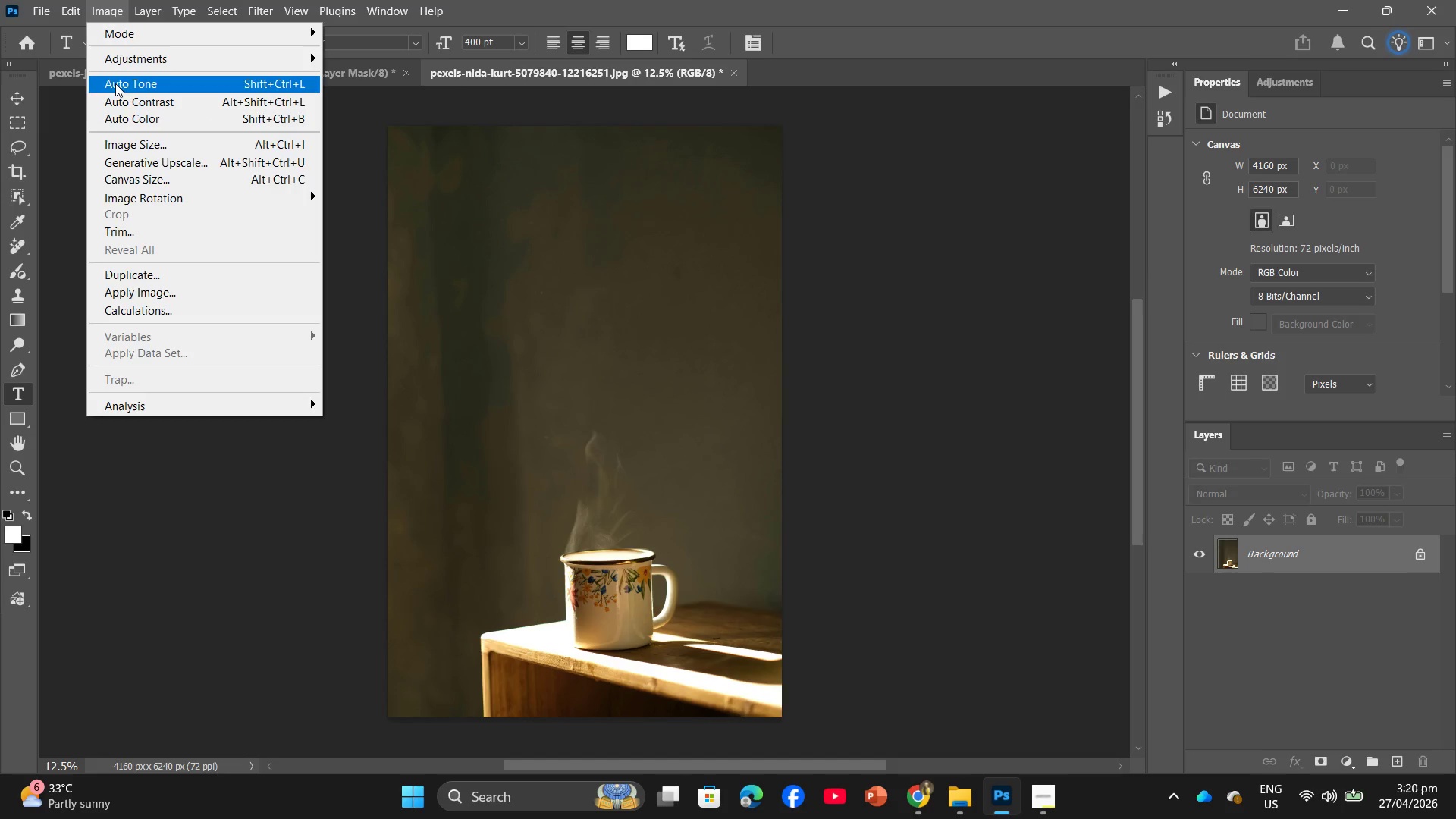 
mouse_move([150, 64])
 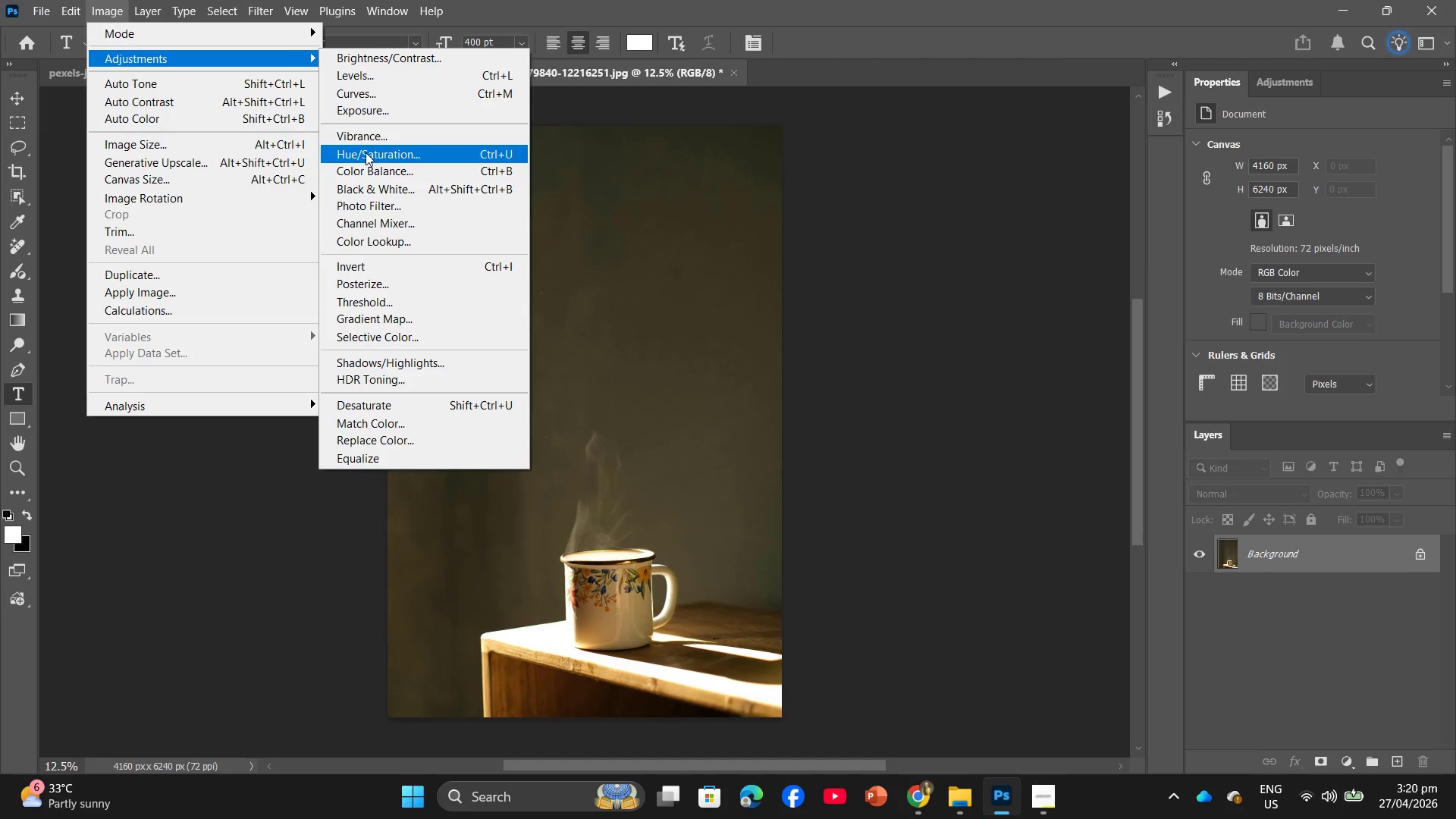 
left_click([373, 175])
 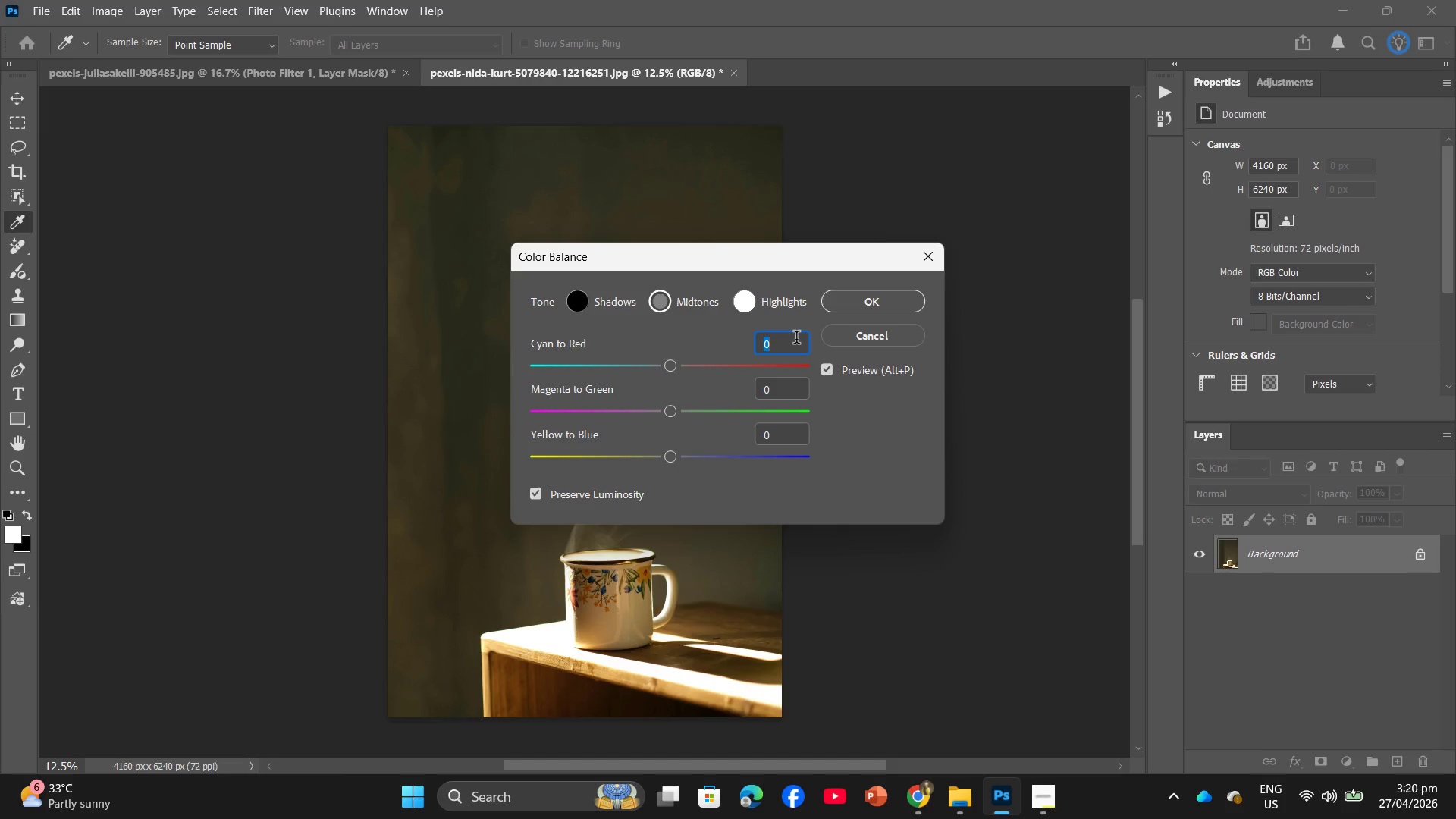 
wait(6.8)
 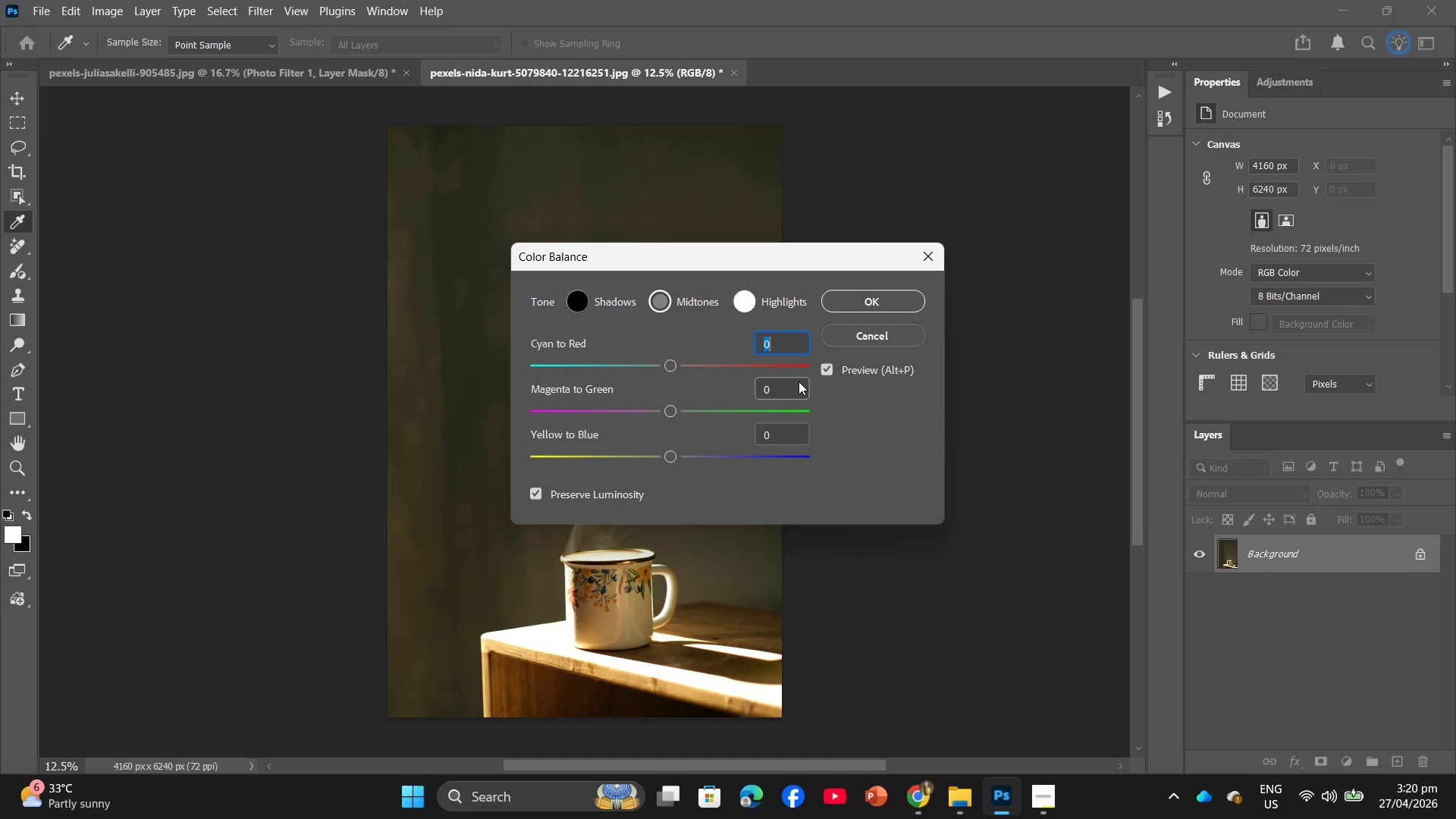 
key(Minus)
 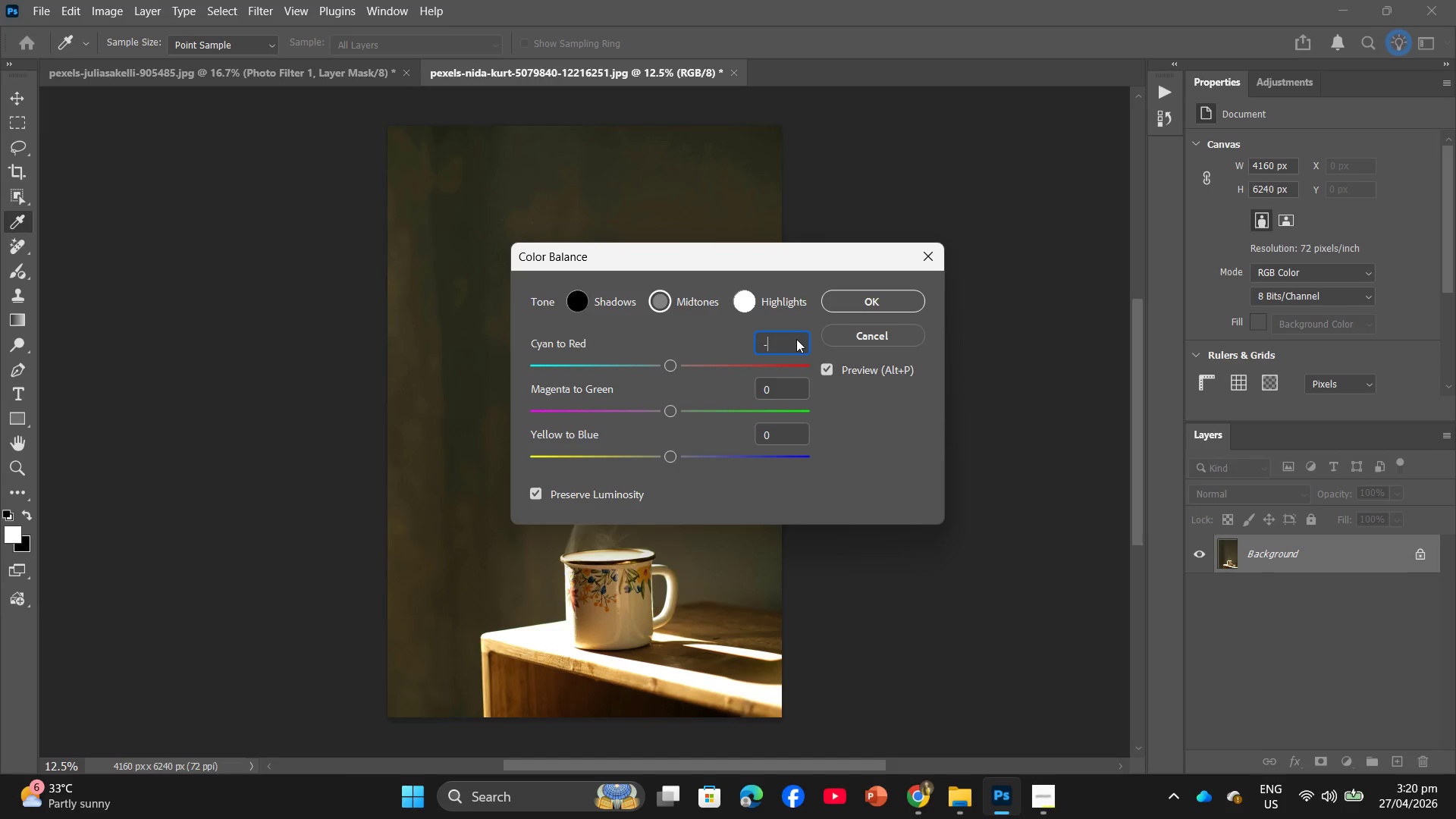 
key(Numpad1)
 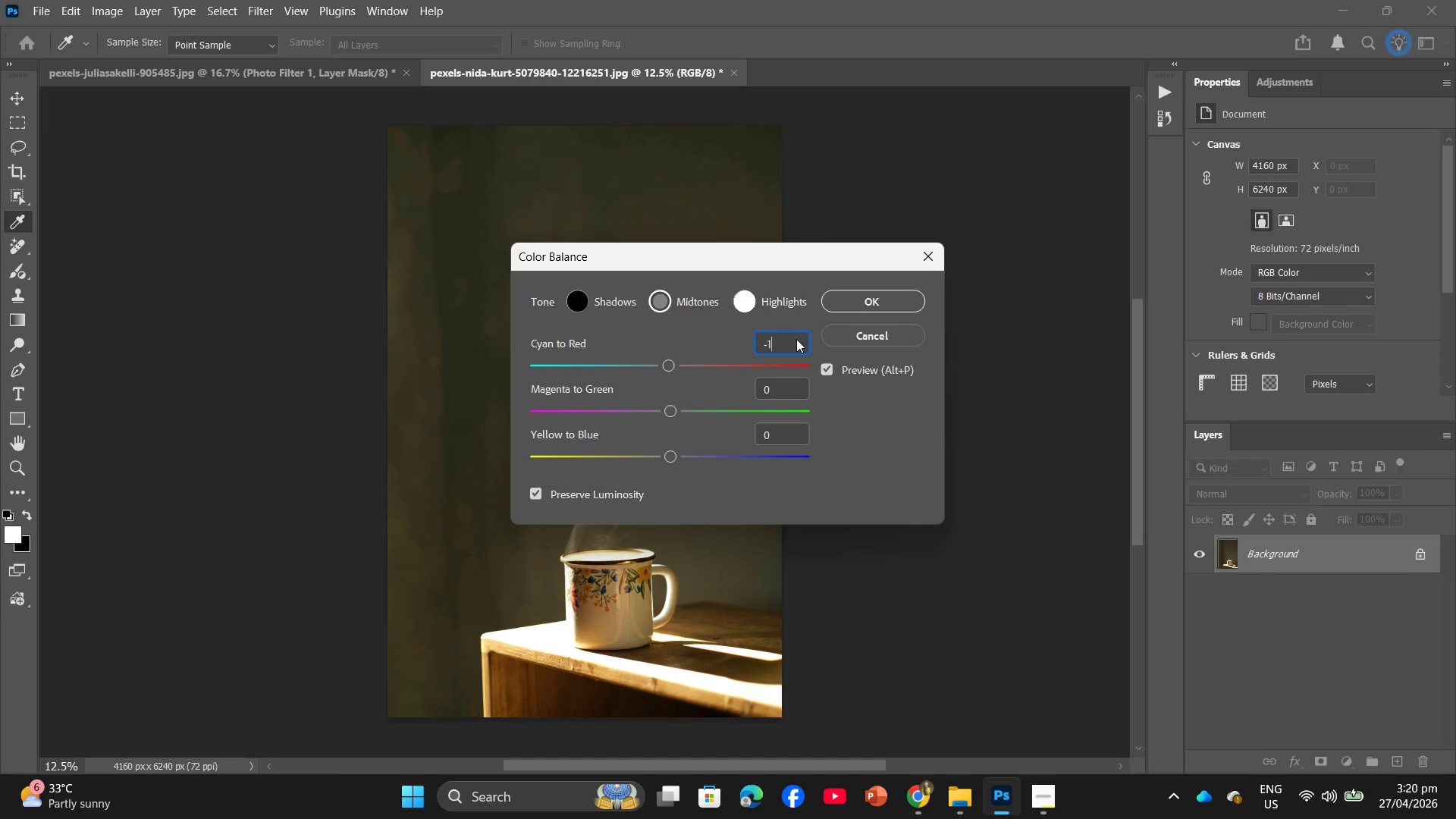 
key(Numpad0)
 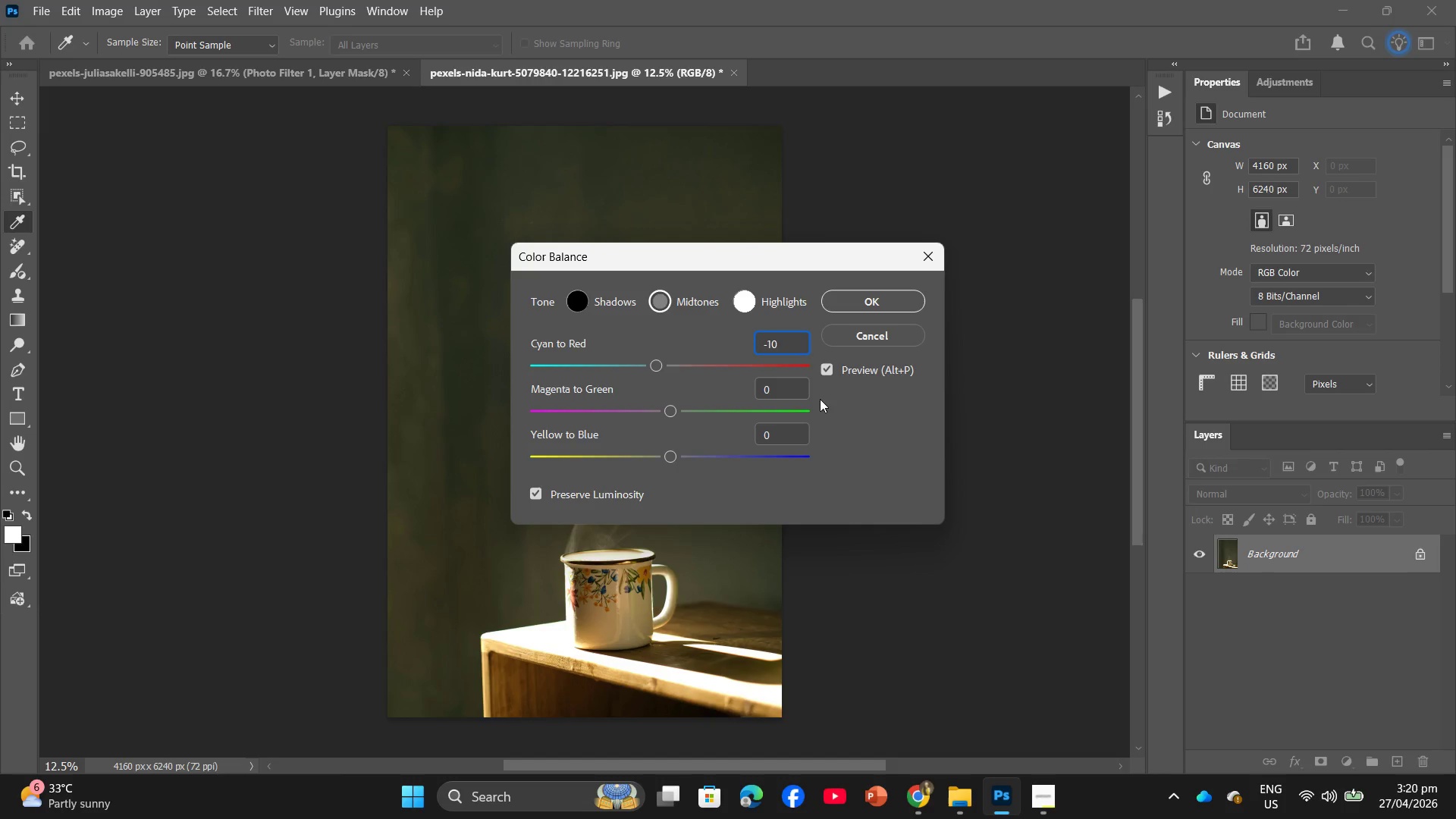 
left_click([796, 390])
 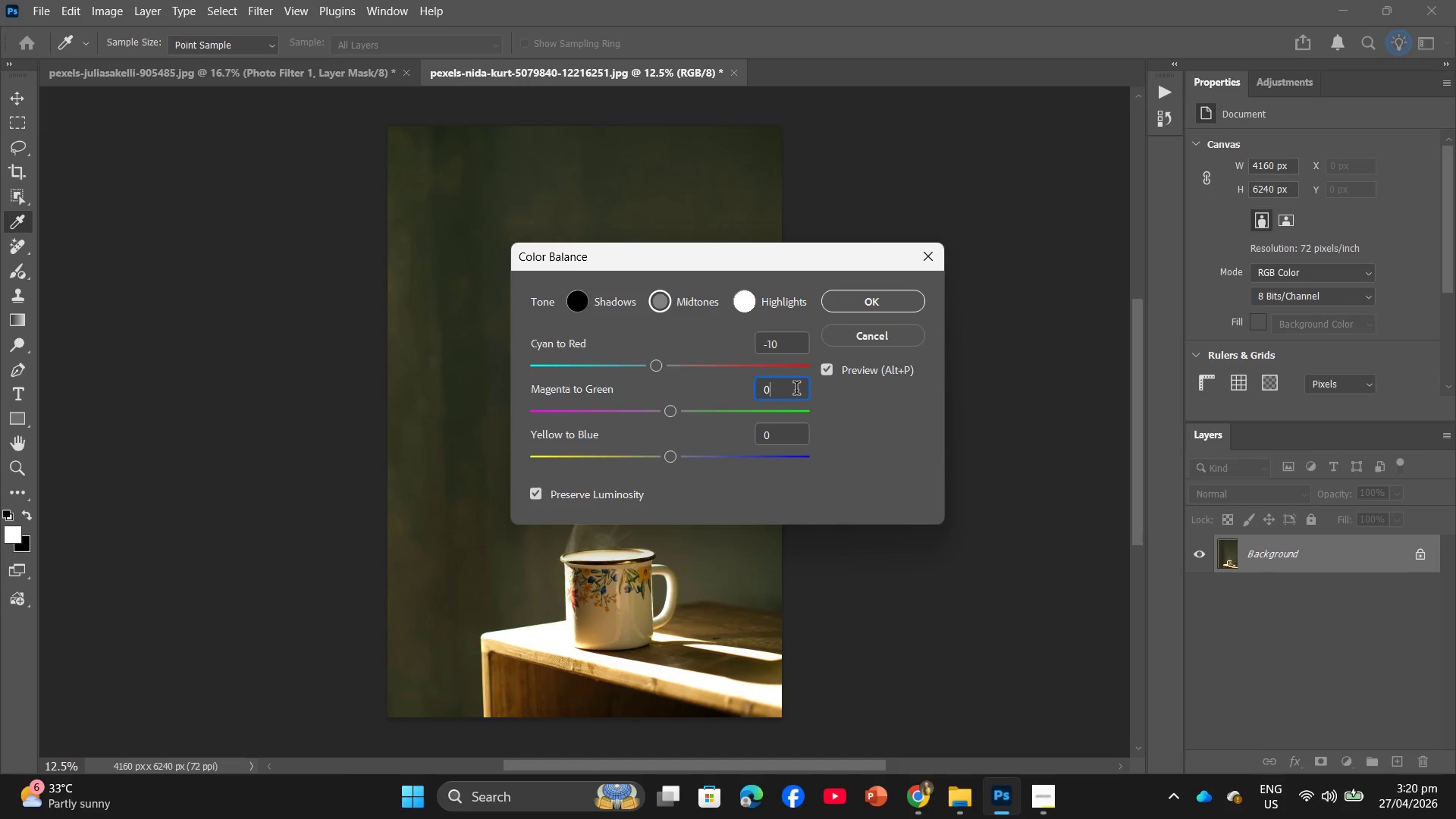 
key(Backspace)
 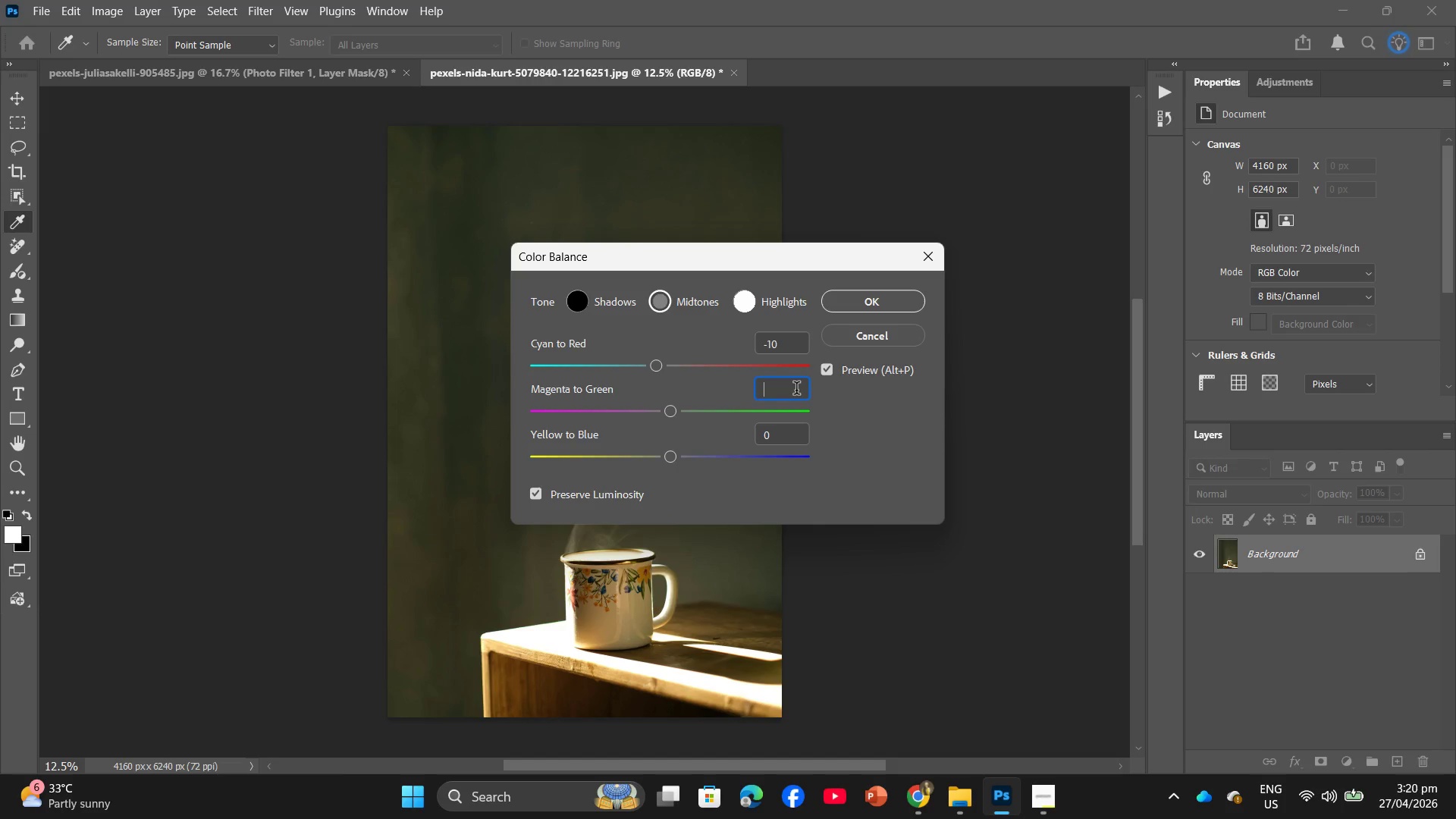 
key(Minus)
 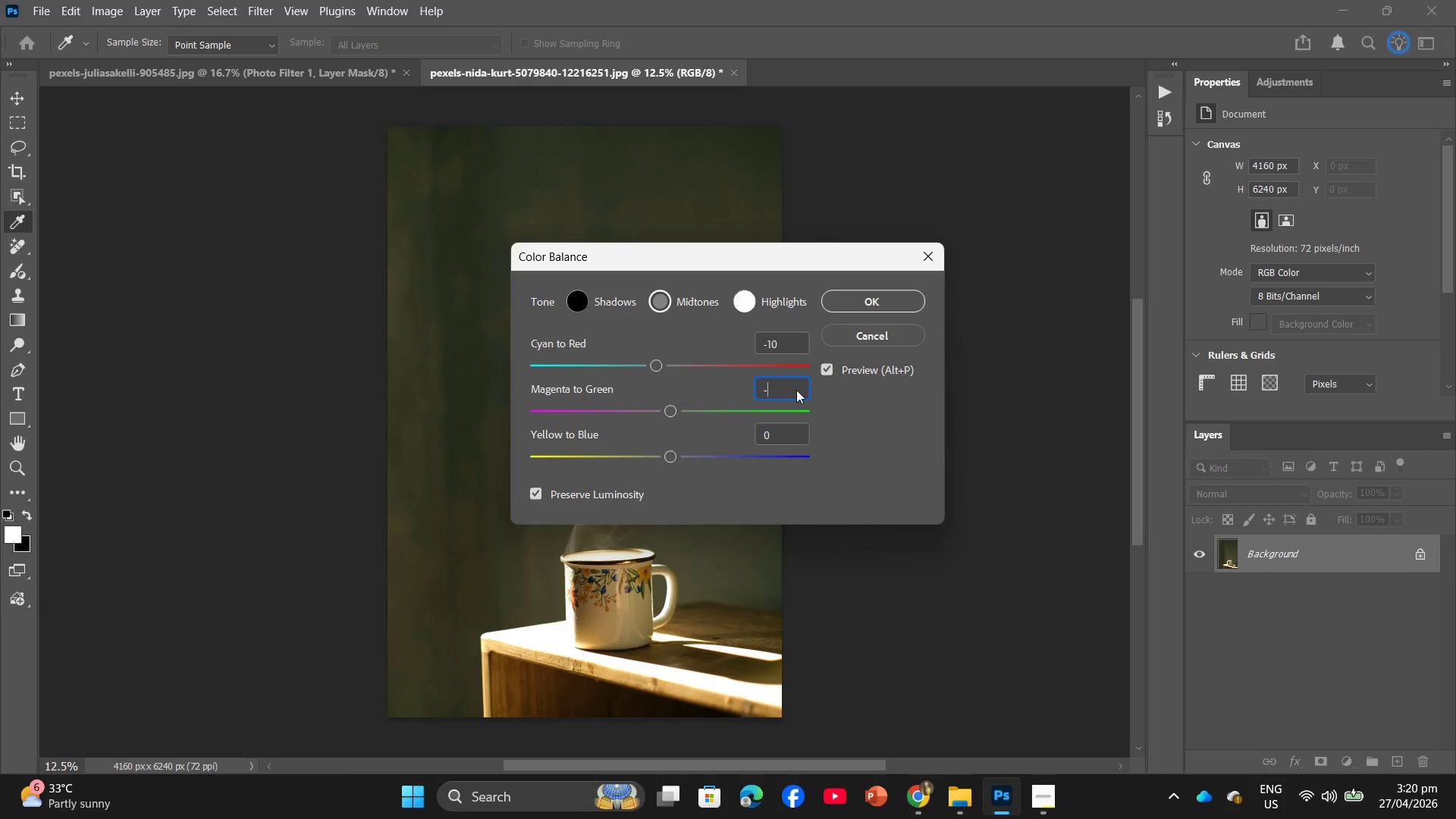 
key(Numpad5)
 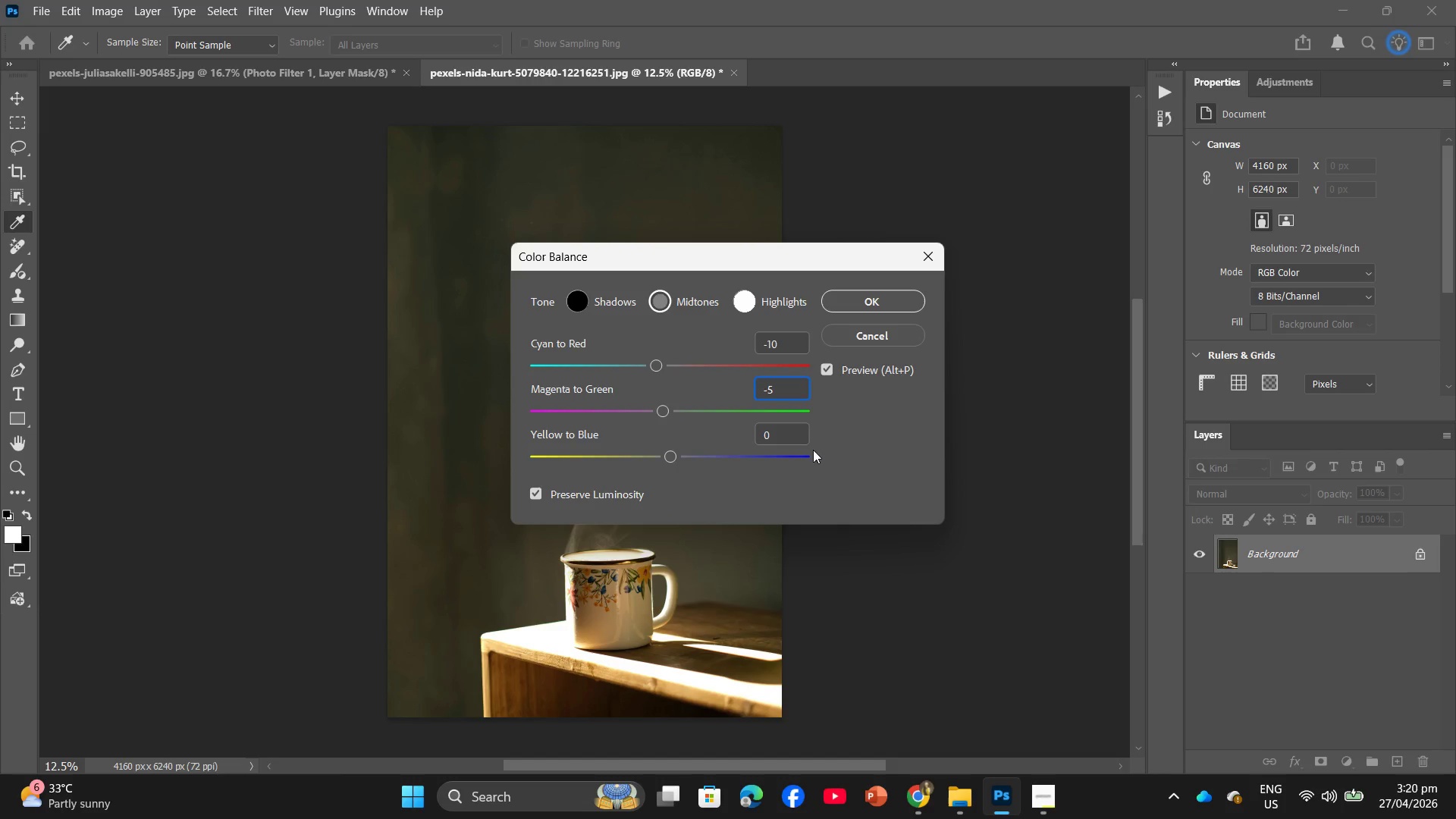 
left_click([792, 433])
 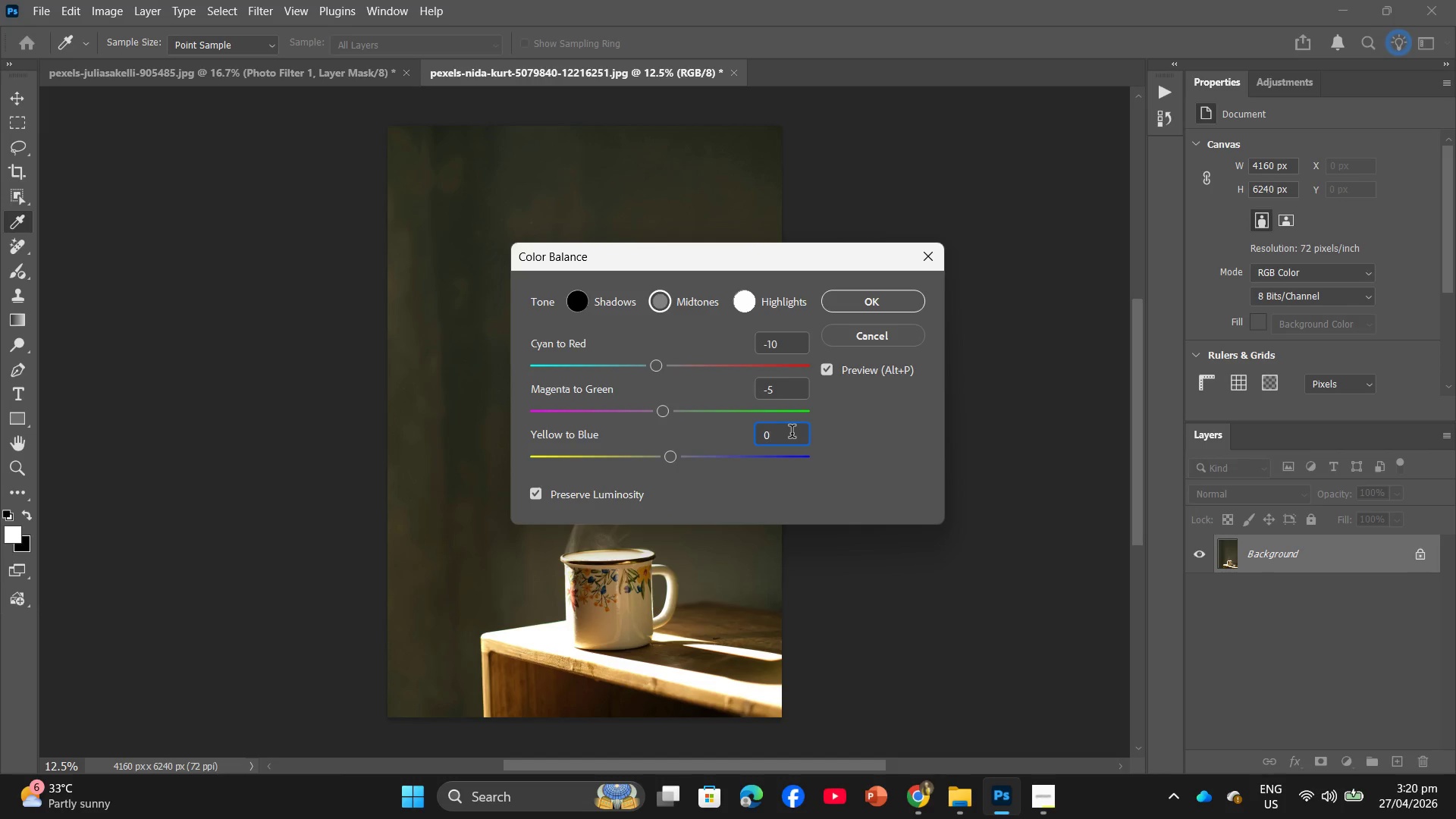 
key(Backspace)
 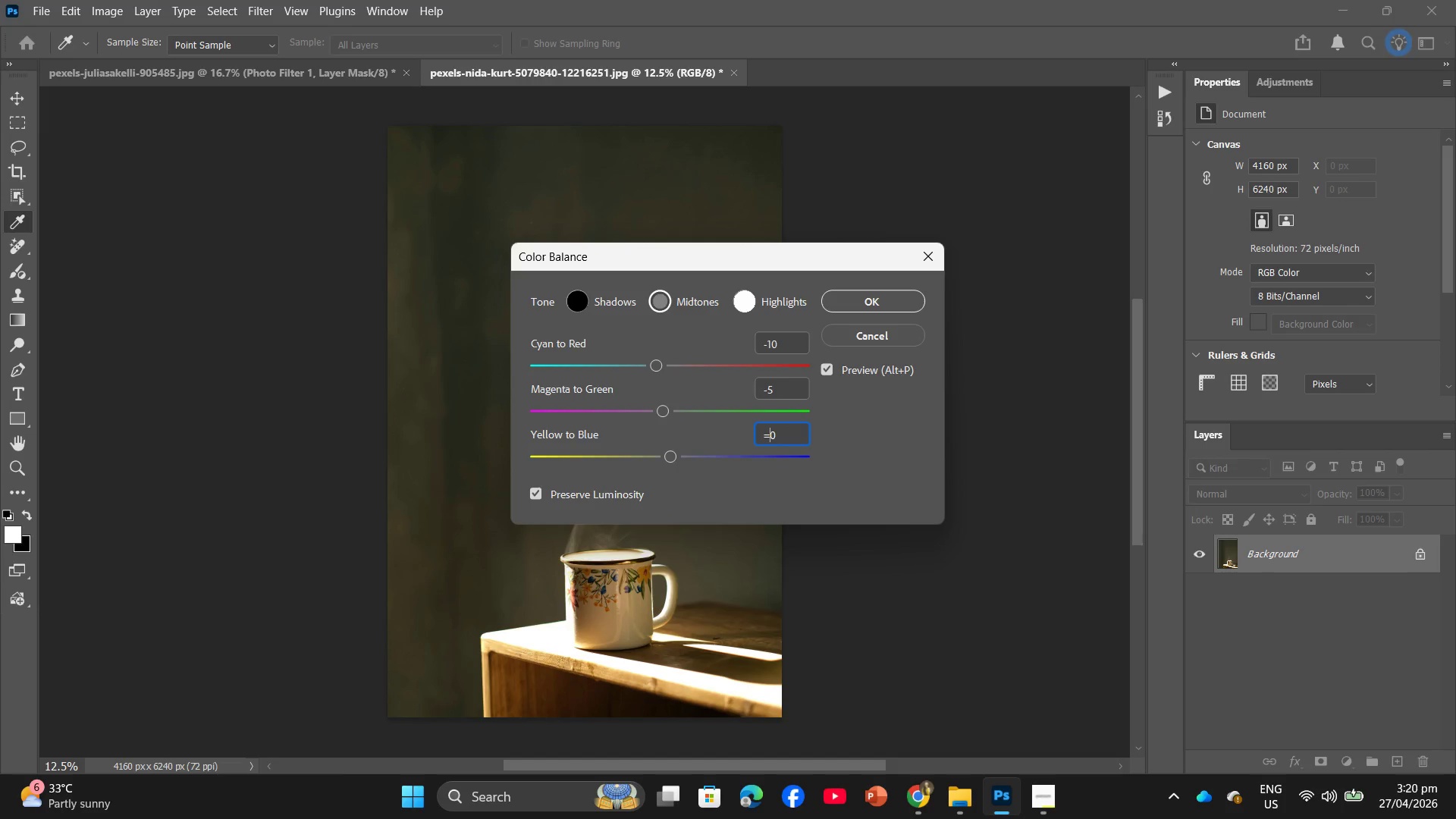 
key(Equal)
 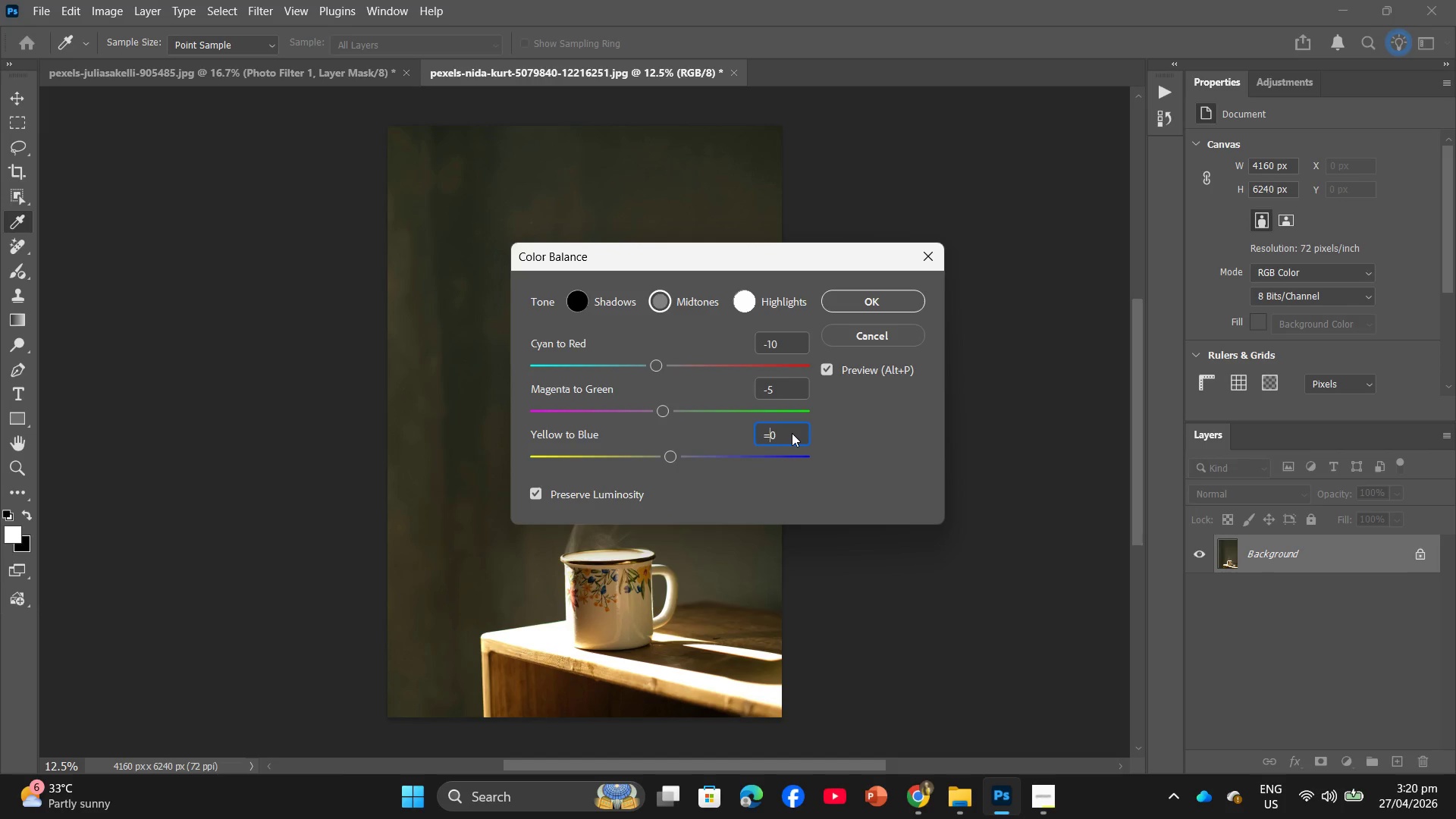 
key(Backspace)
 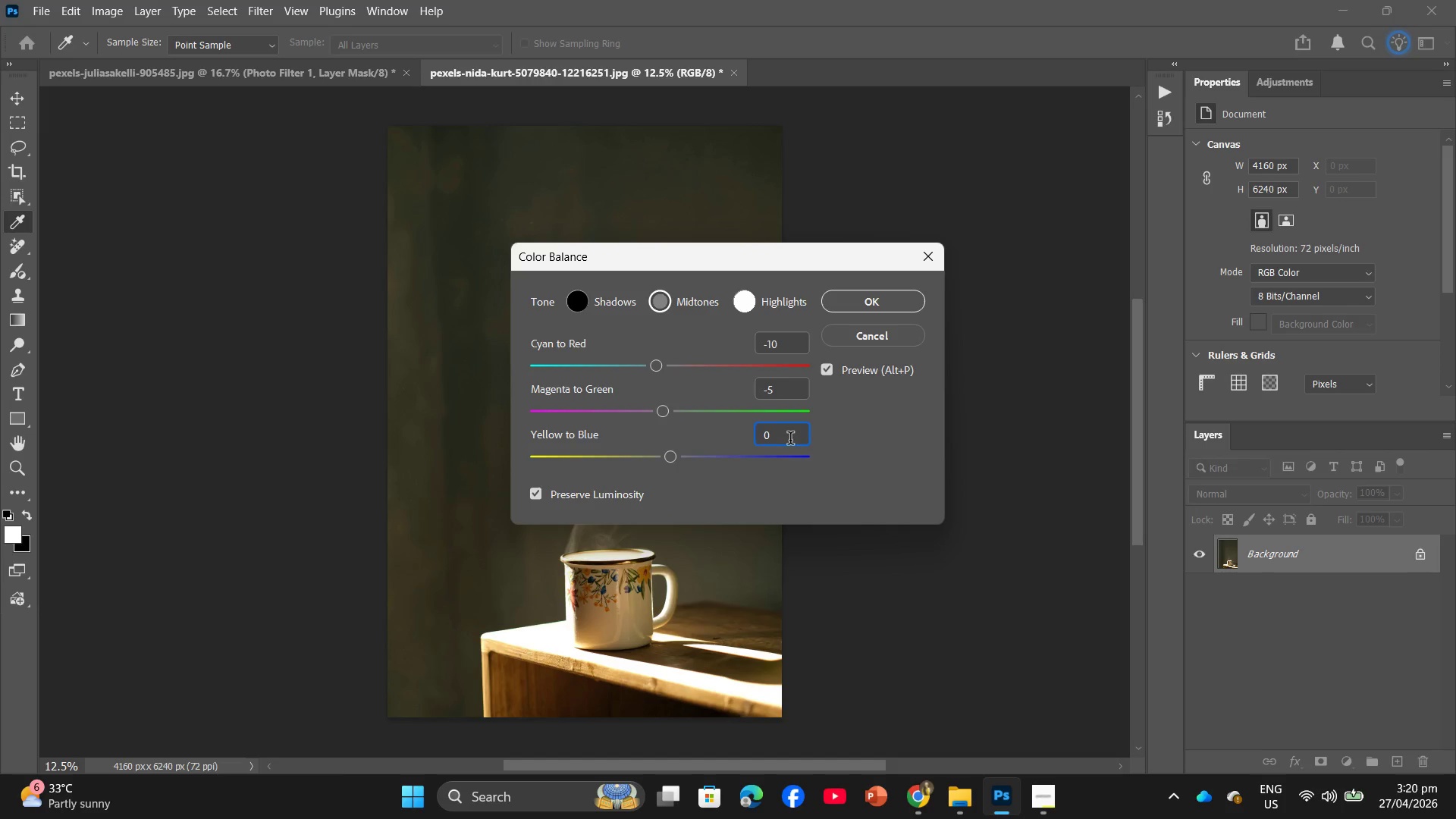 
key(ArrowRight)
 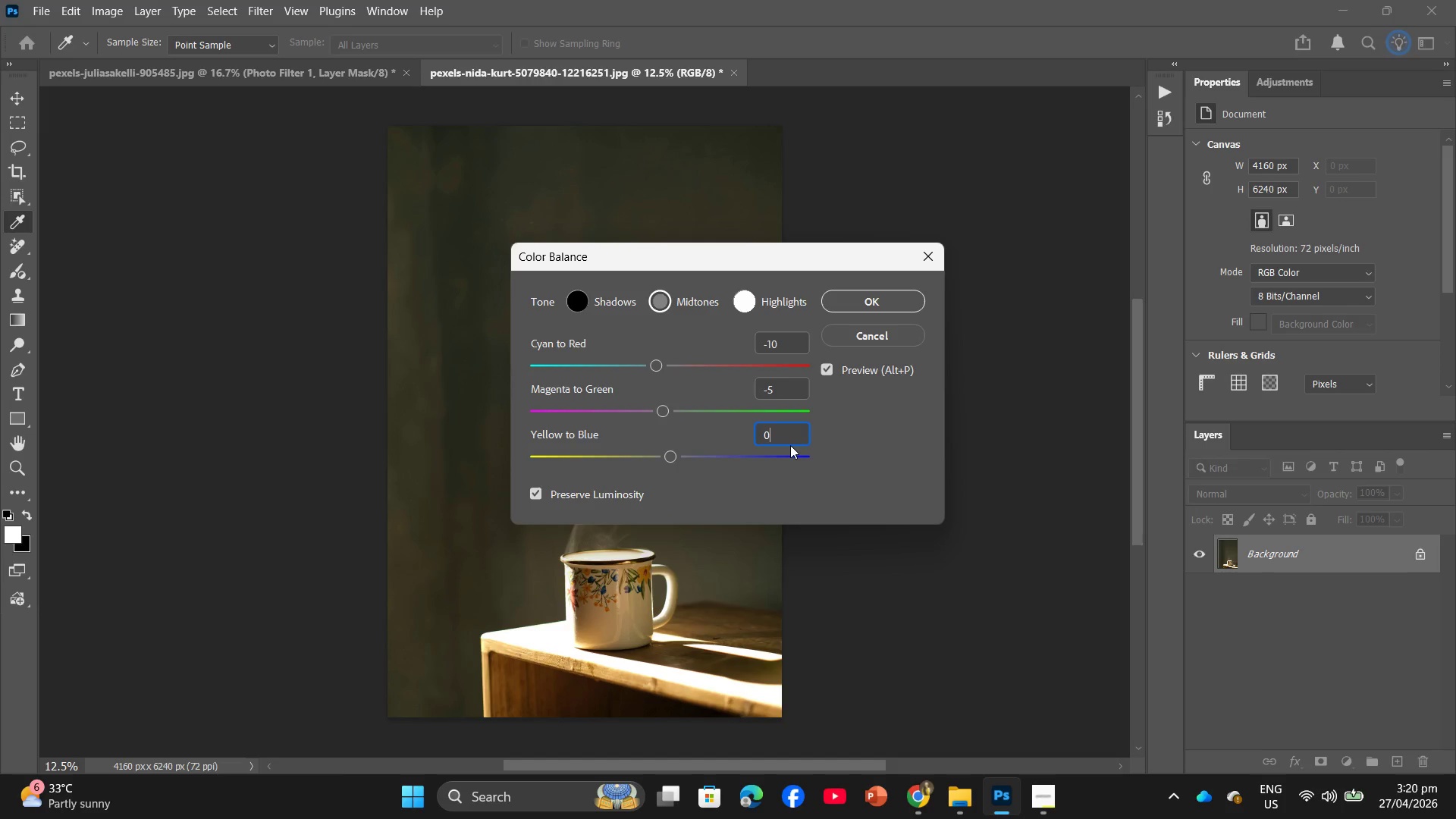 
key(Backspace)
 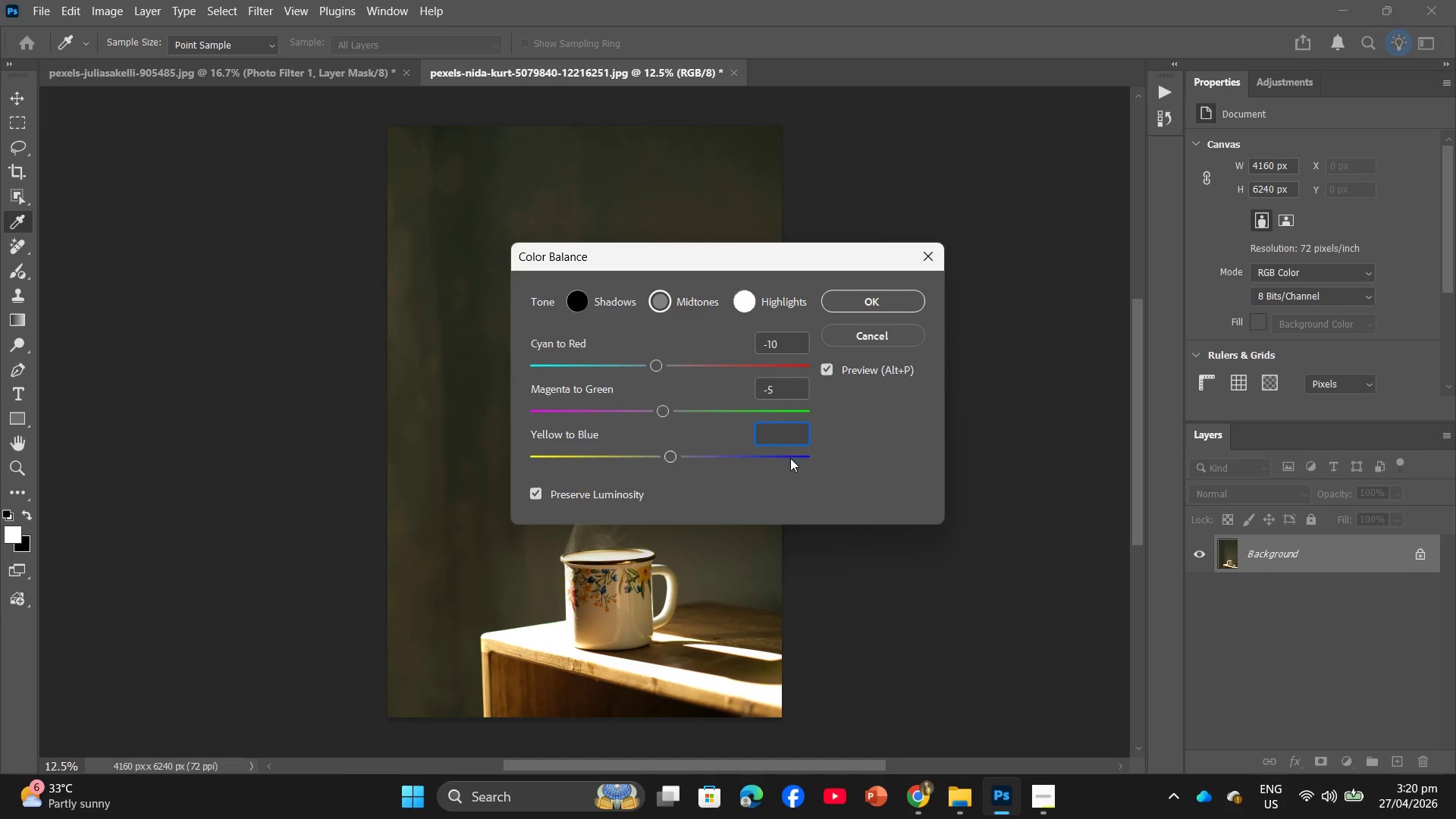 
key(Shift+ShiftRight)
 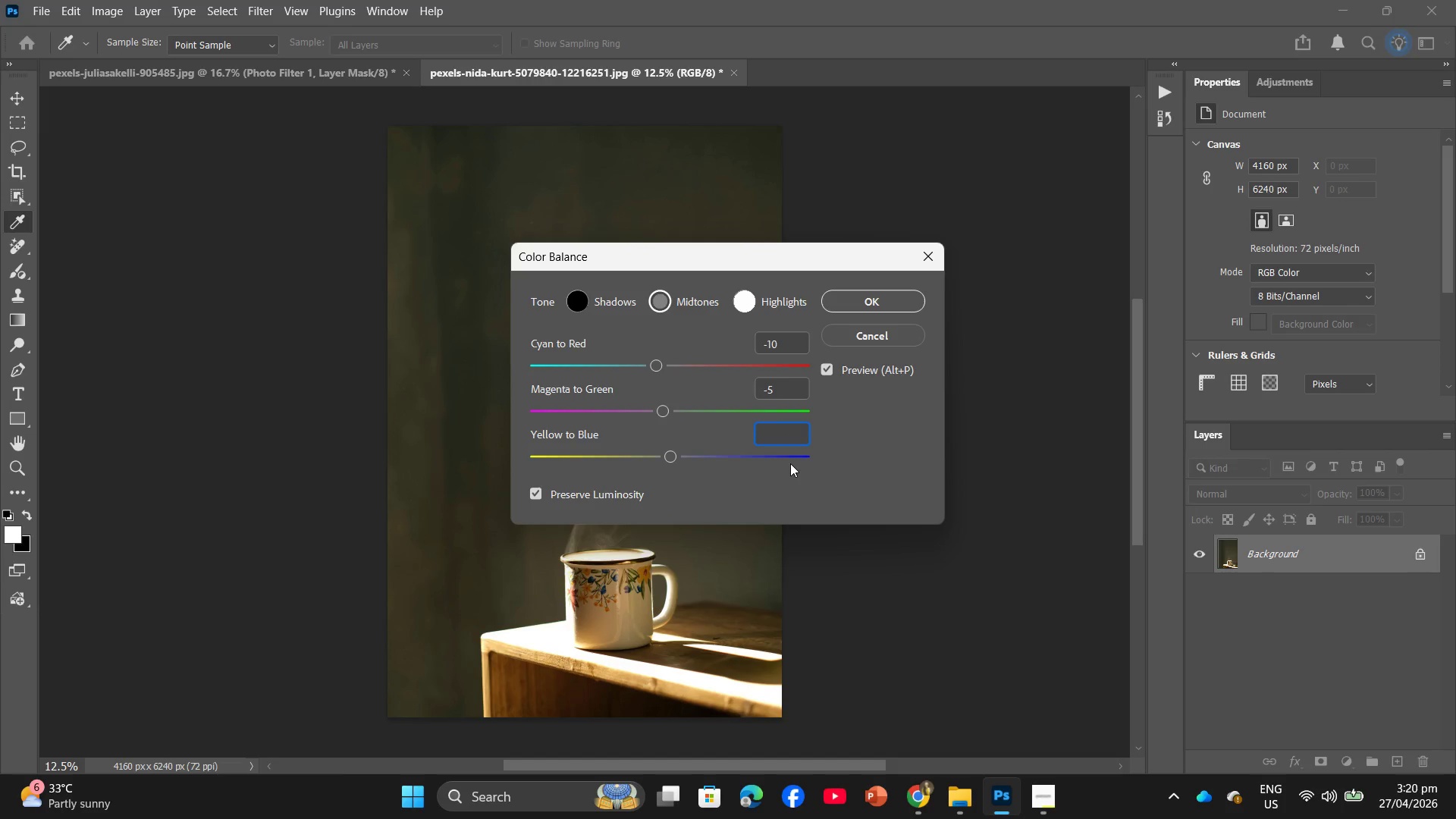 
key(Shift+Equal)
 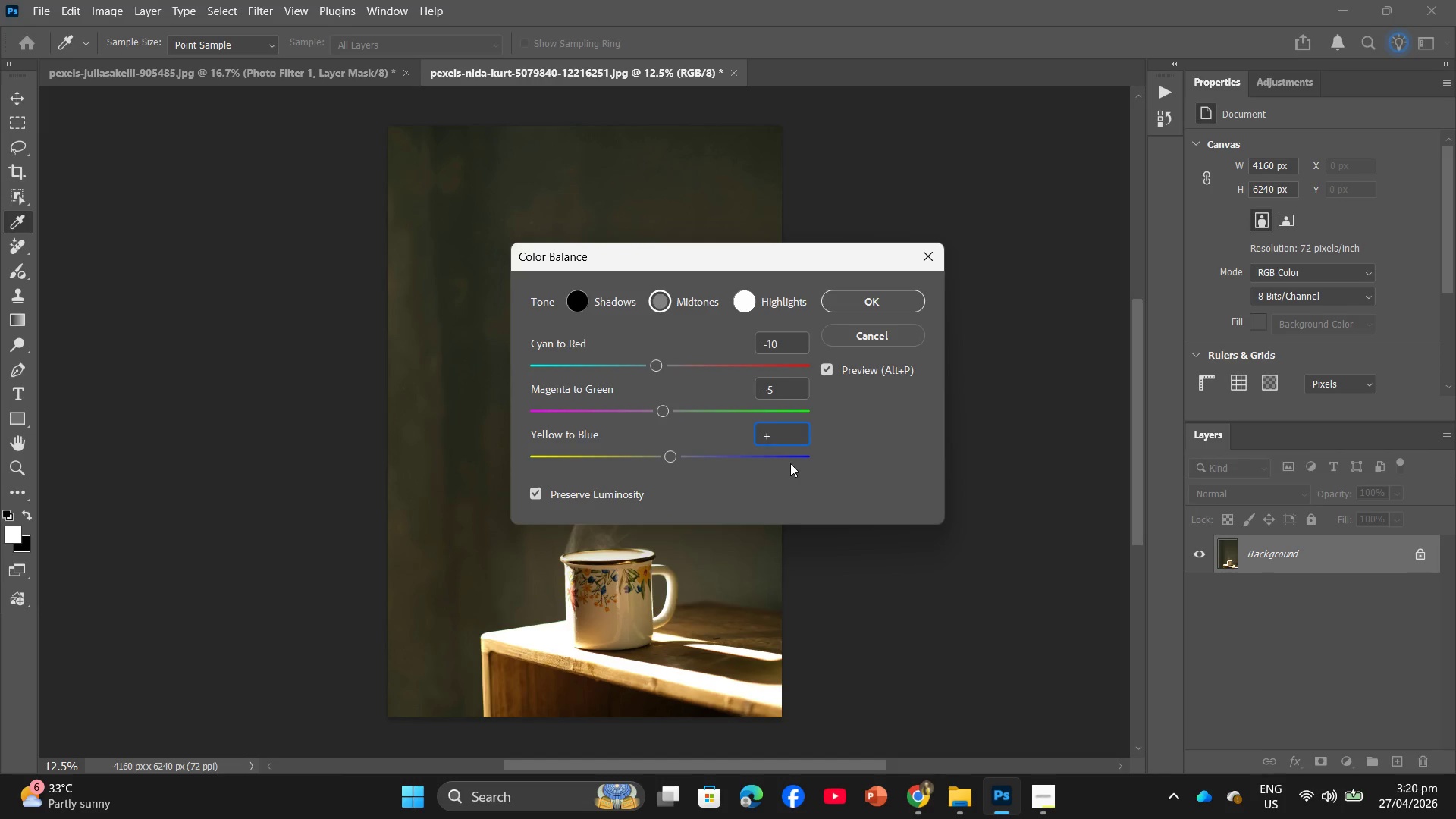 
key(Numpad1)
 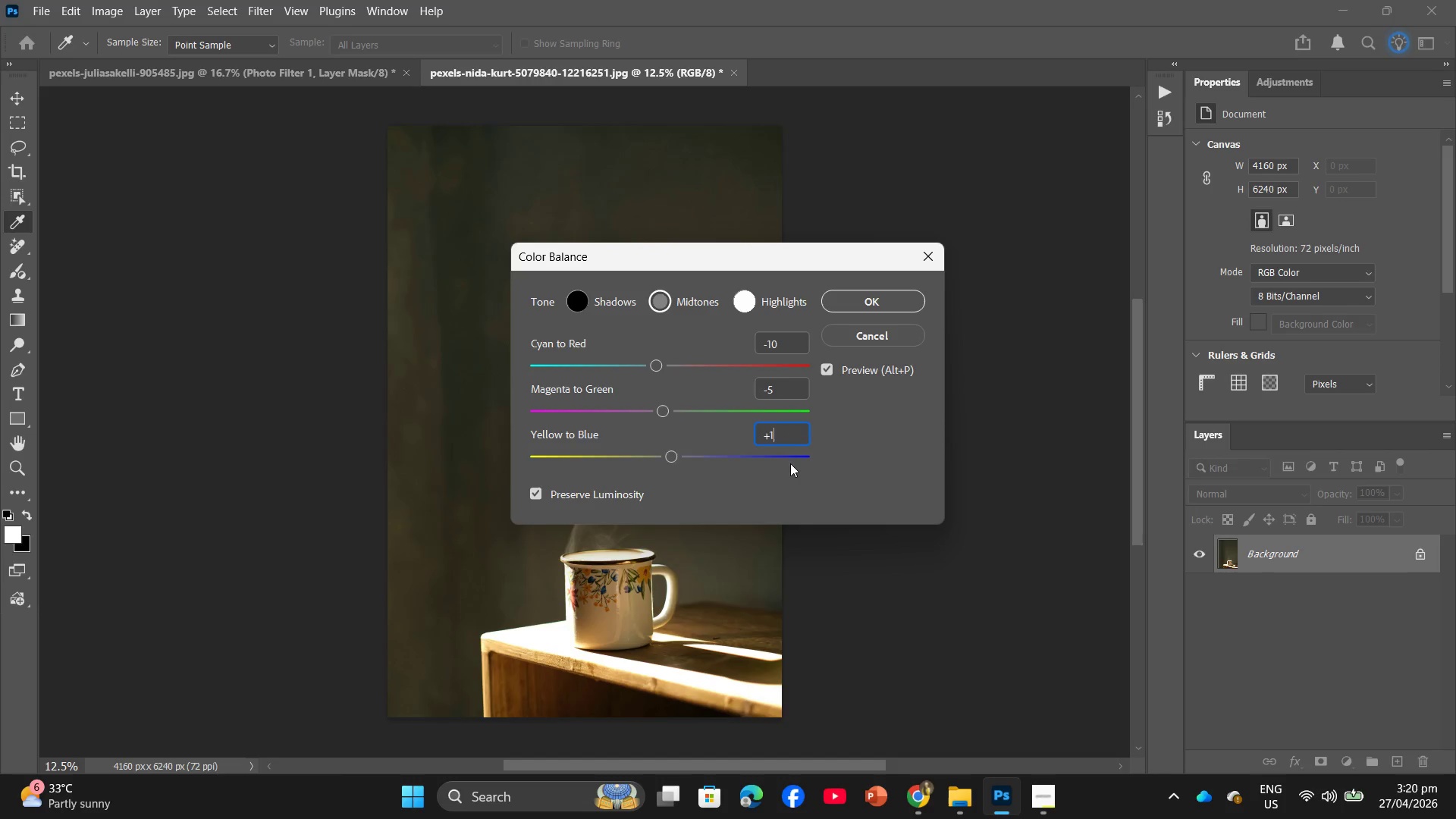 
key(Numpad5)
 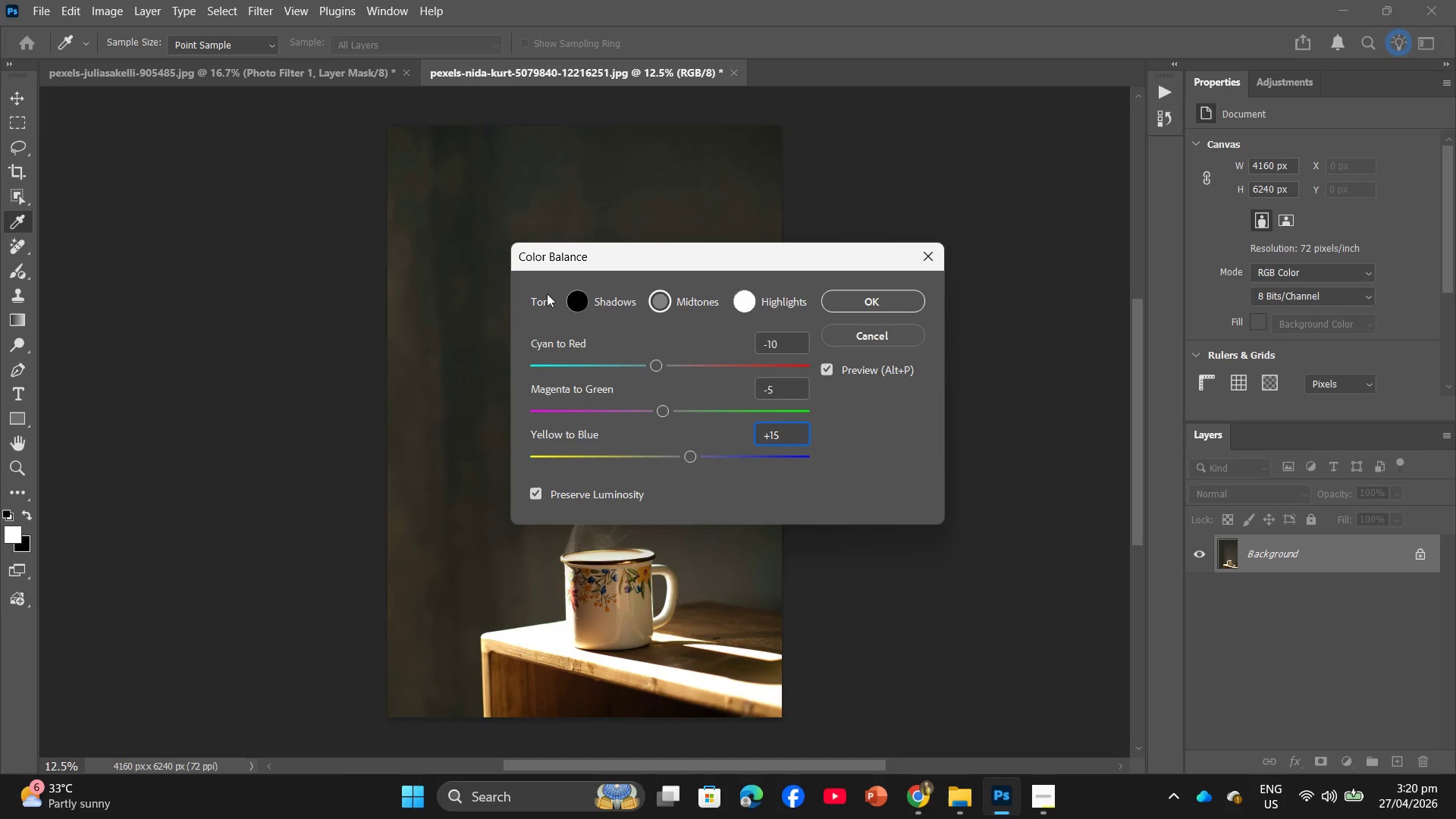 
left_click([563, 299])
 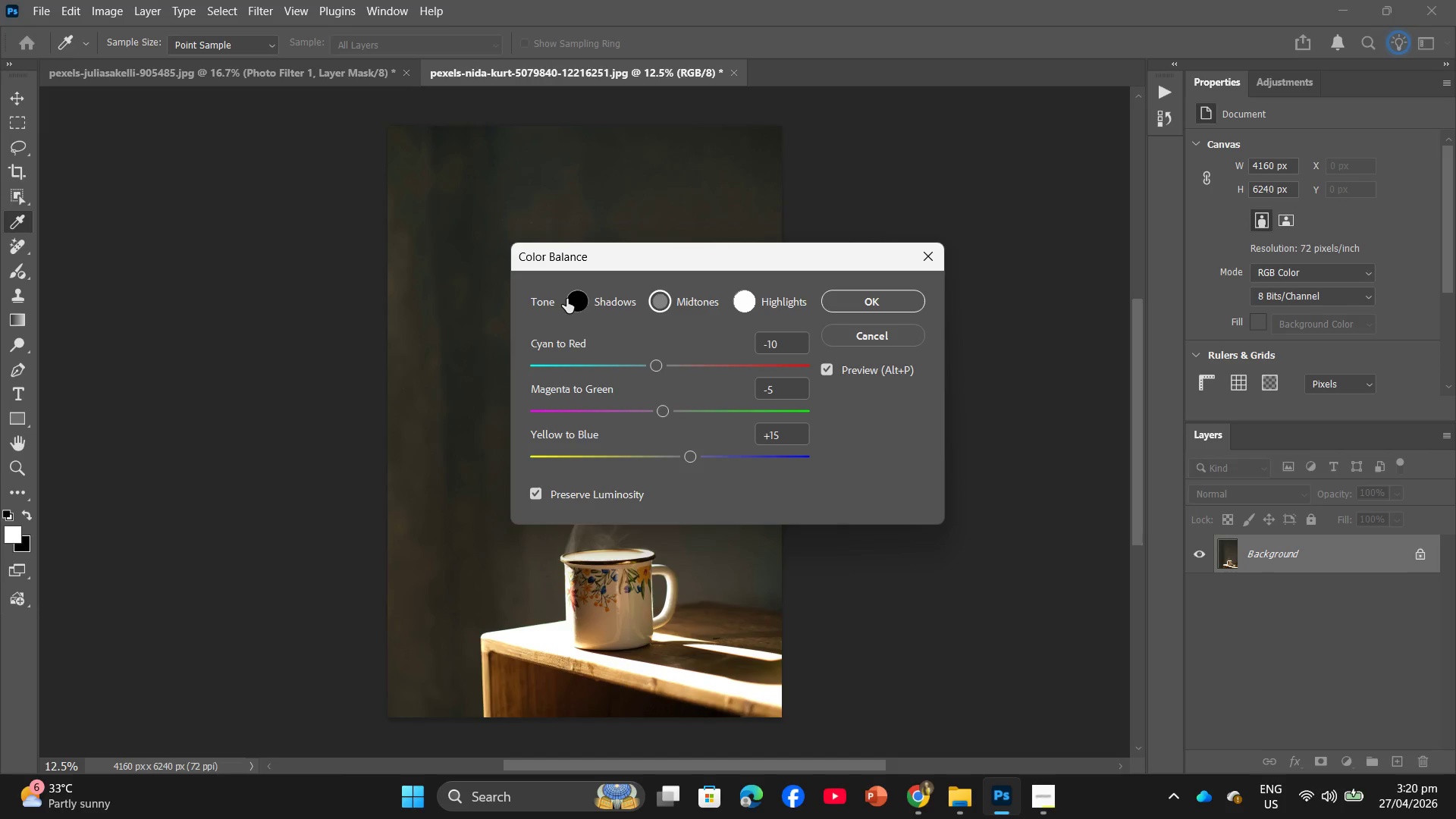 
left_click([572, 297])
 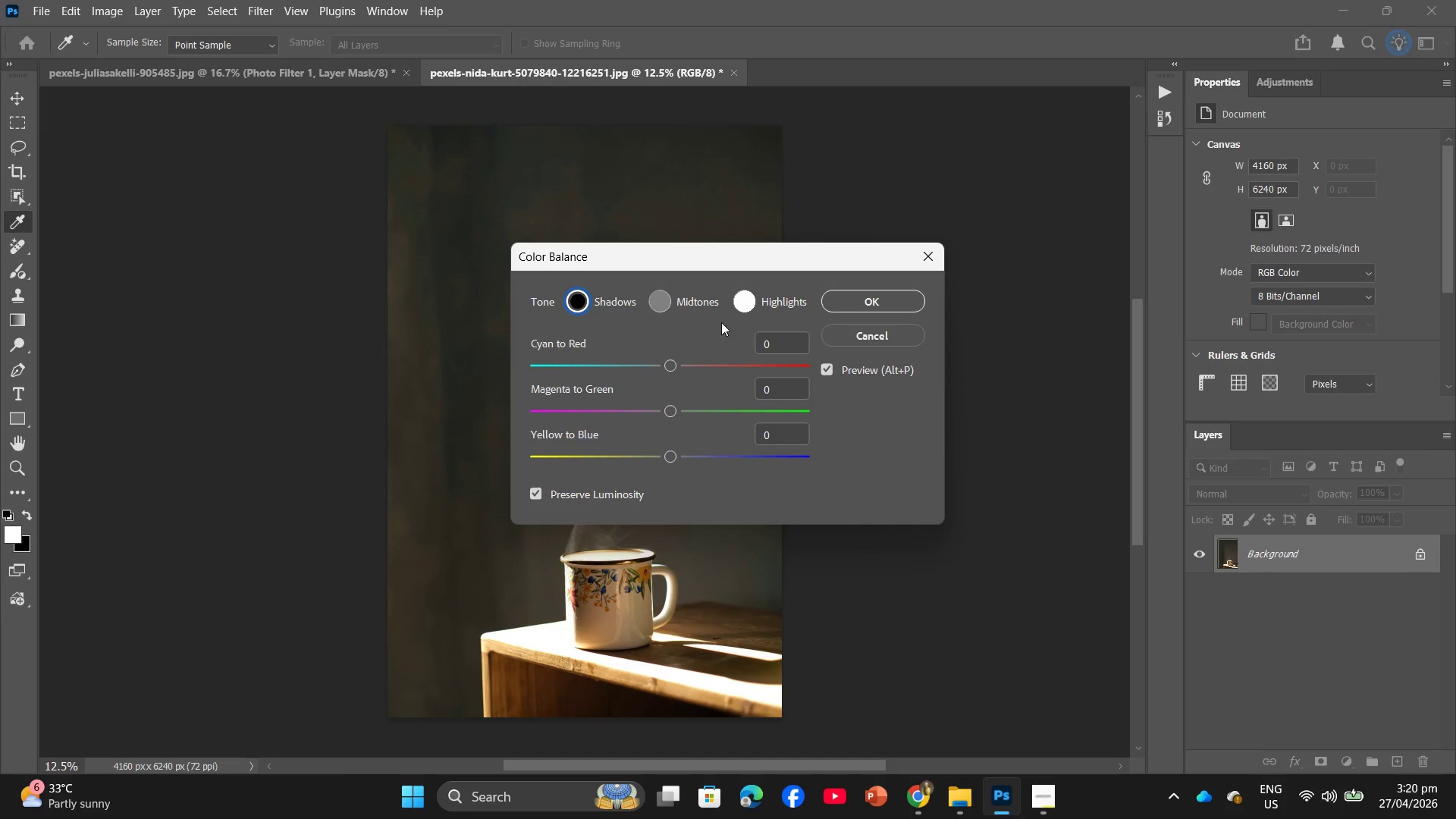 
left_click([671, 303])
 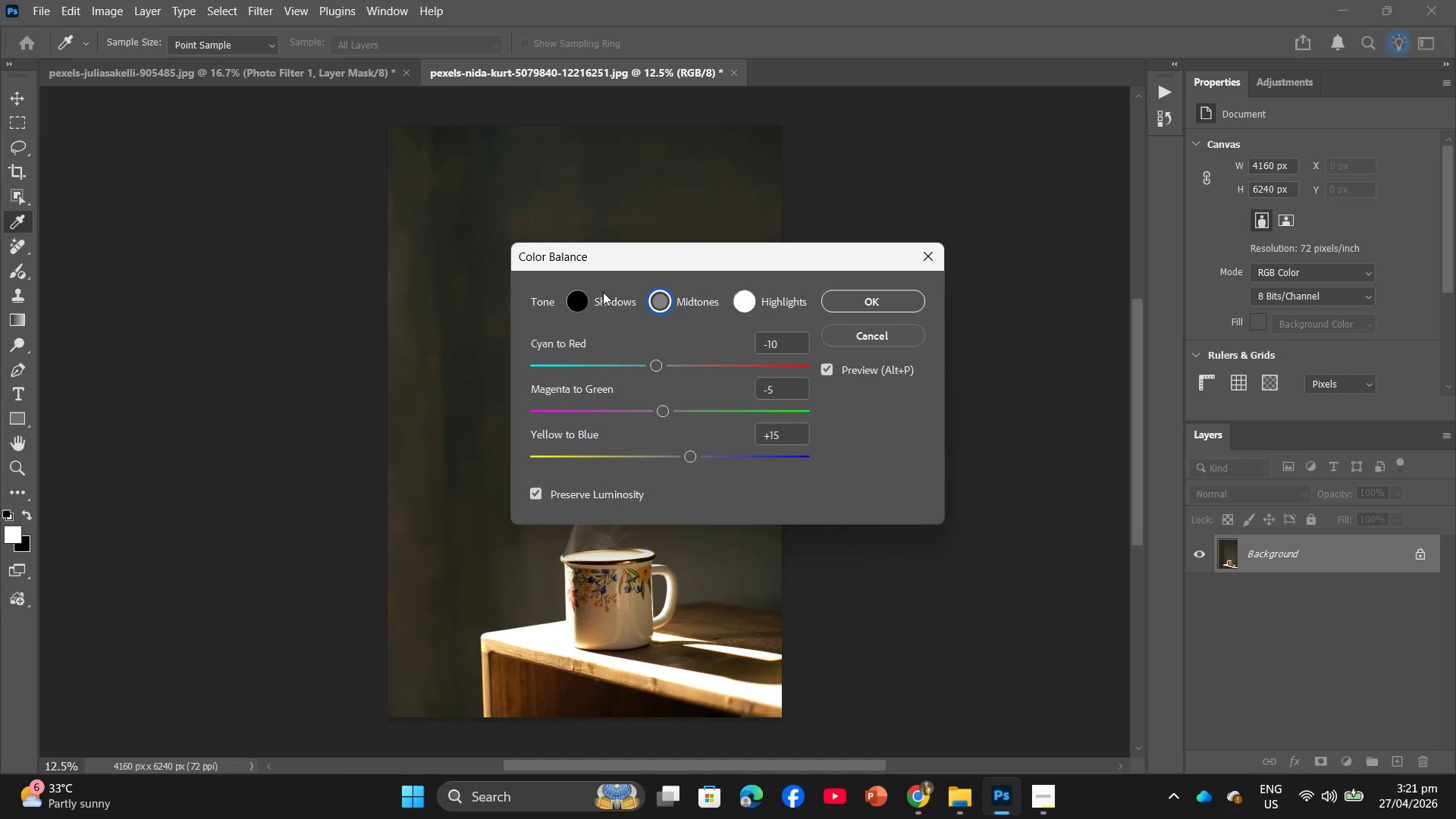 
double_click([569, 298])
 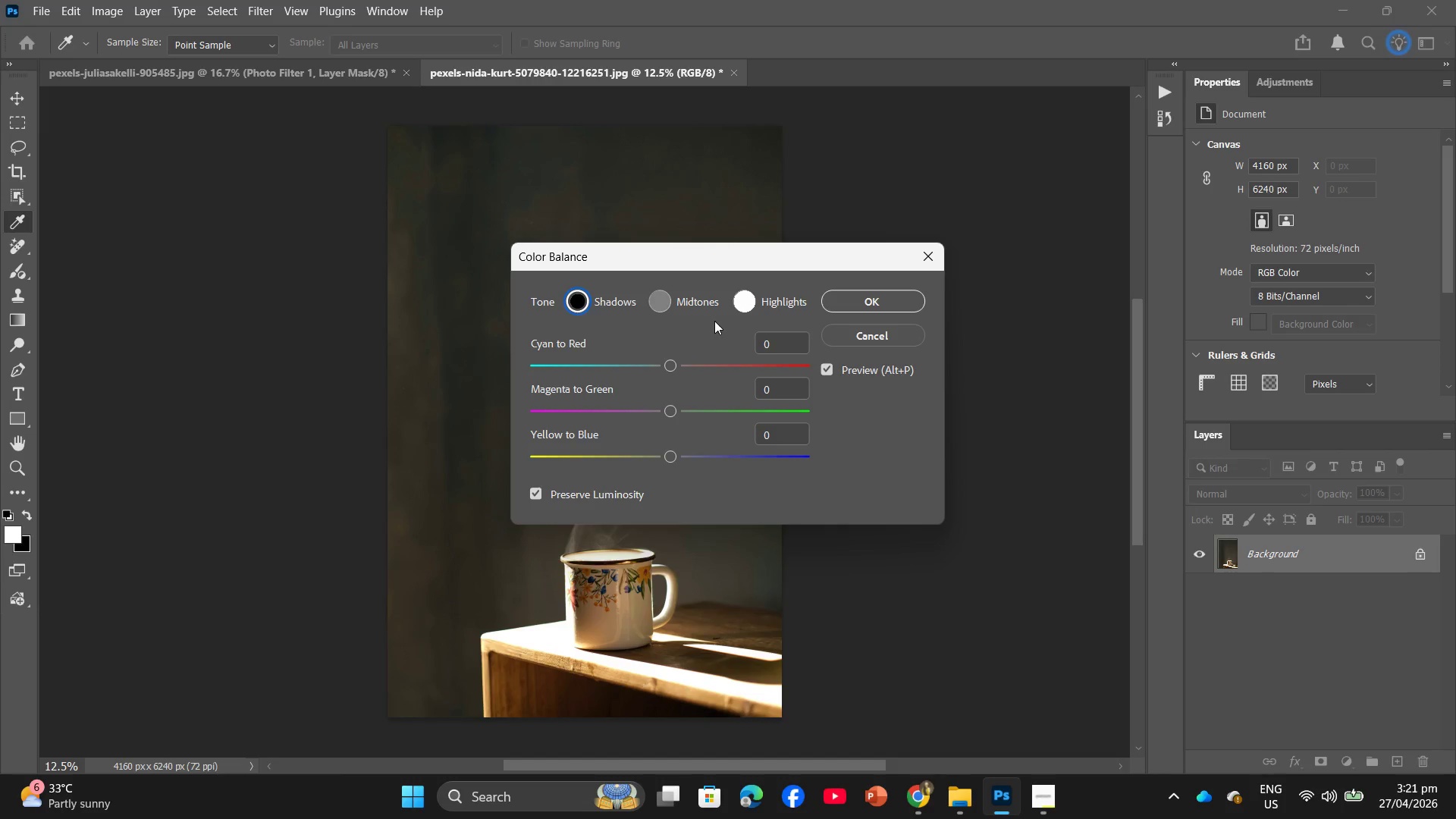 
left_click_drag(start_coordinate=[770, 345], to_coordinate=[721, 342])
 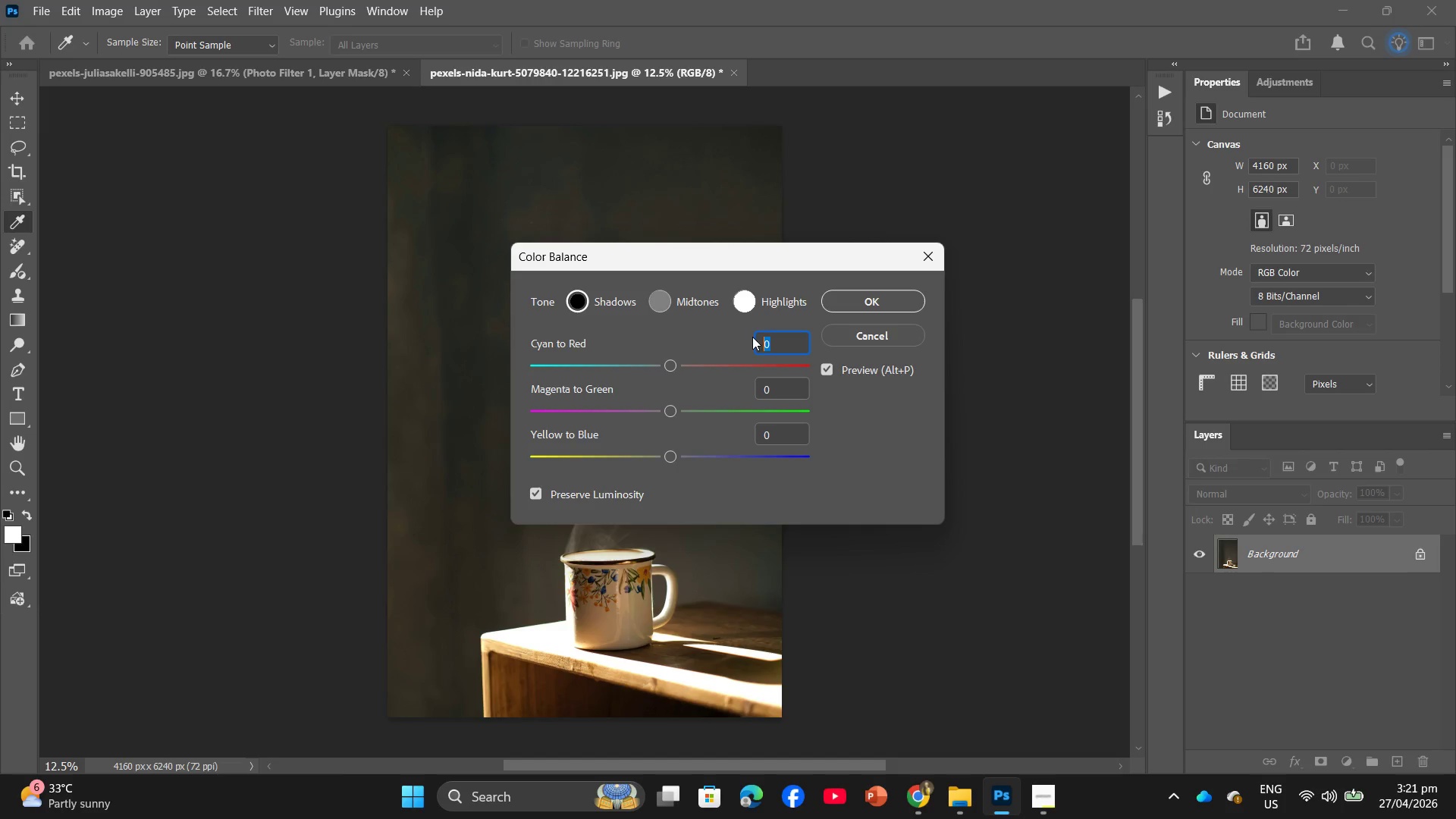 
key(Equal)
 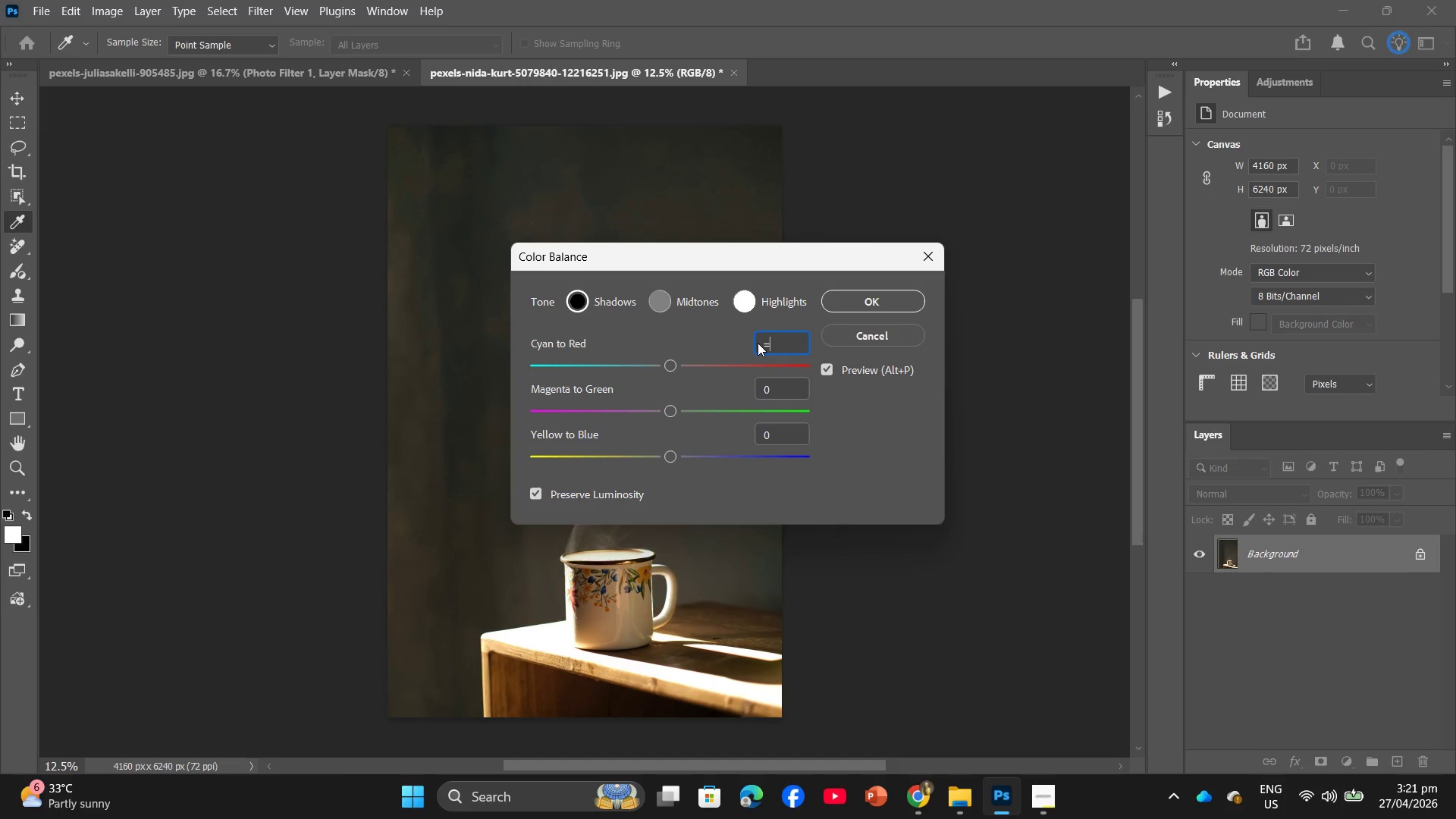 
key(Numpad5)
 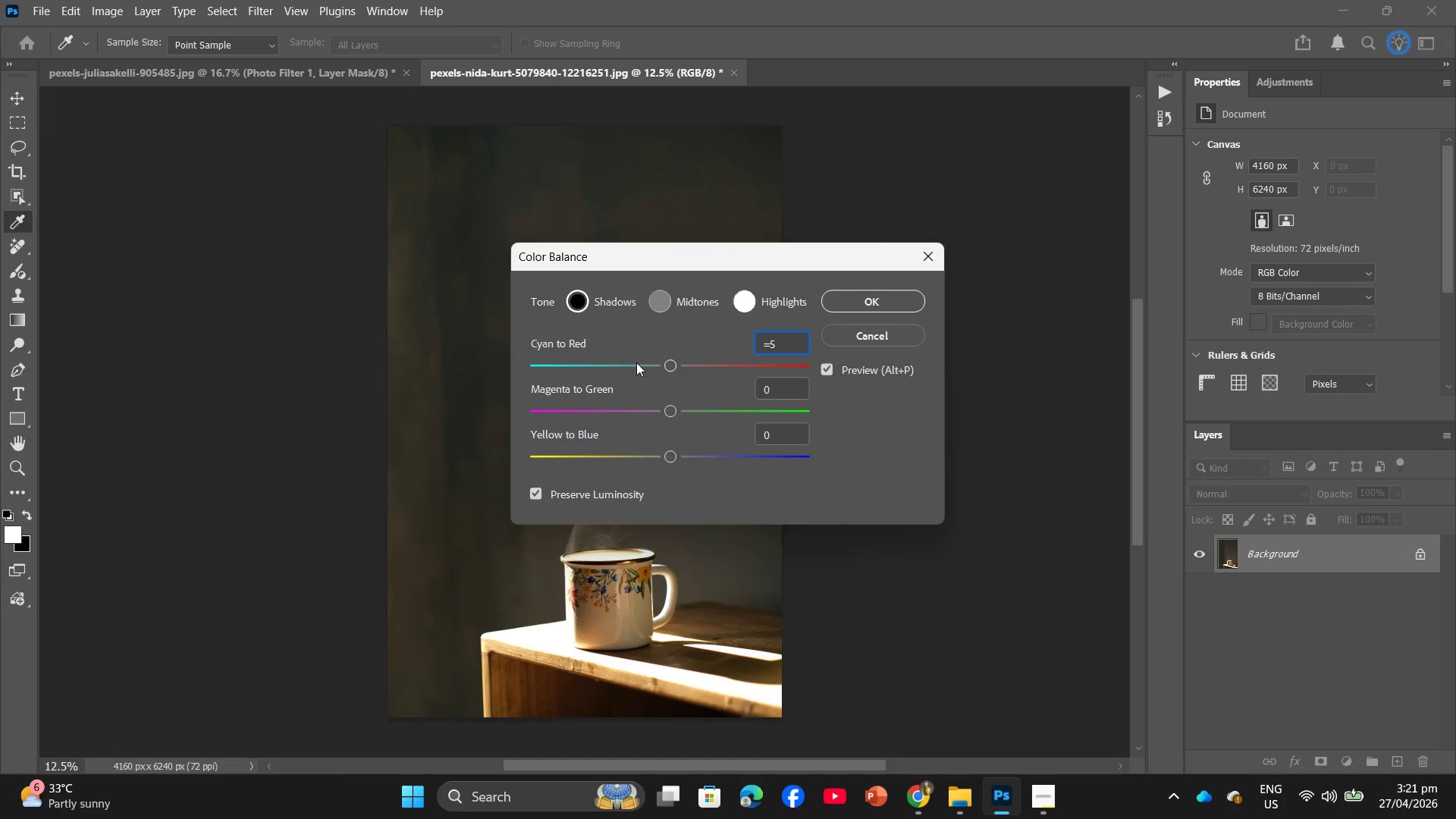 
key(Backspace)
 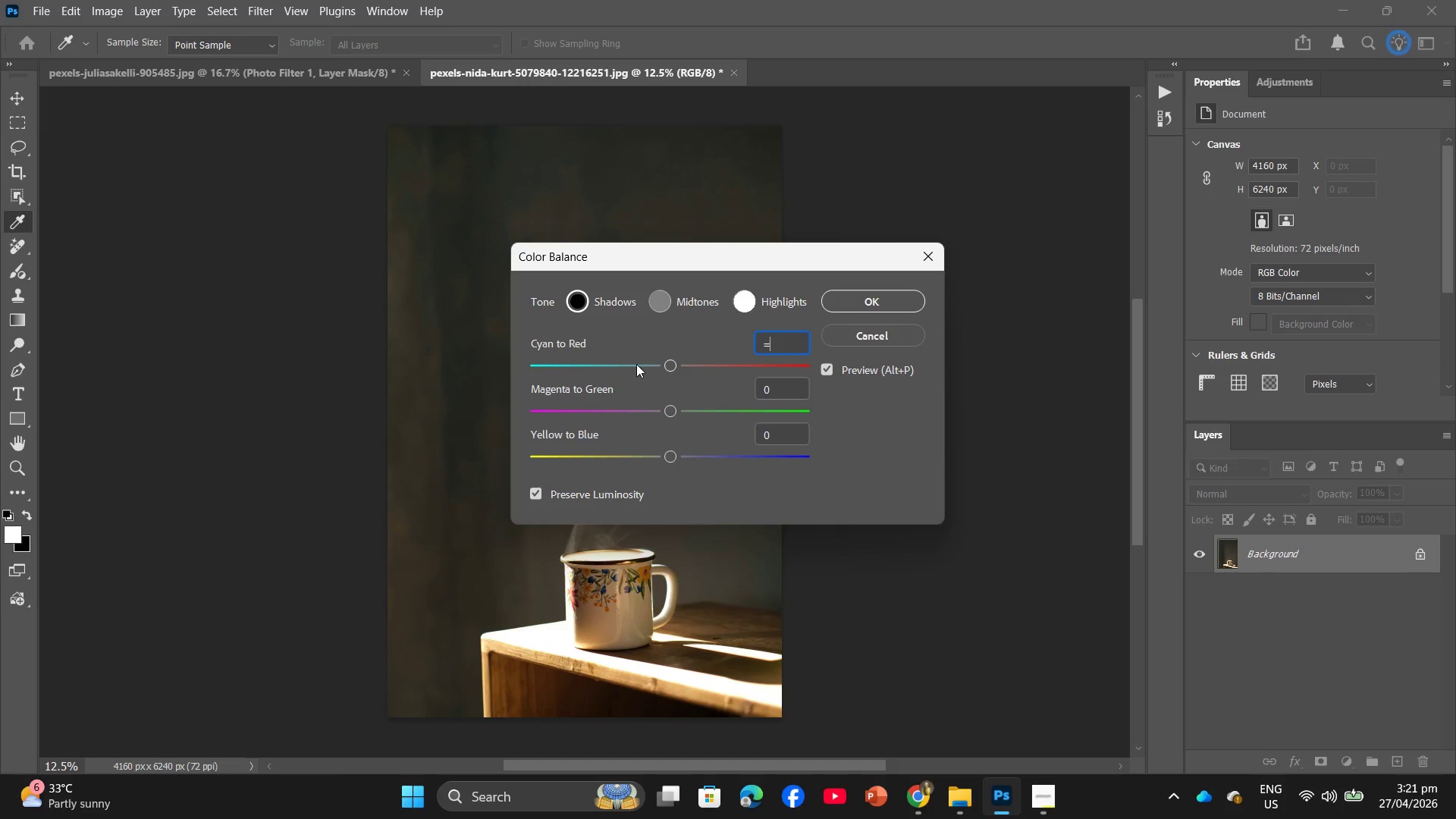 
key(Backspace)
 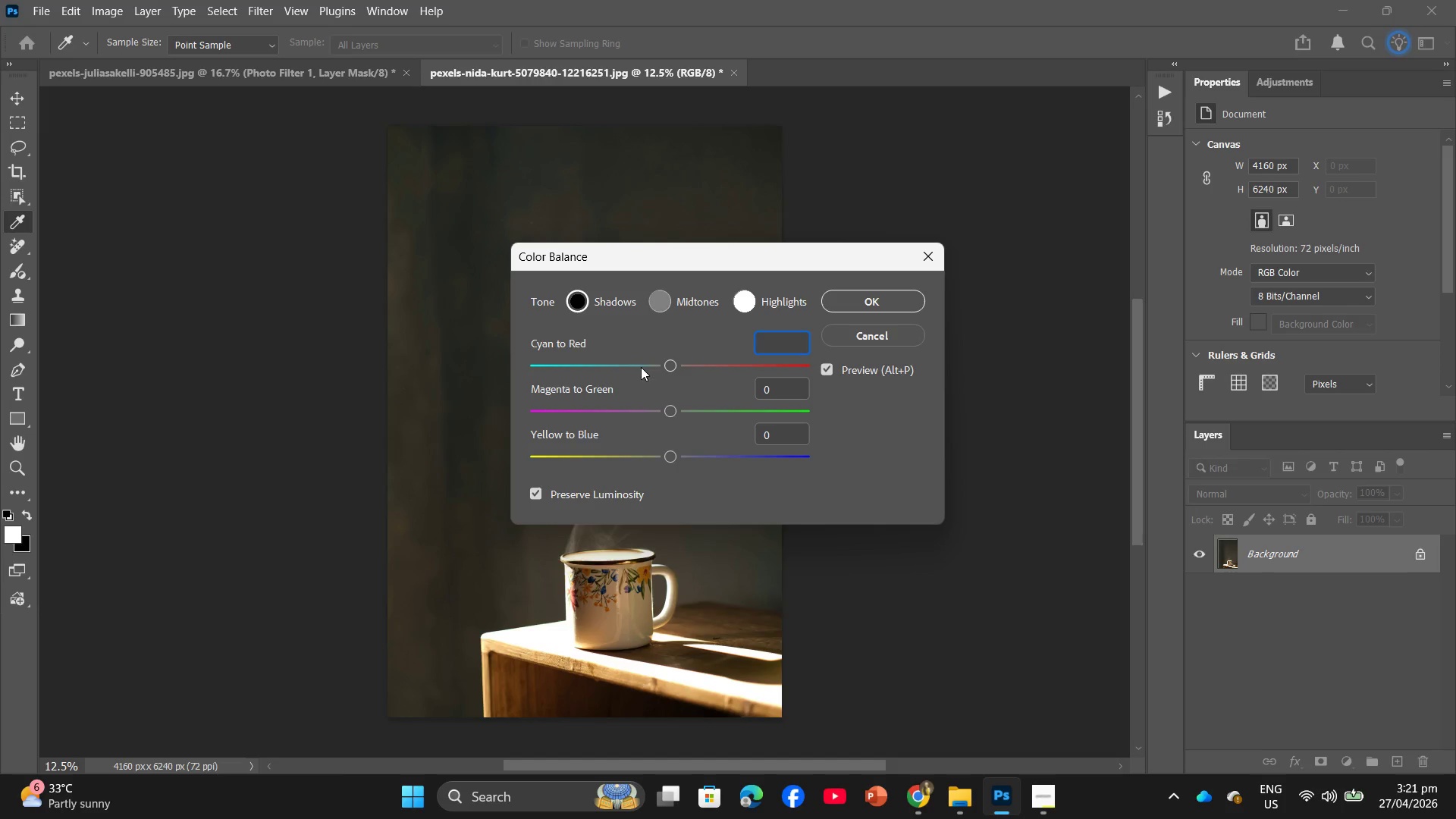 
key(Equal)
 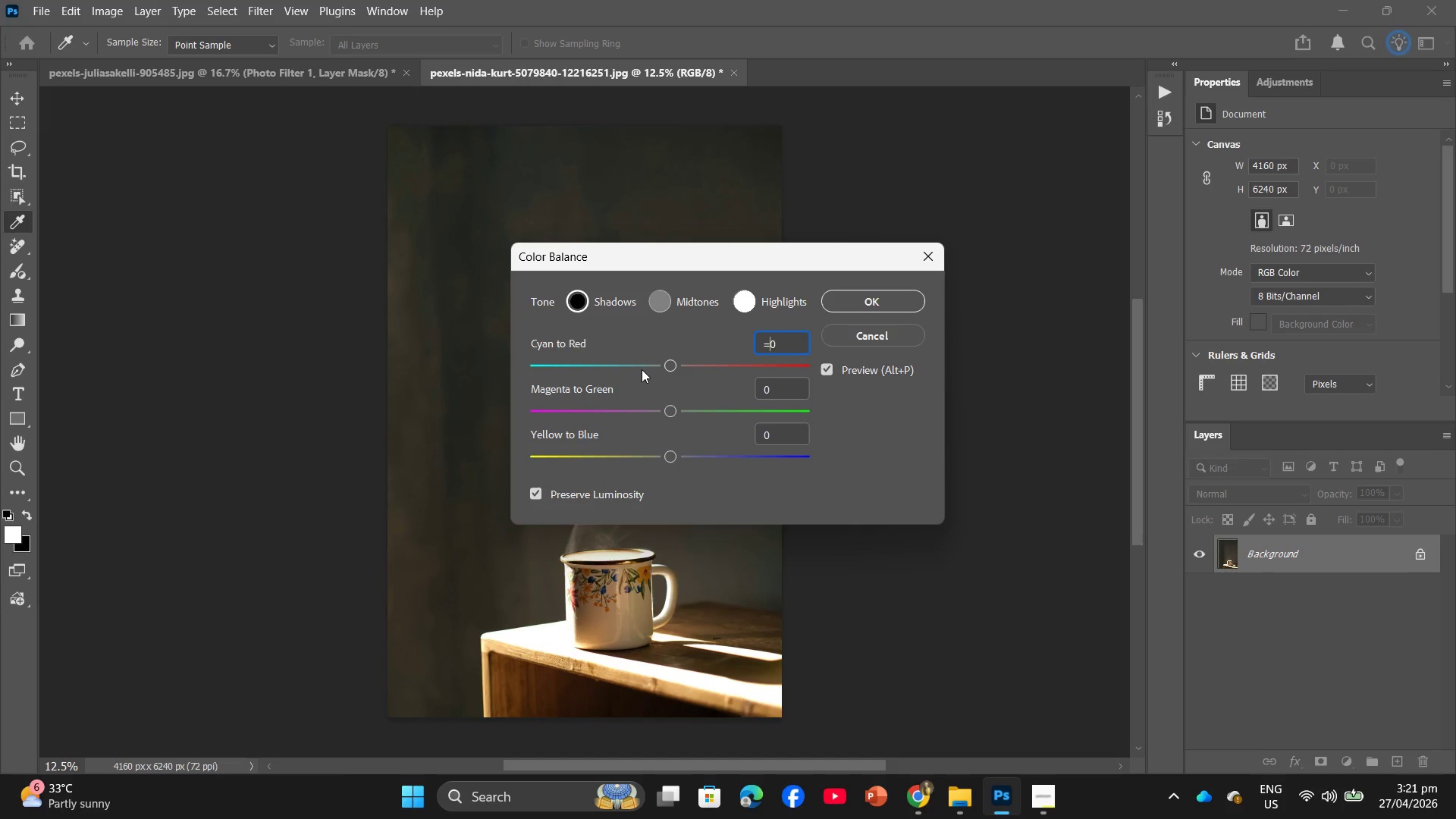 
key(Numpad5)
 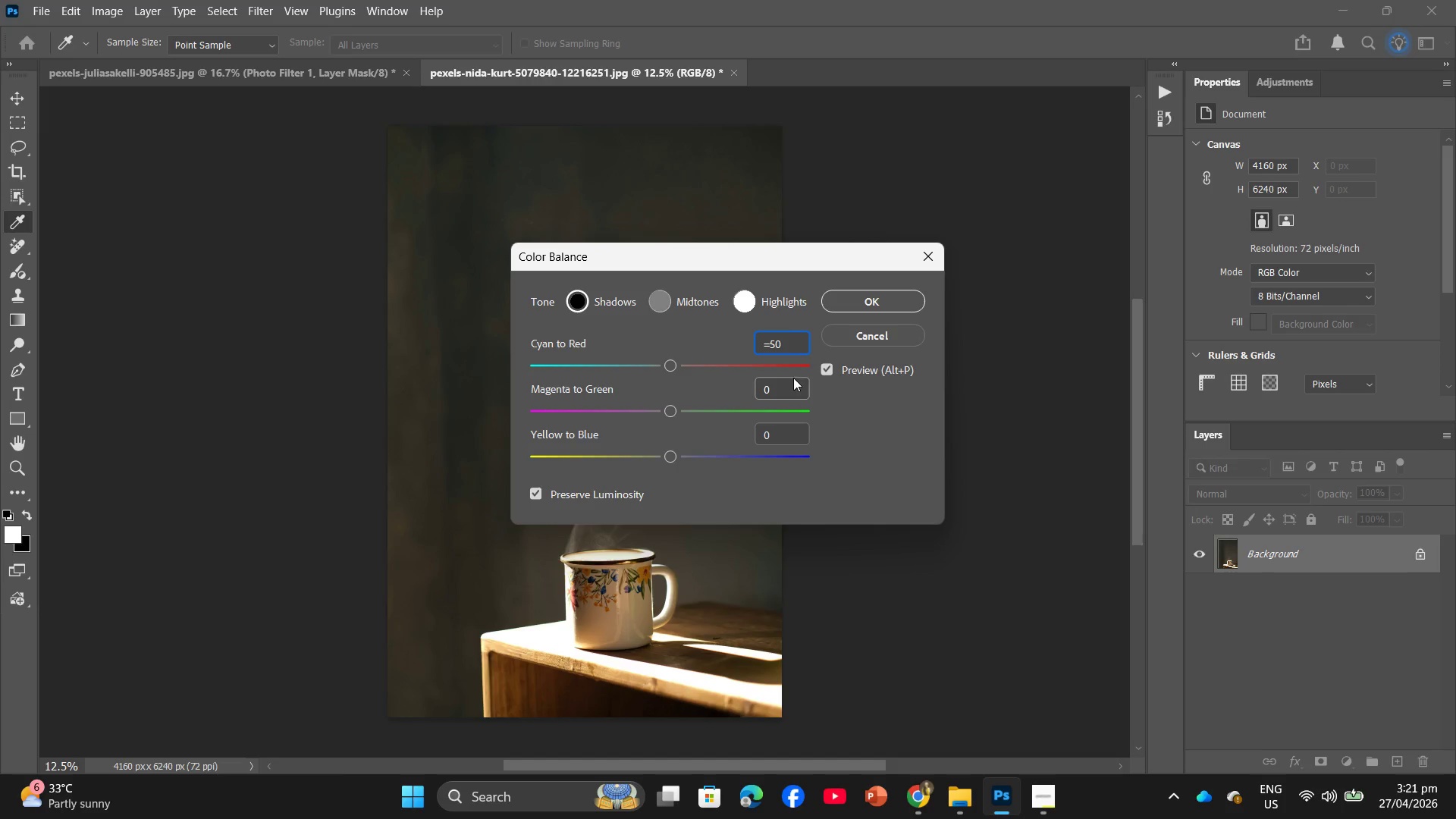 
key(Backspace)
 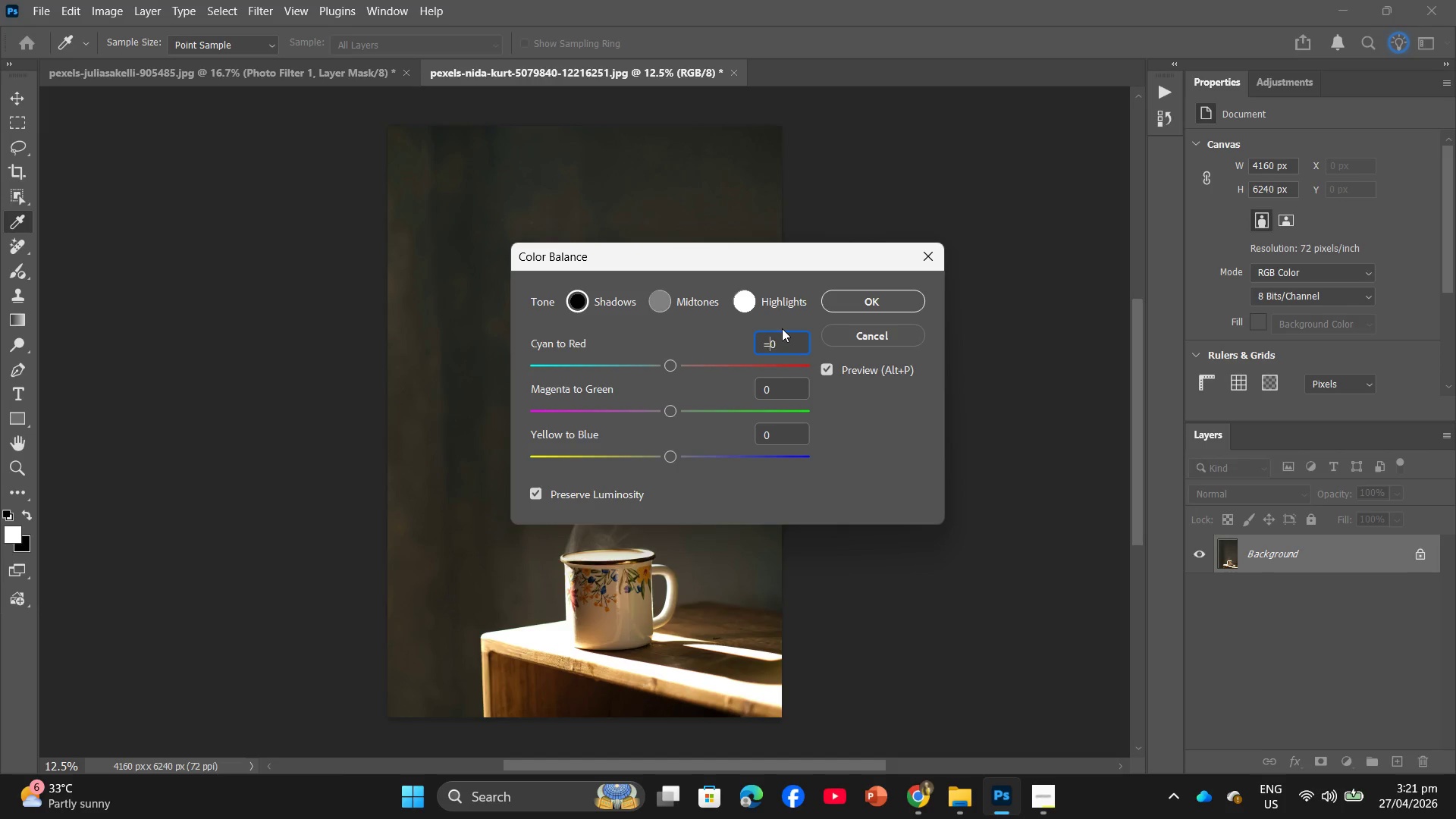 
key(Backspace)
 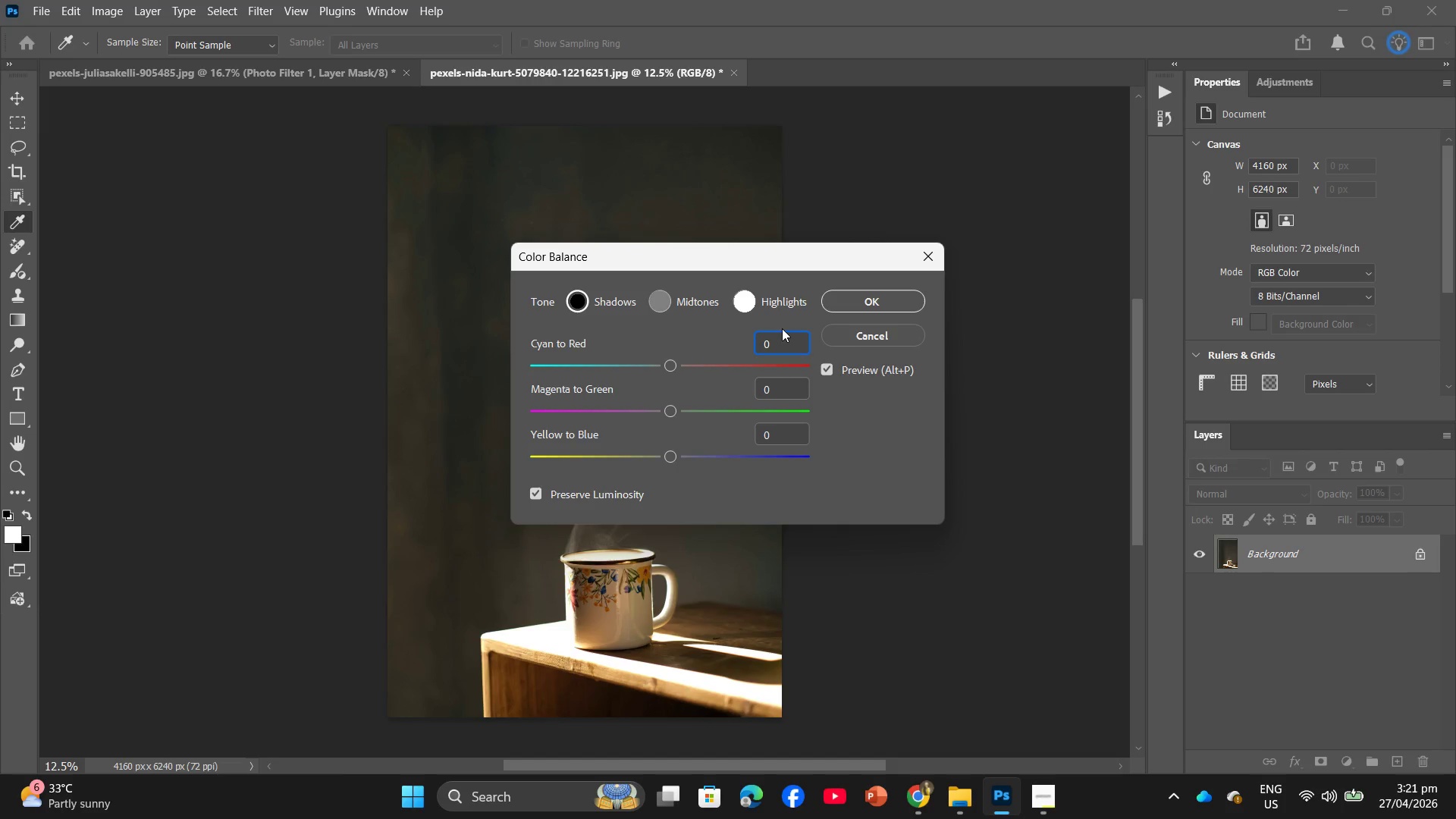 
key(Minus)
 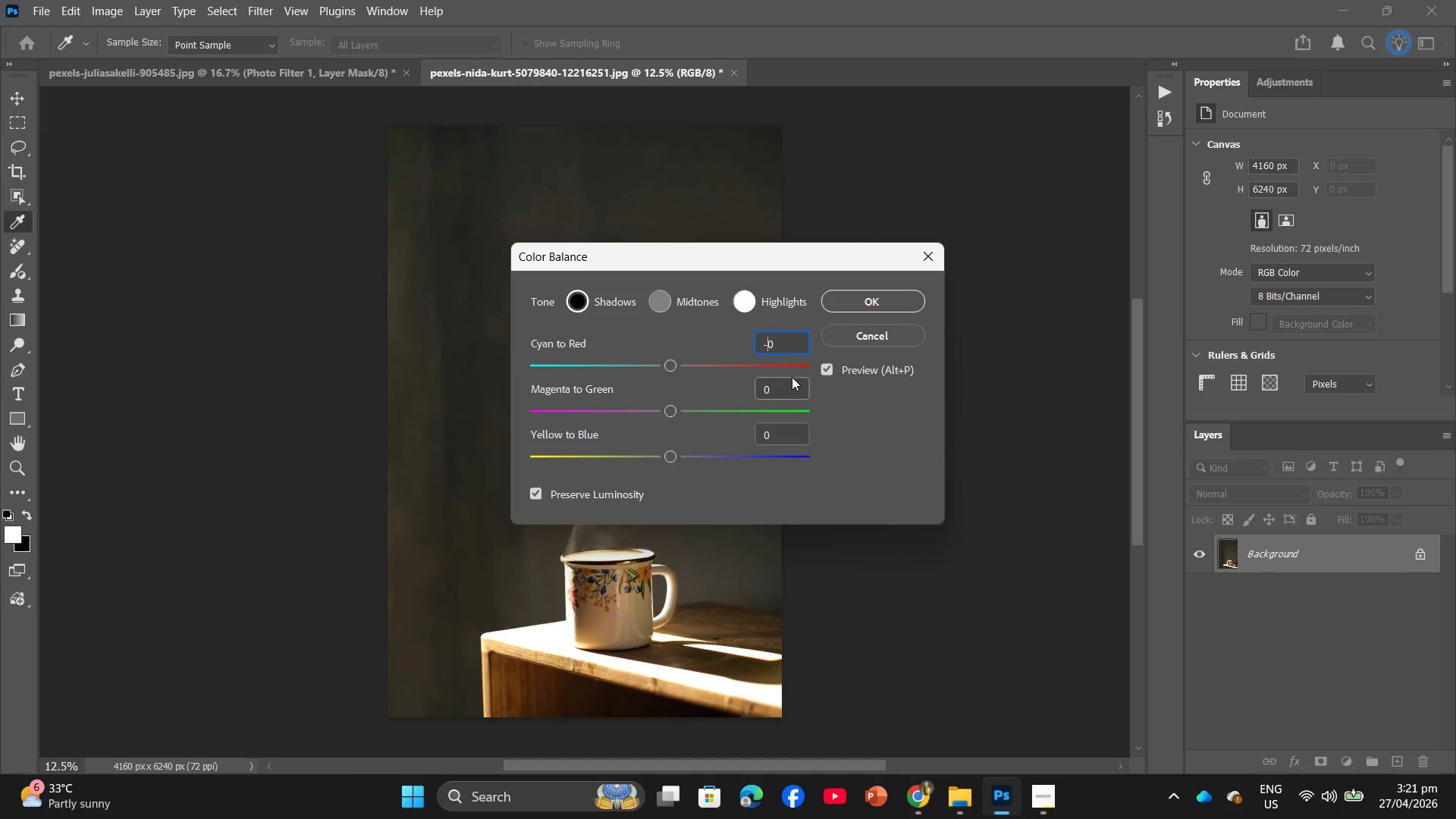 
left_click([785, 340])
 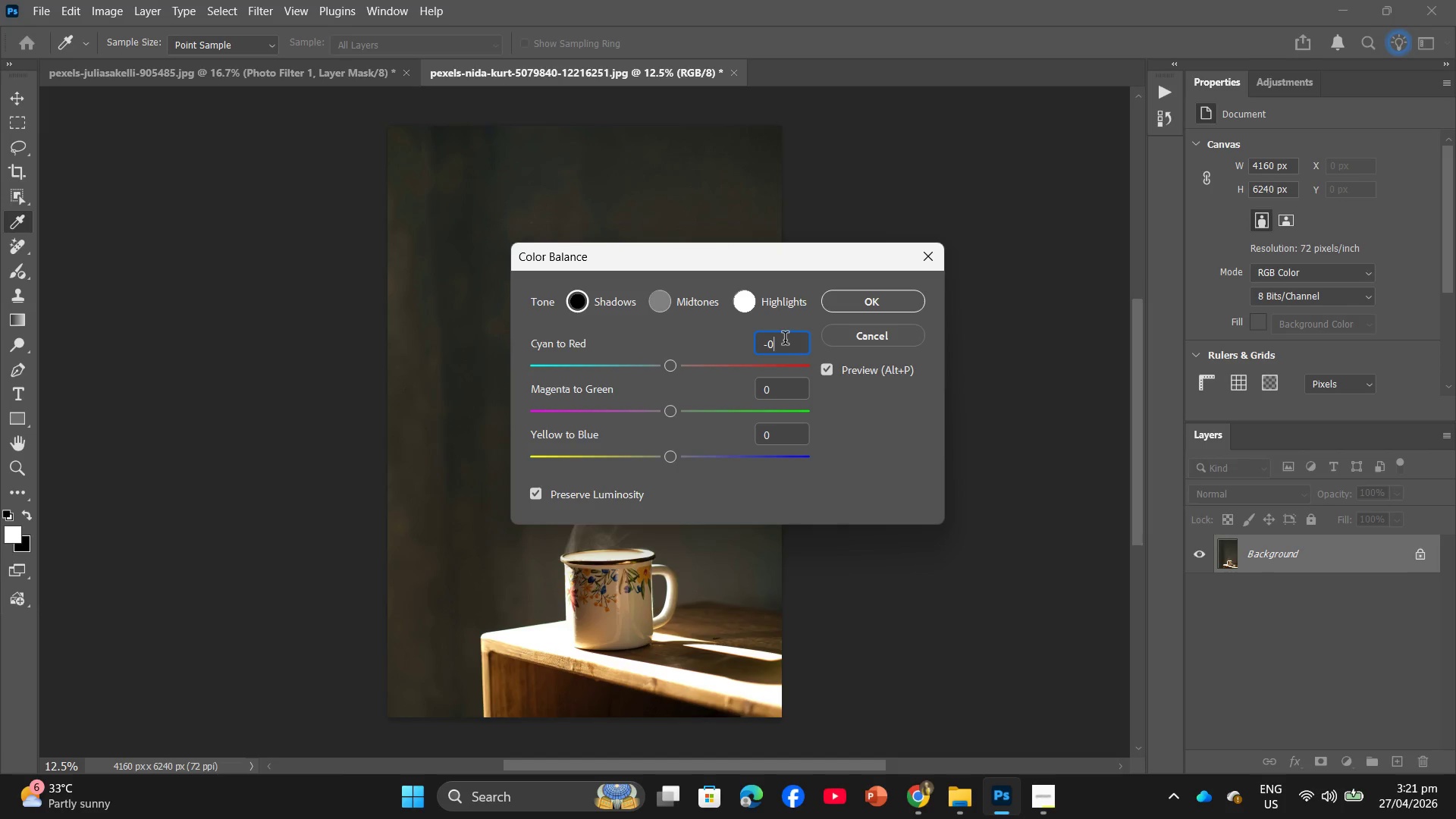 
key(Backspace)
 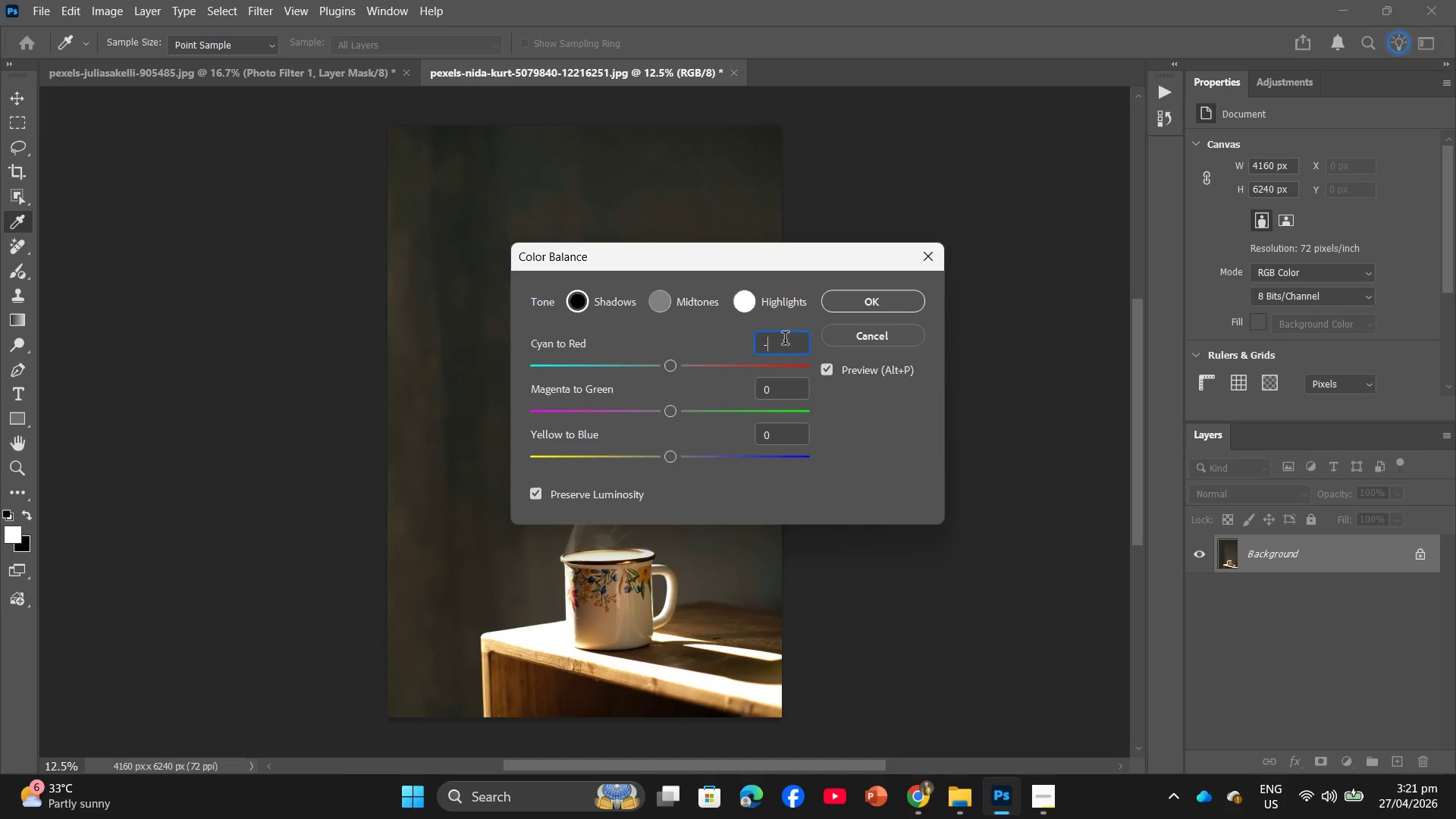 
key(Numpad5)
 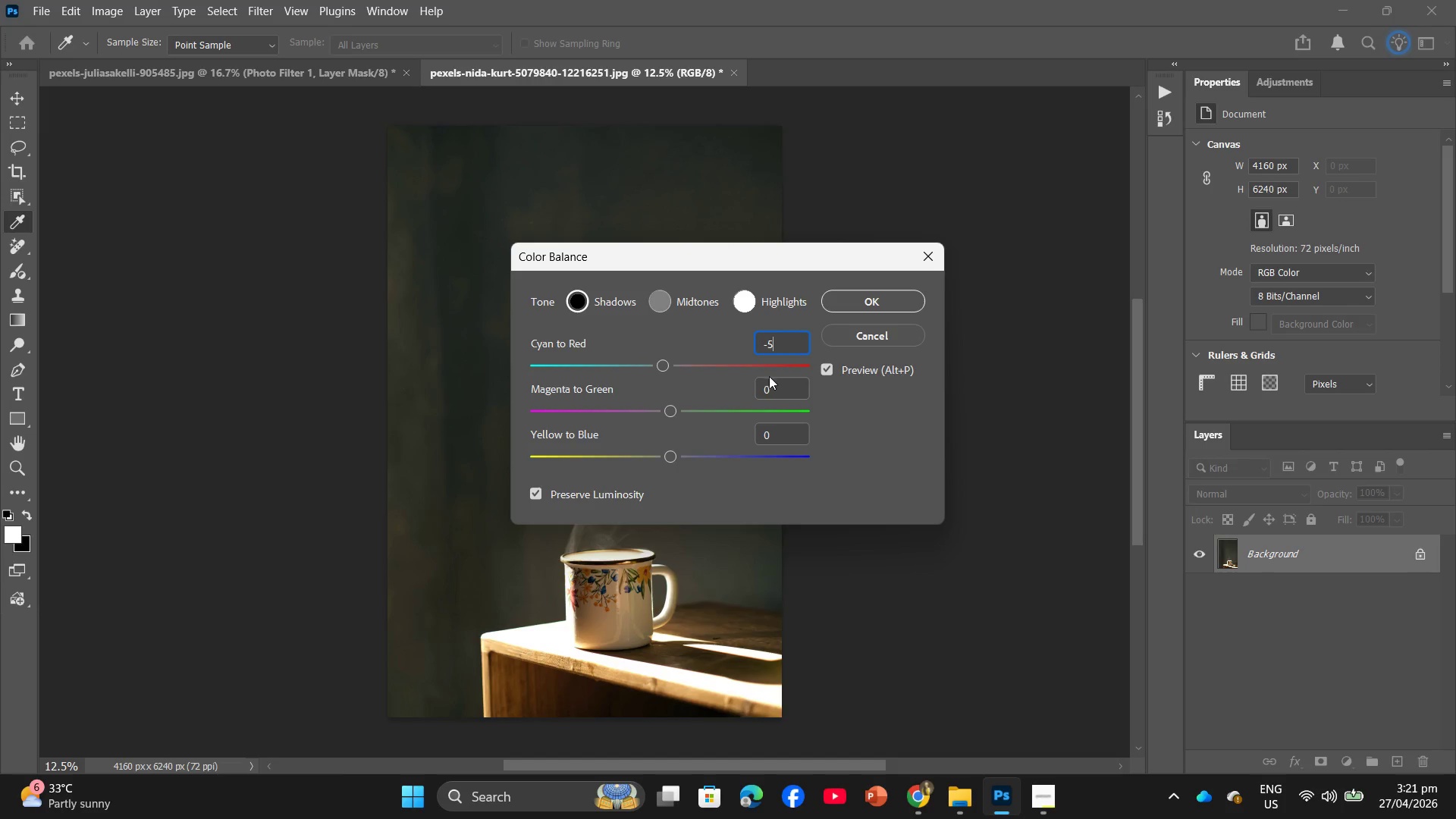 
left_click_drag(start_coordinate=[784, 379], to_coordinate=[757, 394])
 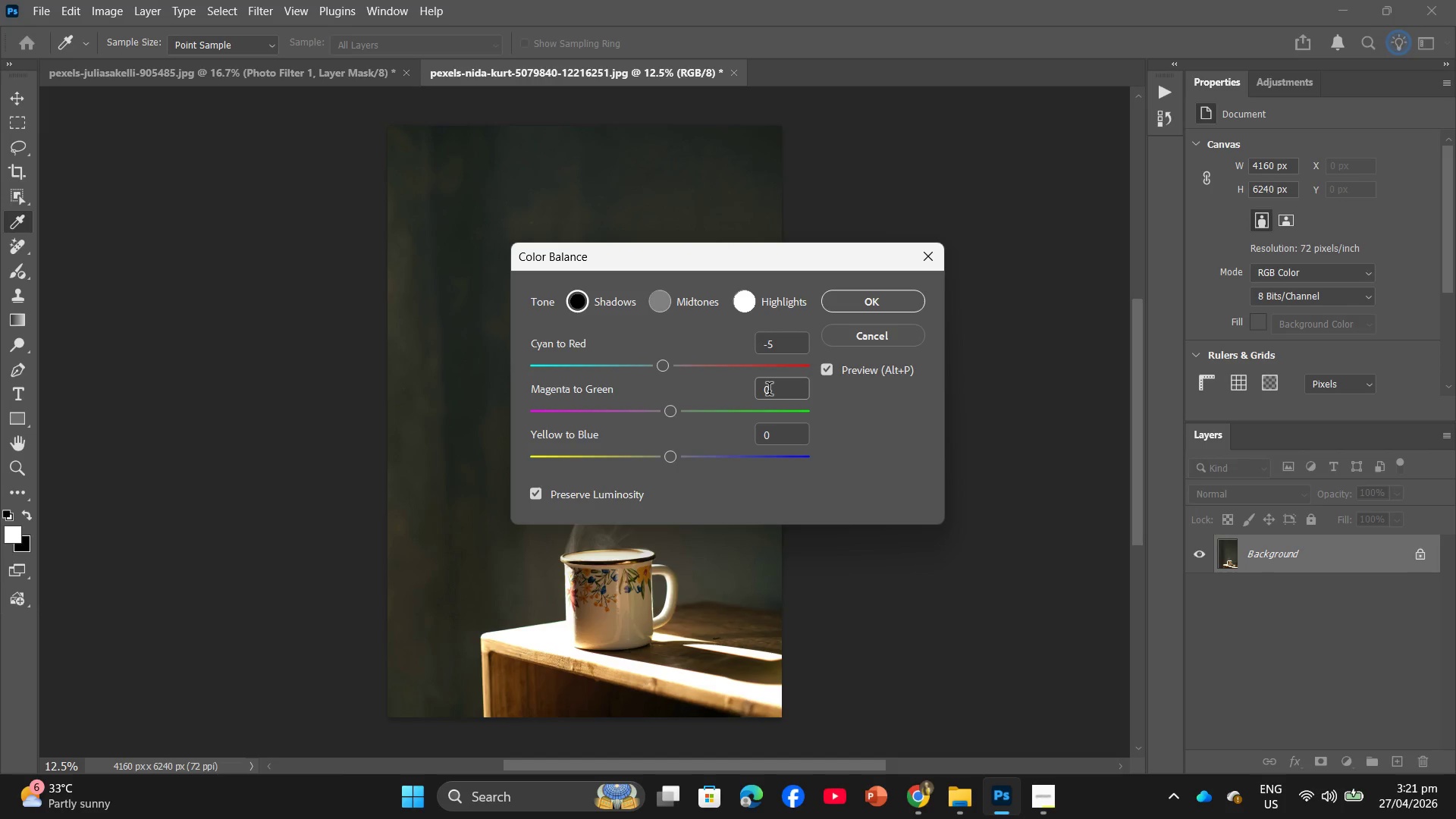 
left_click_drag(start_coordinate=[769, 391], to_coordinate=[752, 393])
 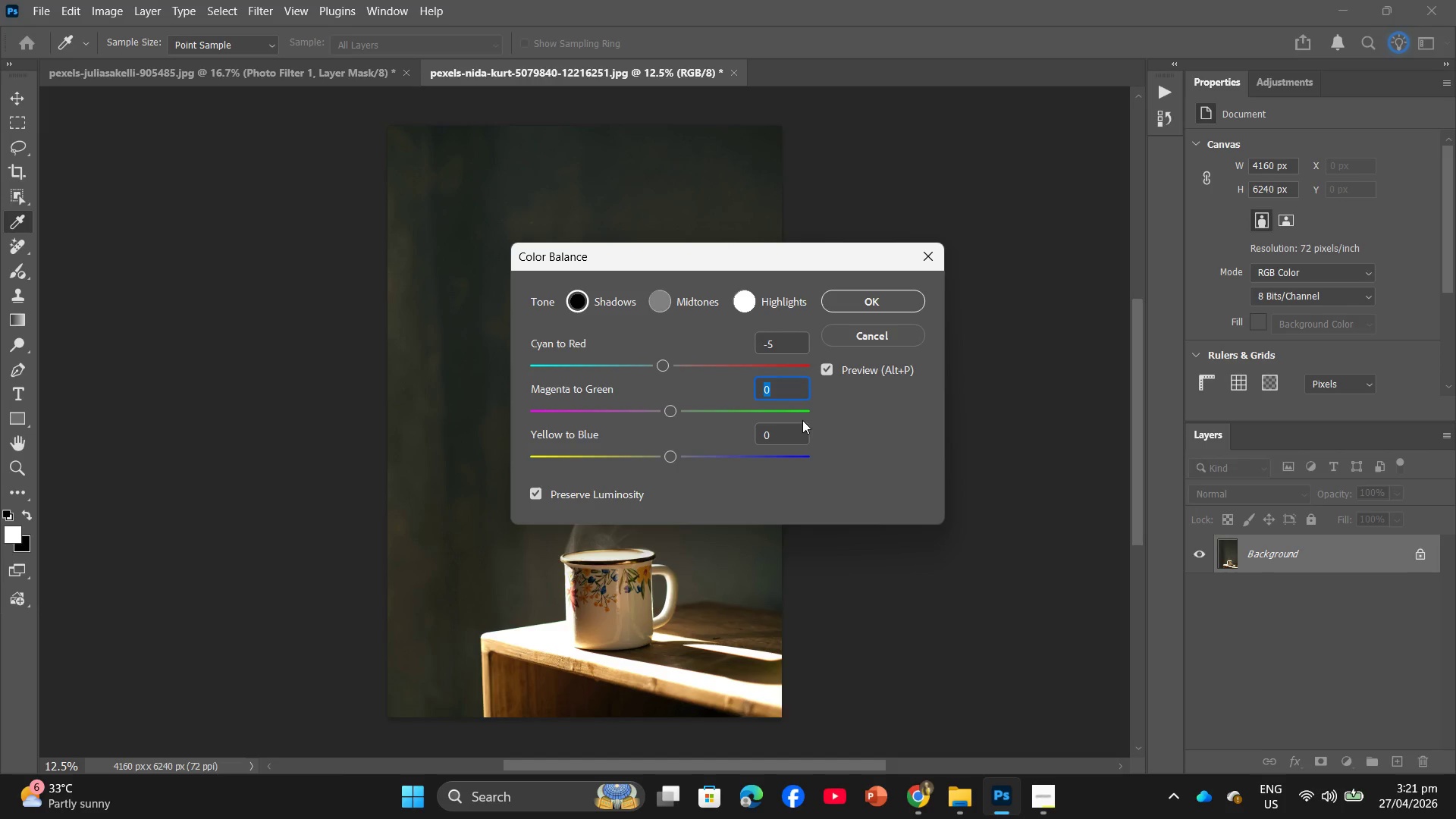 
left_click_drag(start_coordinate=[795, 430], to_coordinate=[764, 438])
 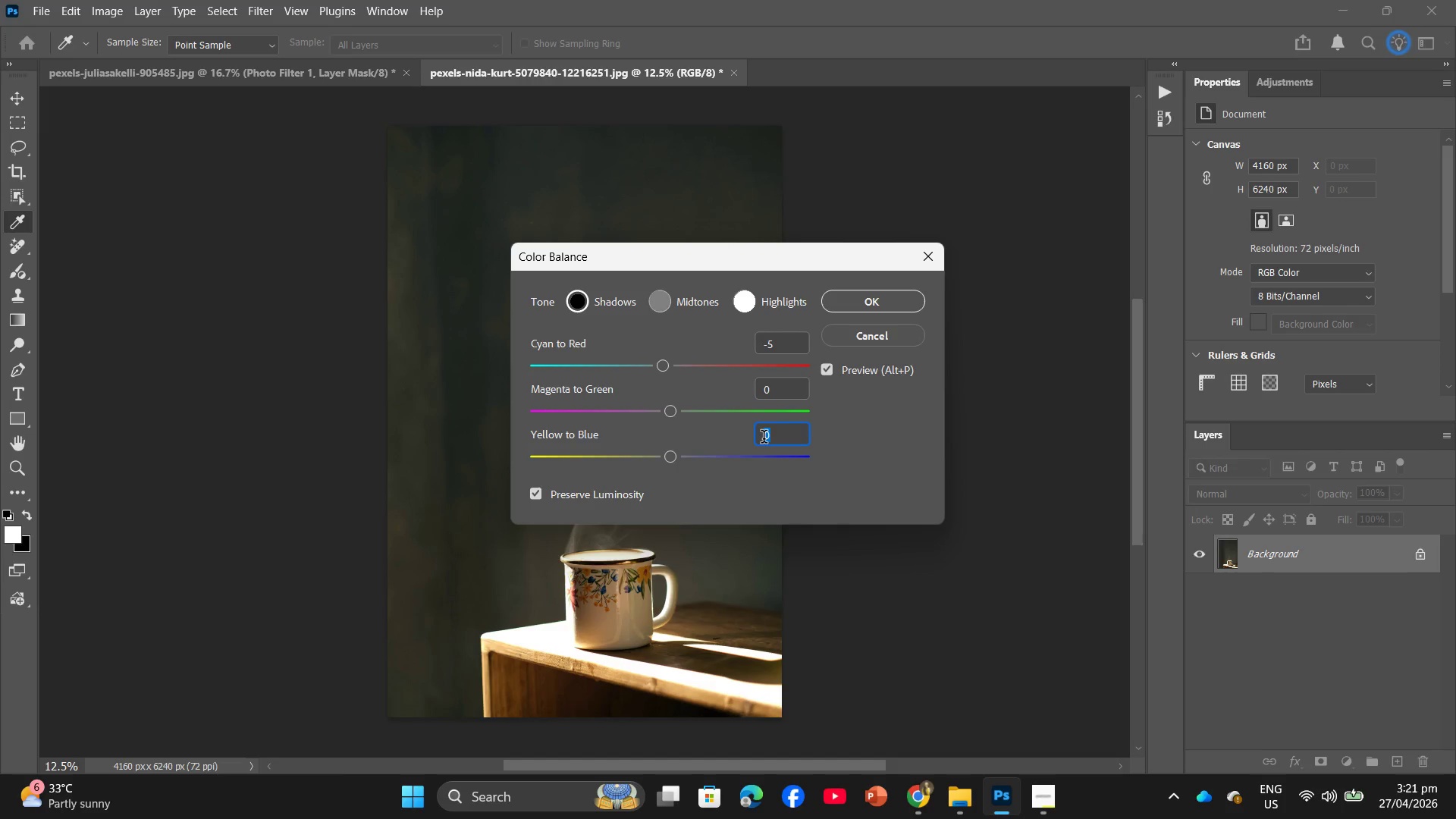 
key(Shift+ShiftRight)
 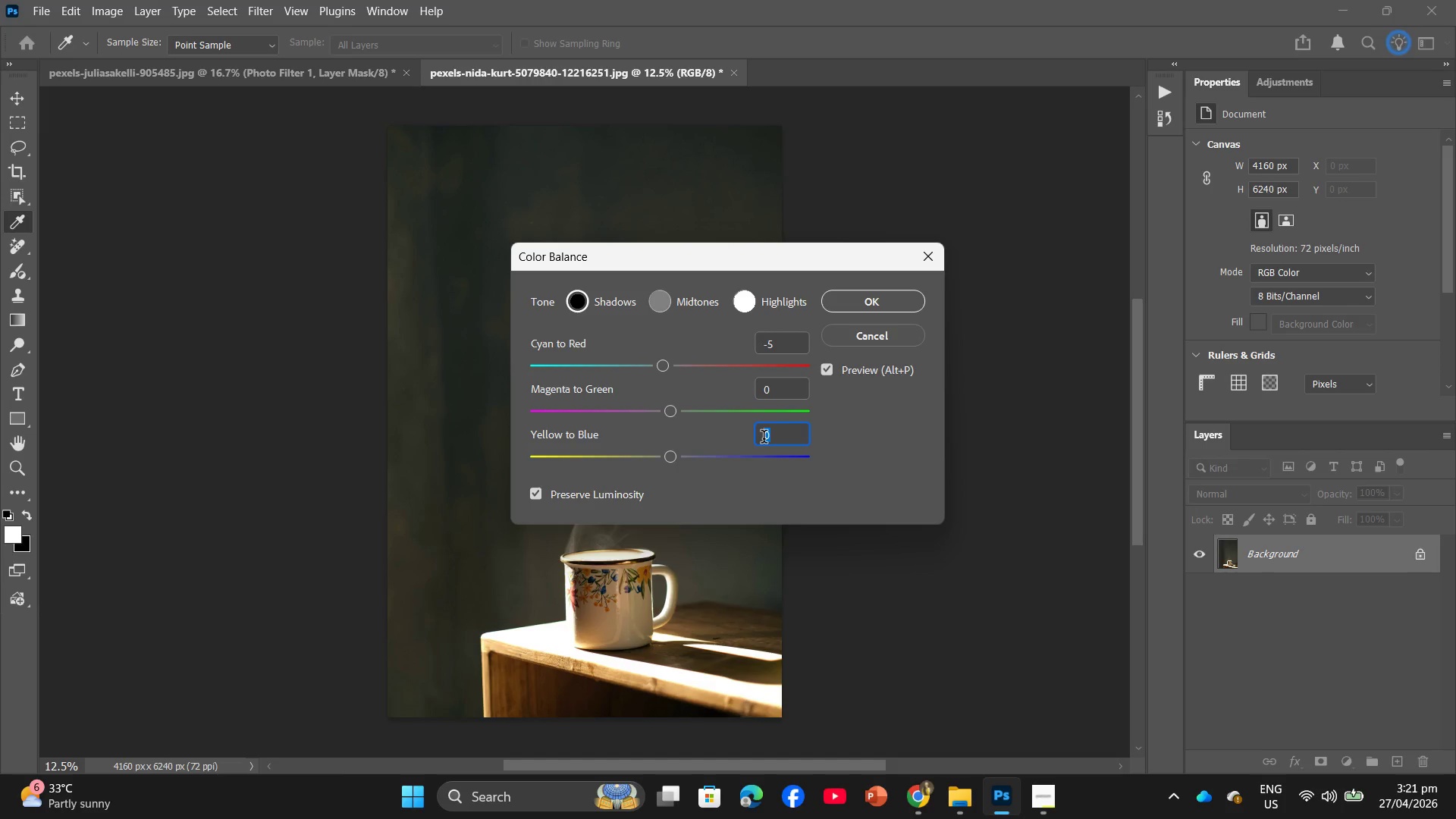 
key(Shift+Equal)
 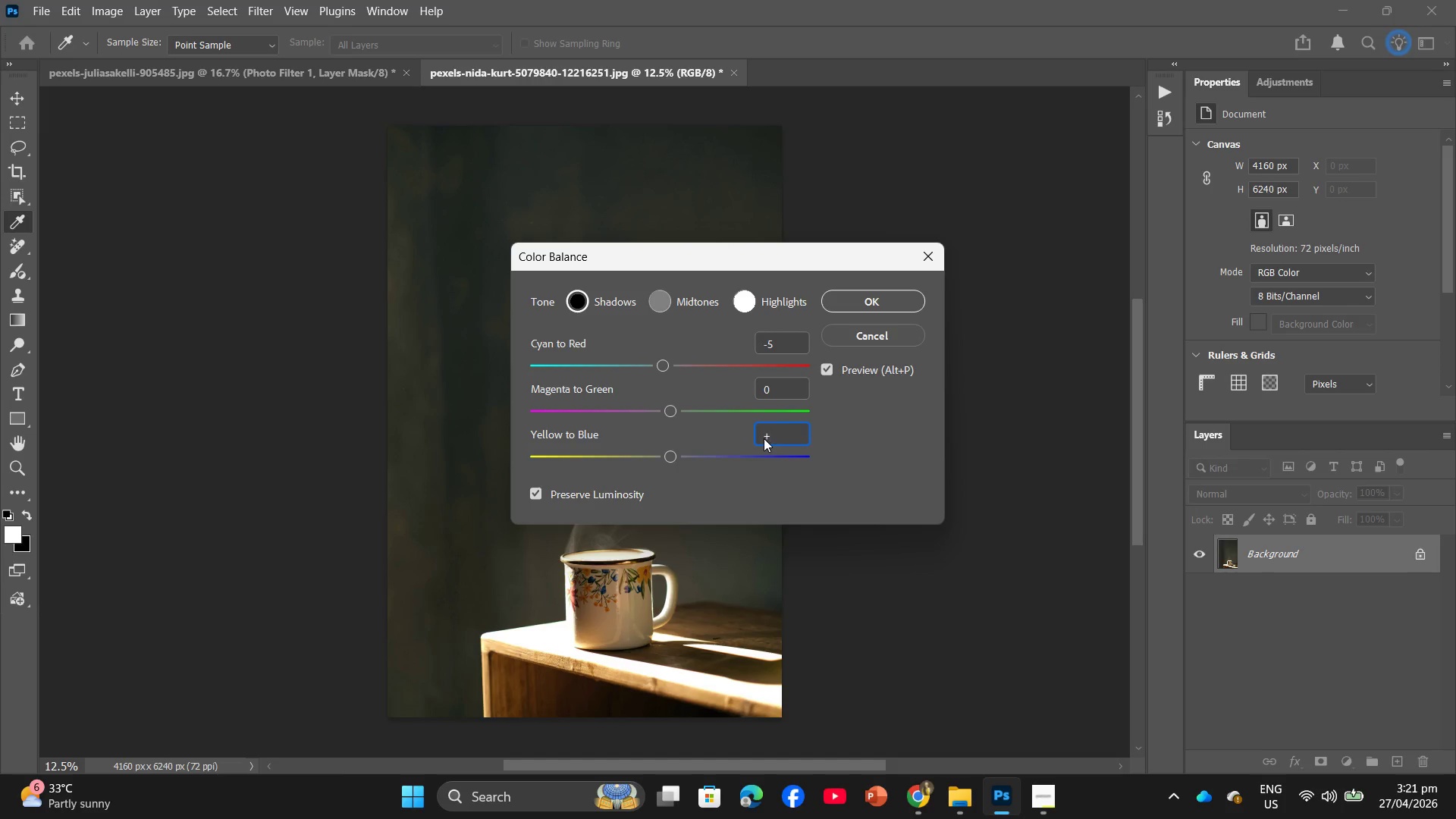 
key(Numpad1)
 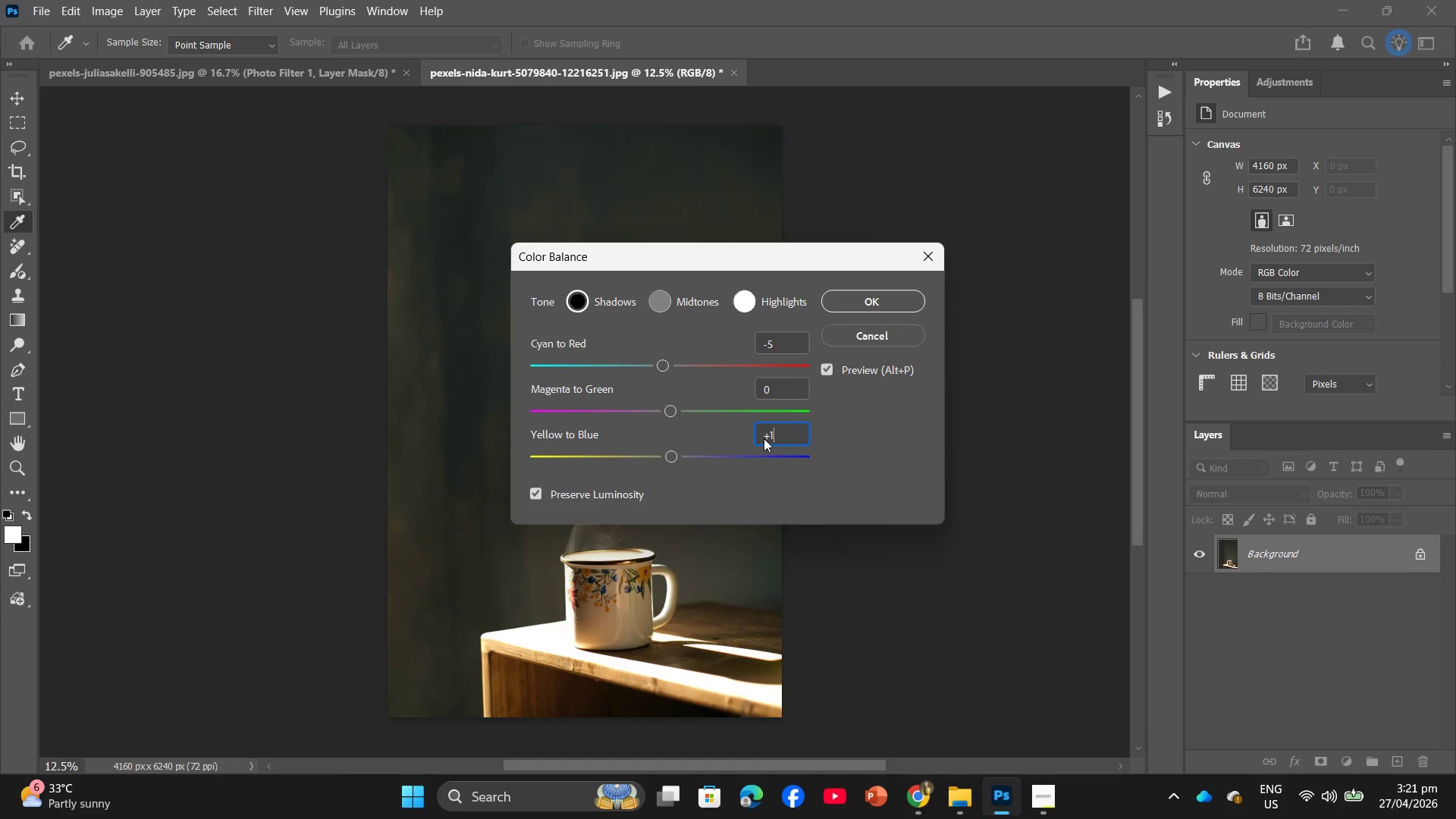 
key(Numpad0)
 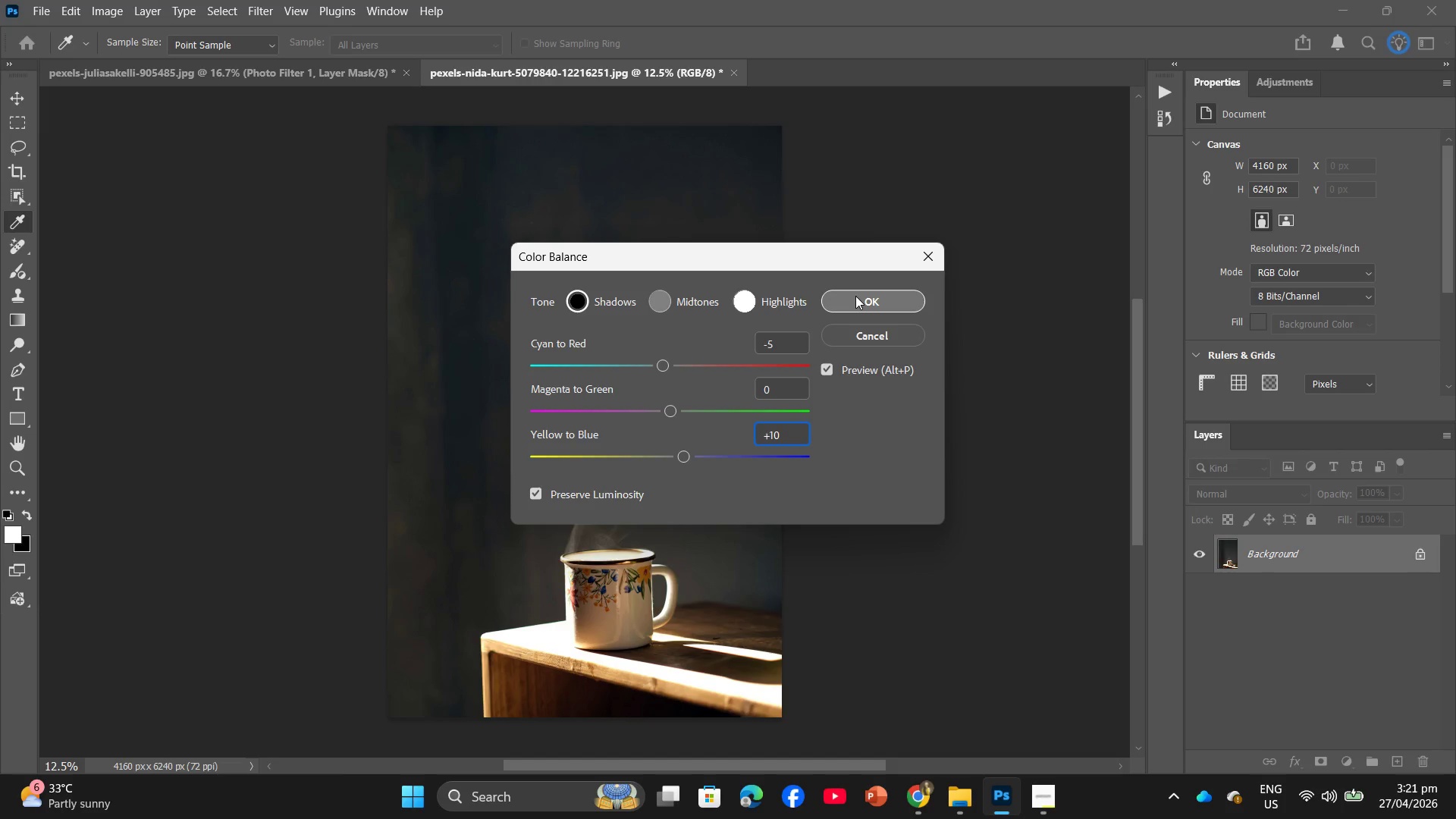 
wait(6.62)
 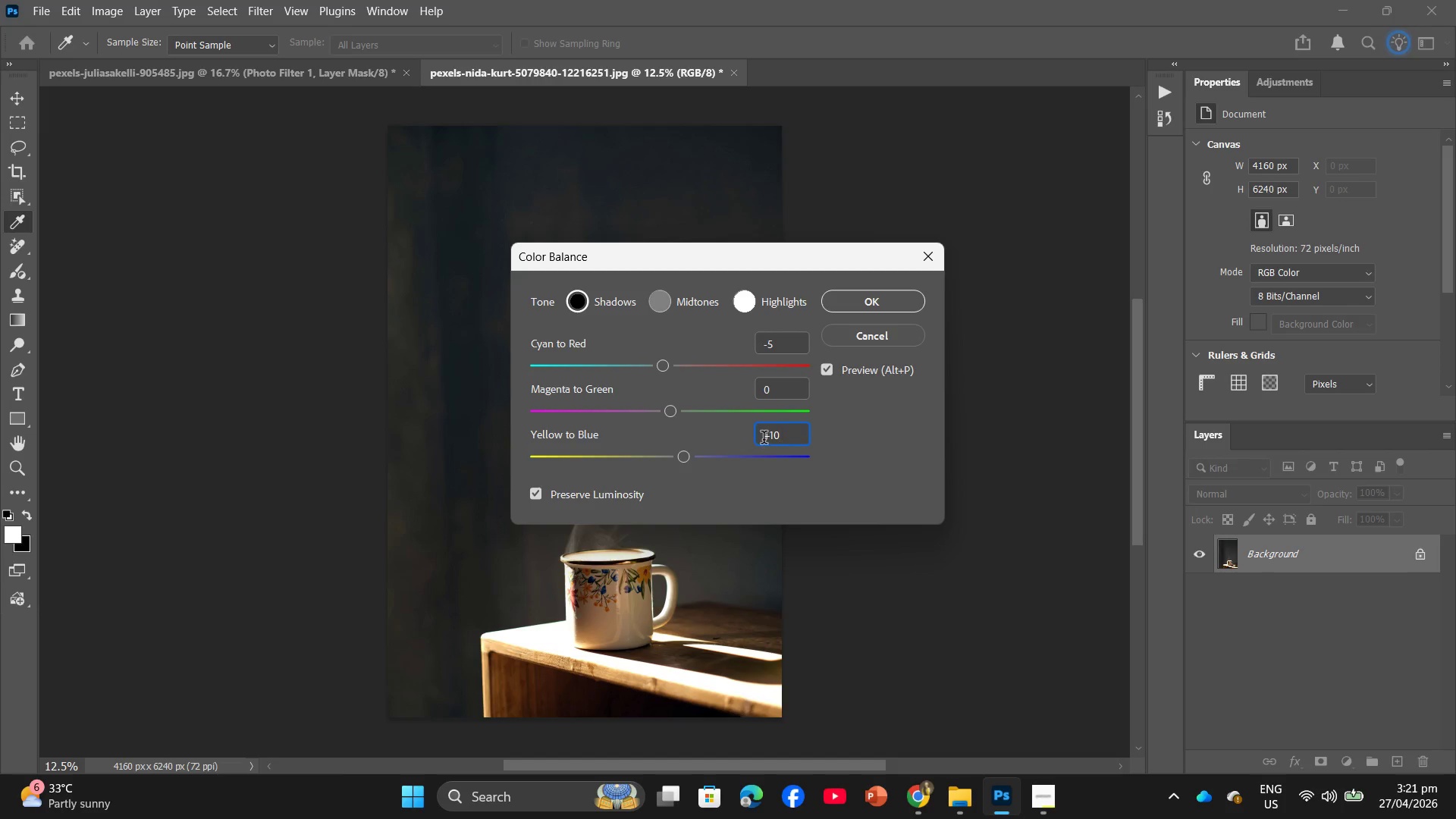 
left_click([855, 297])
 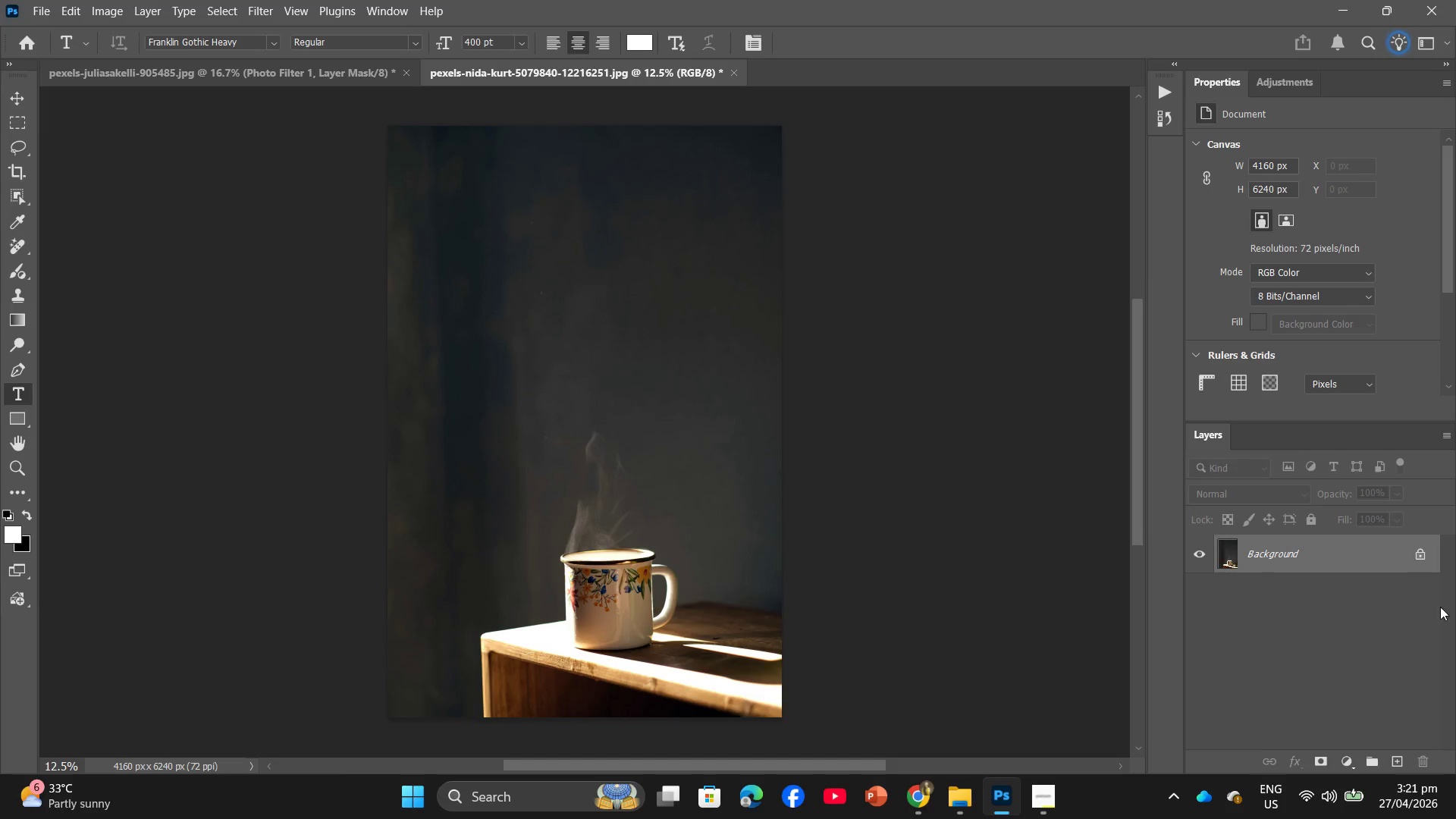 
left_click_drag(start_coordinate=[1298, 562], to_coordinate=[1288, 557])
 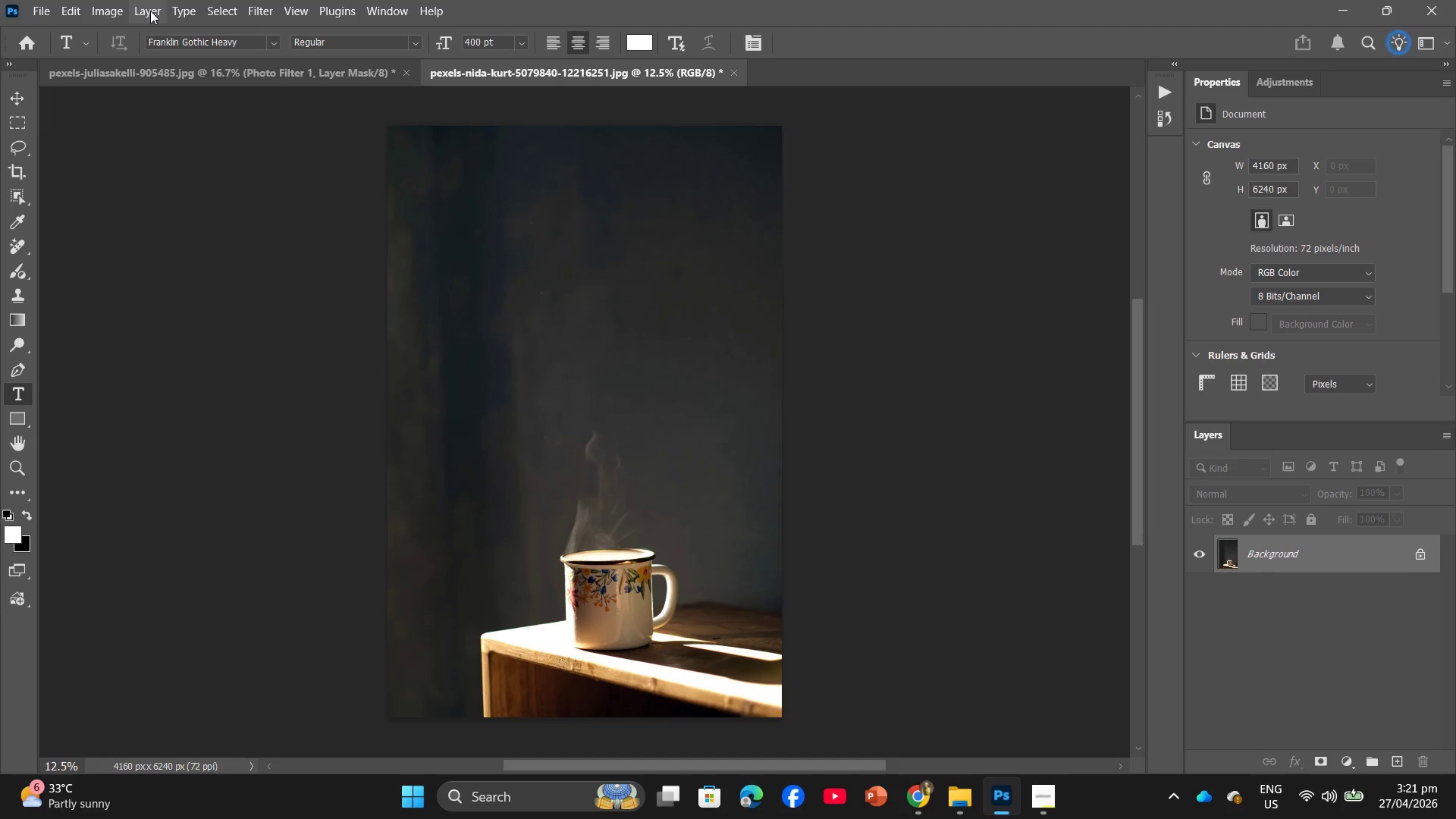 
left_click([115, 8])
 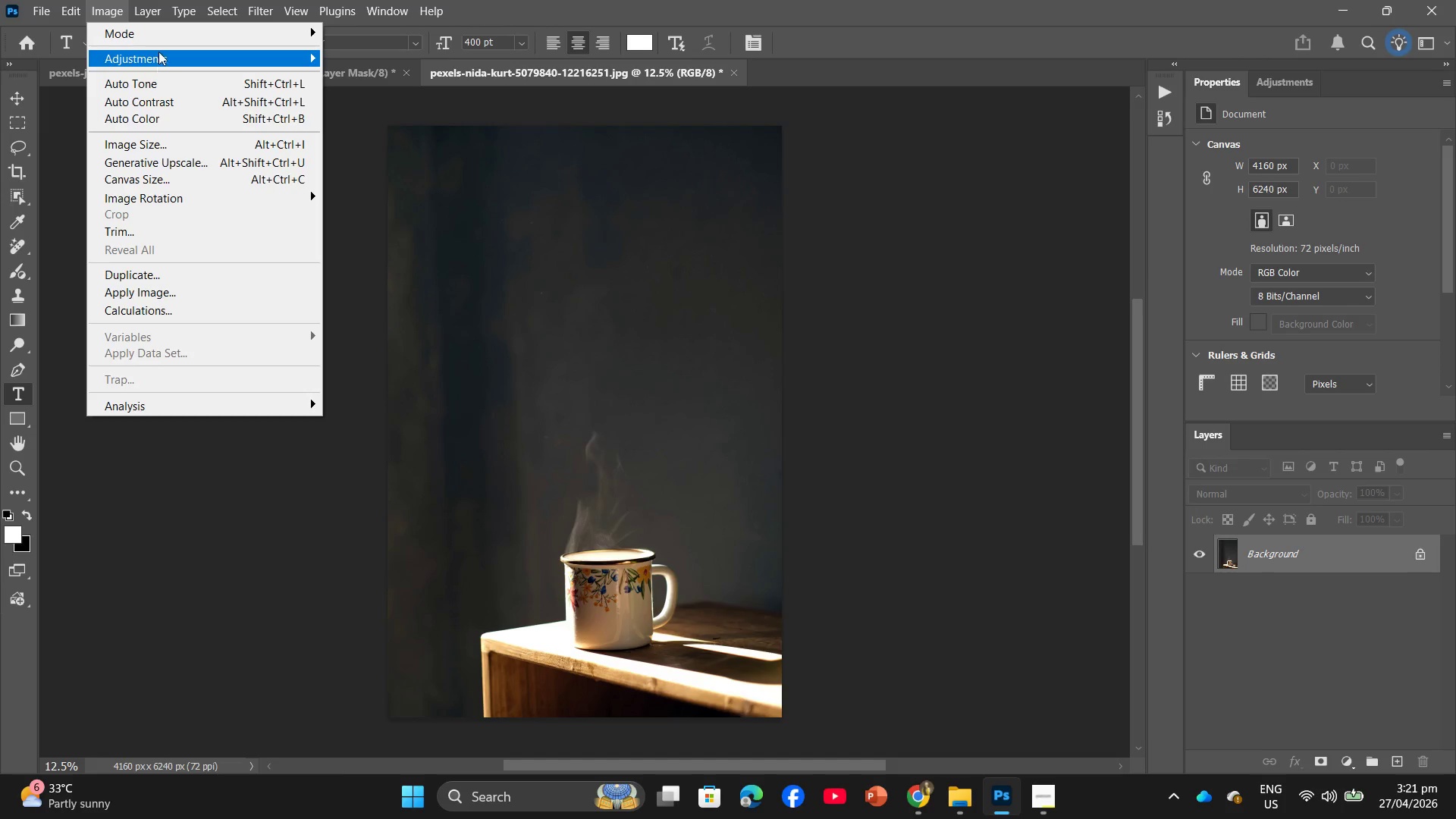 
left_click([158, 52])
 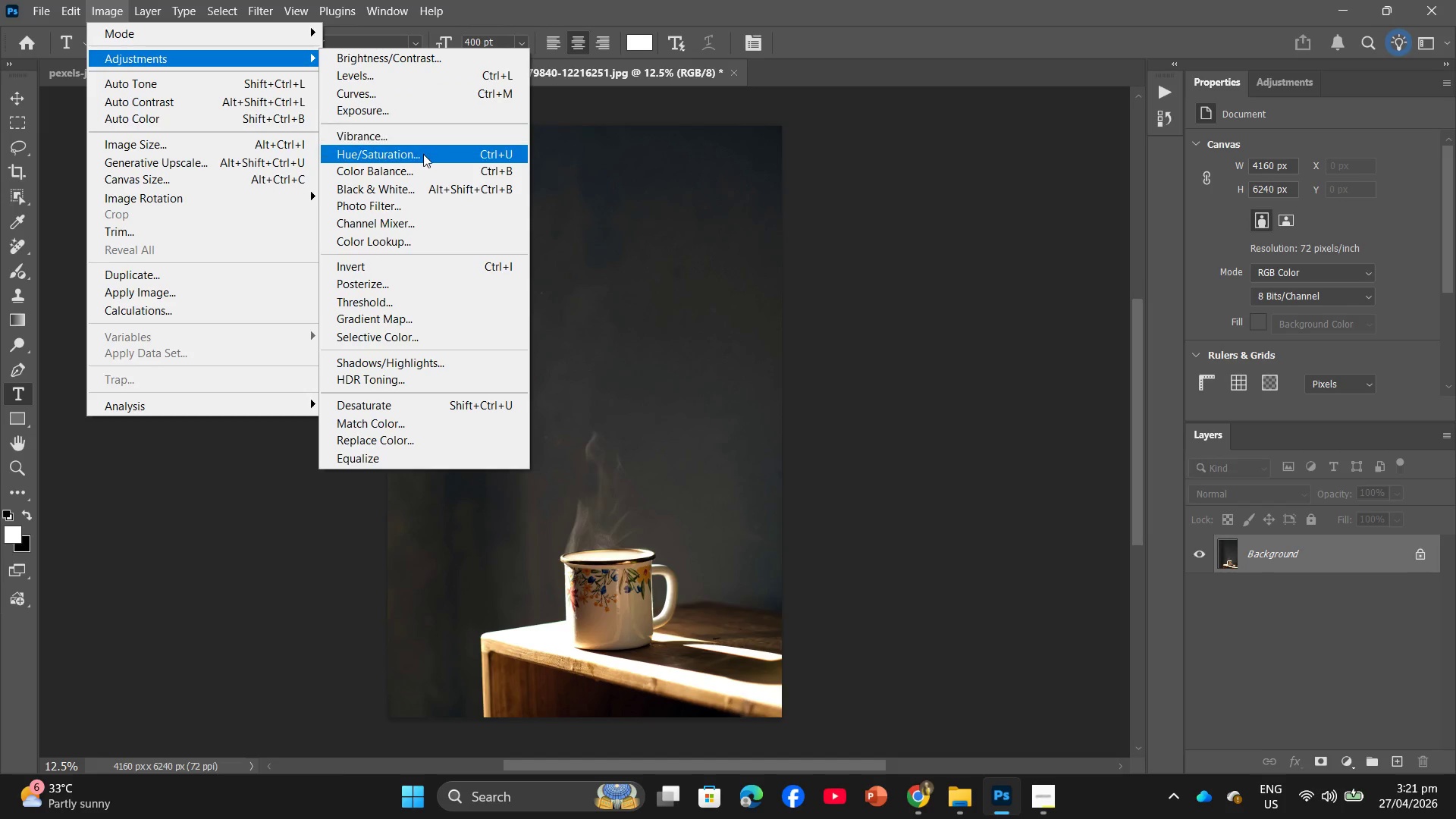 
left_click([423, 154])
 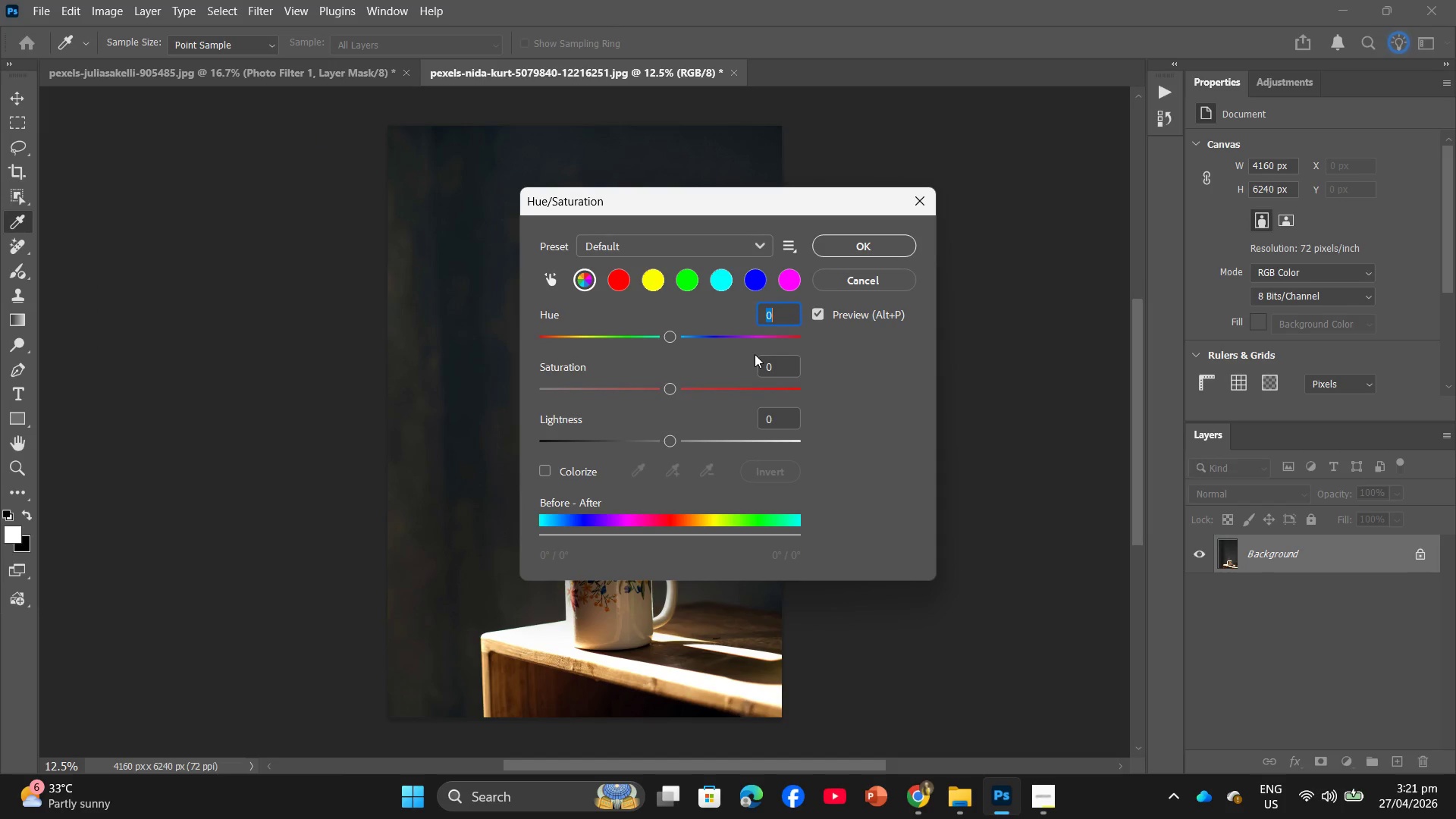 
wait(7.67)
 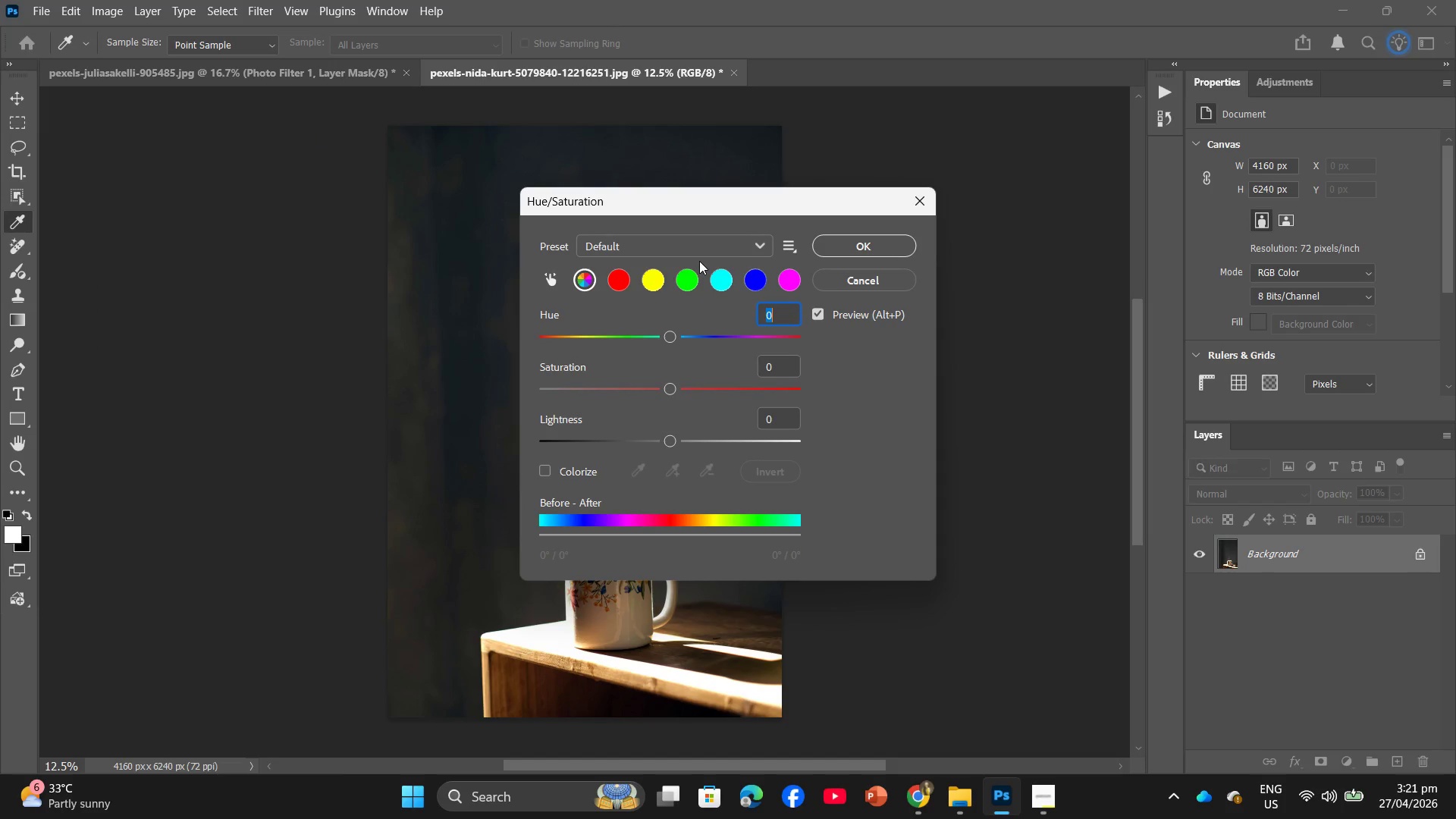 
left_click_drag(start_coordinate=[779, 367], to_coordinate=[724, 372])
 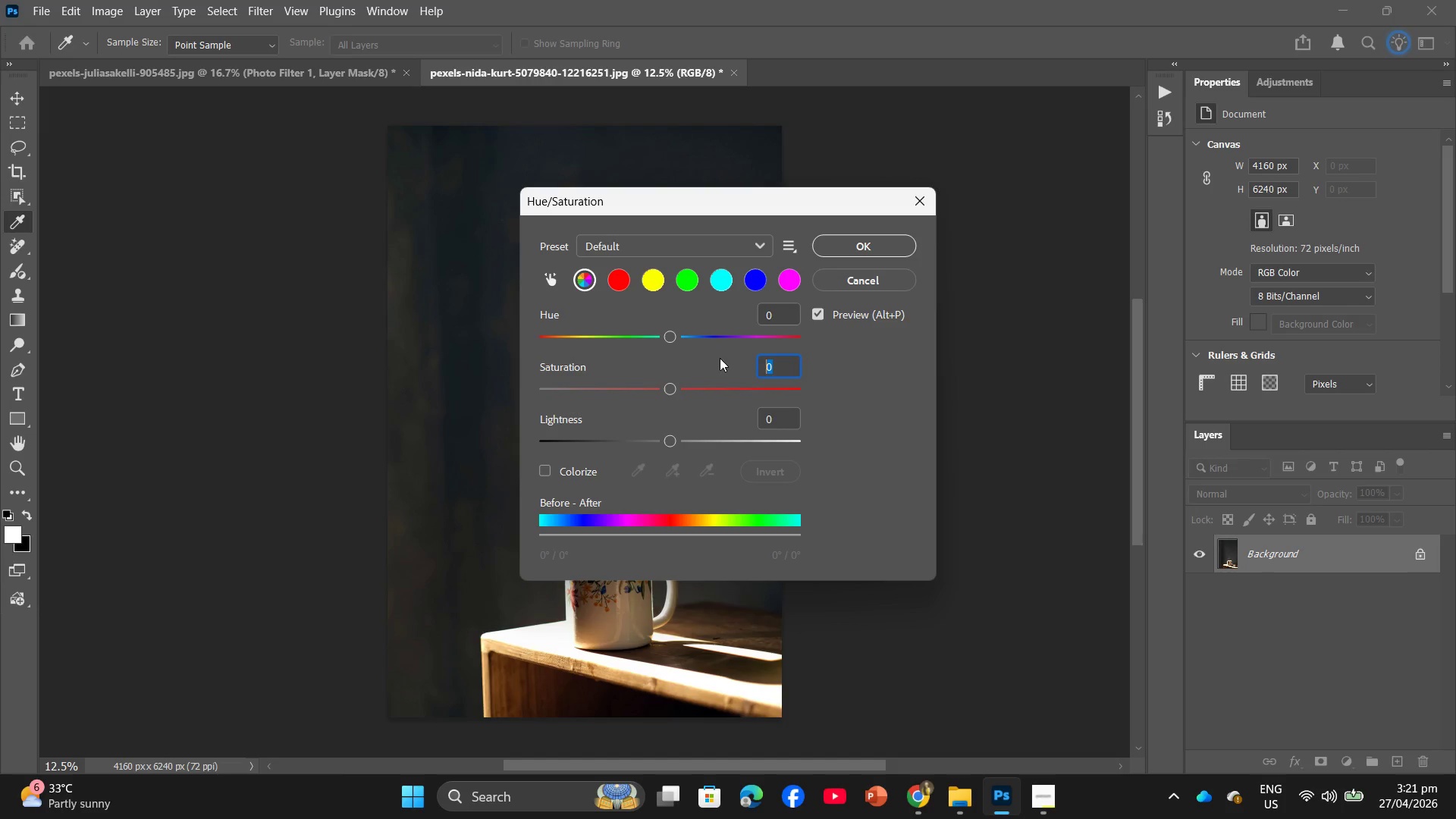 
key(Equal)
 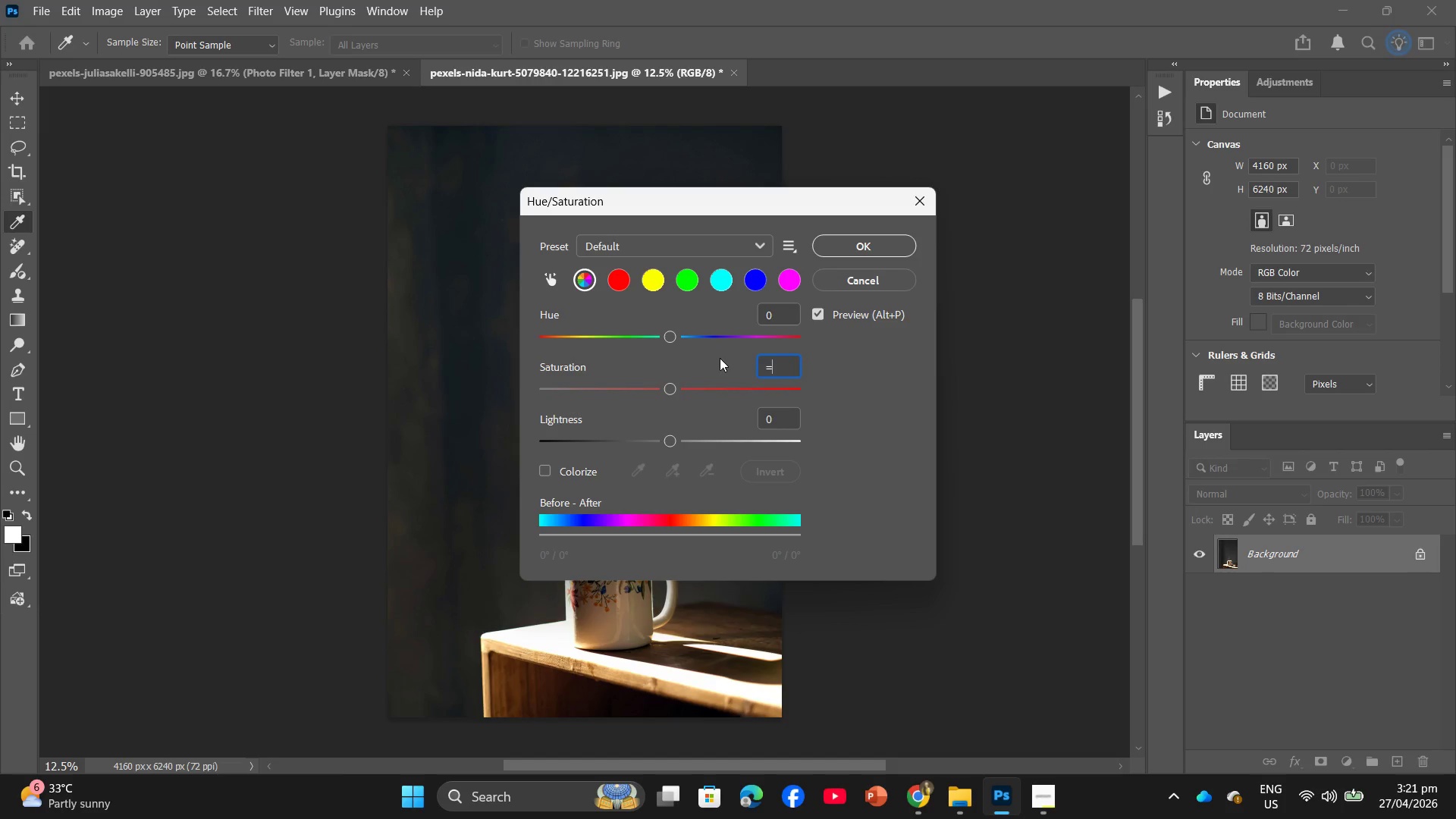 
key(Backspace)
 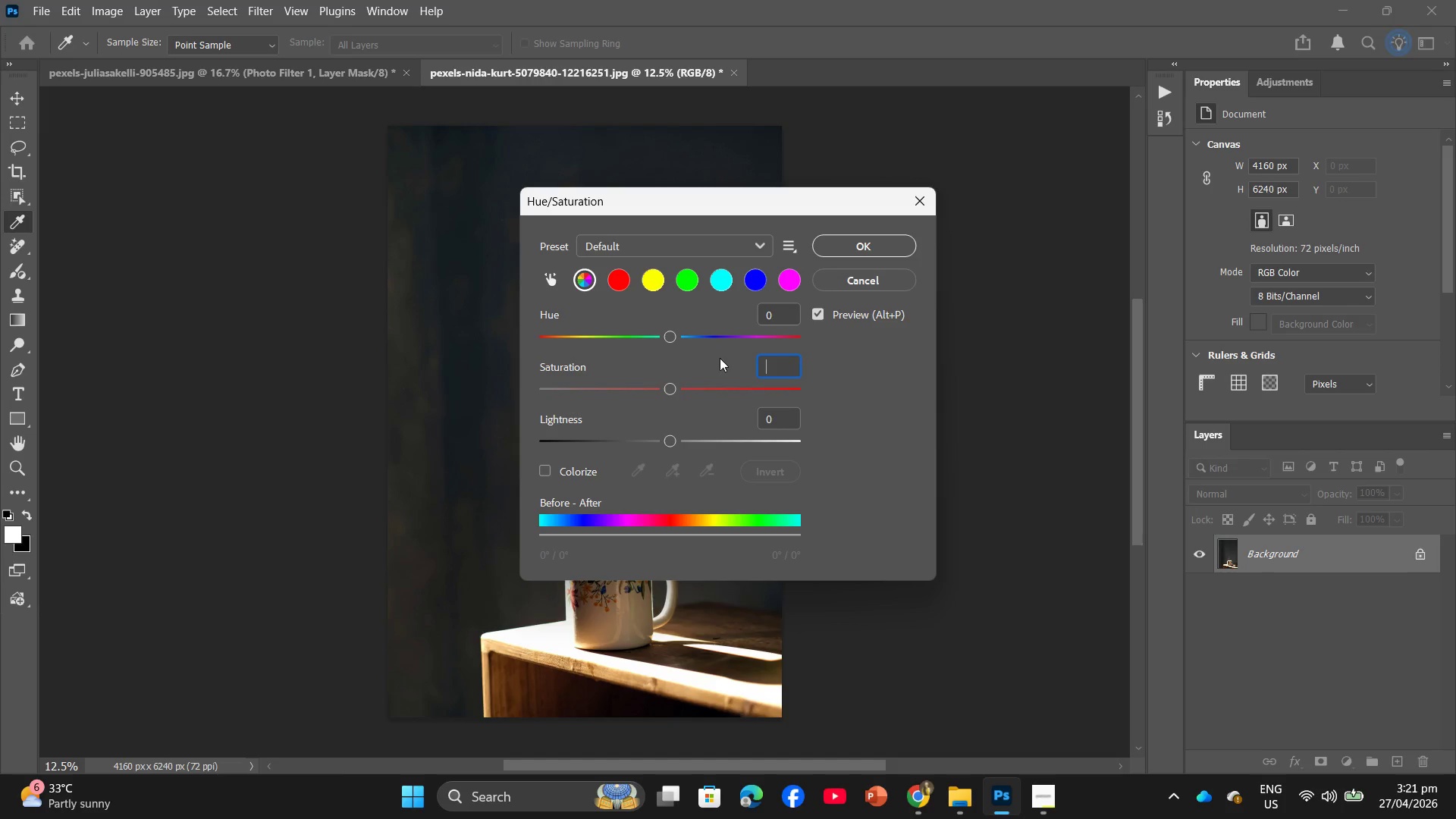 
key(Minus)
 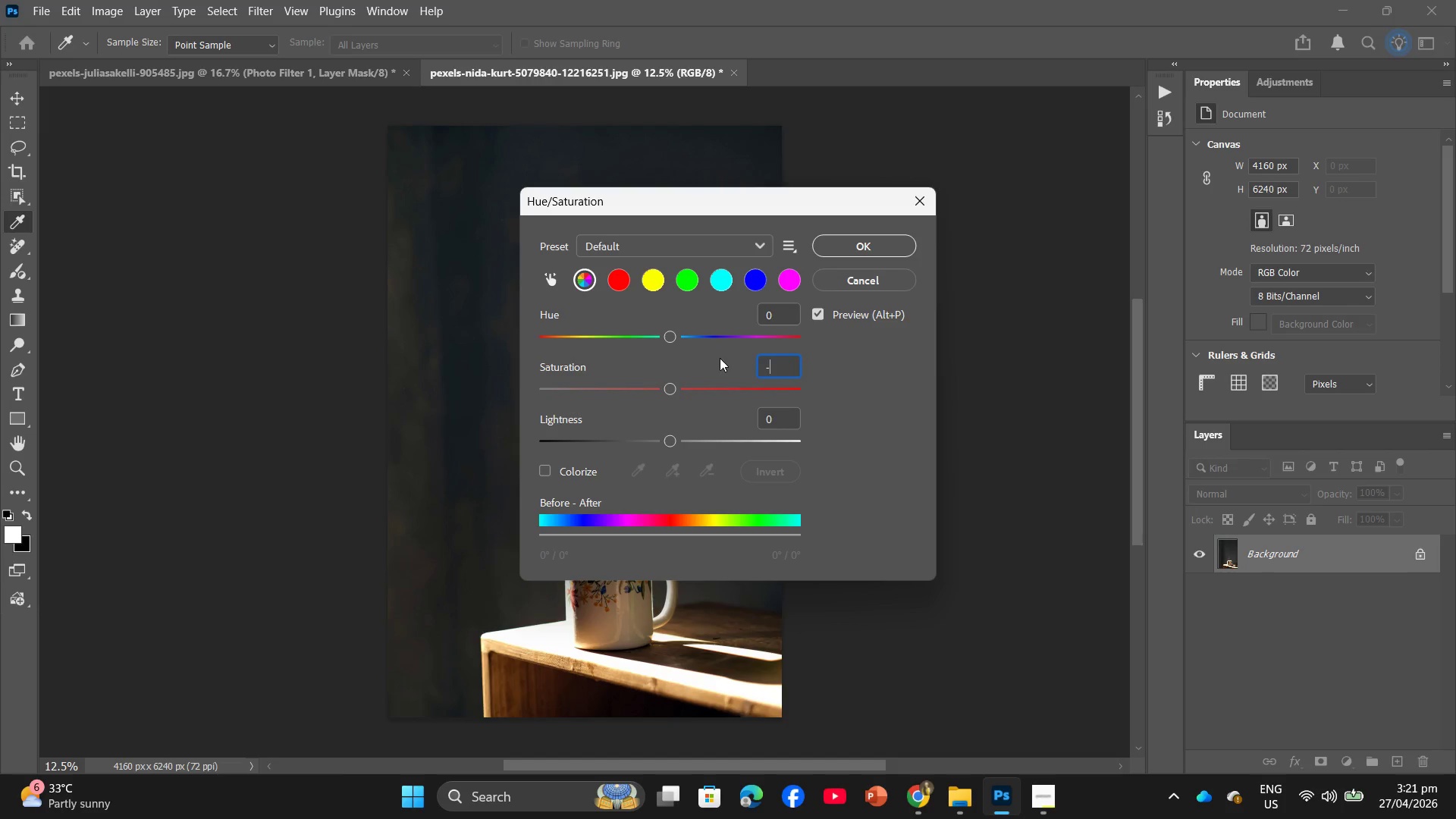 
key(Numpad1)
 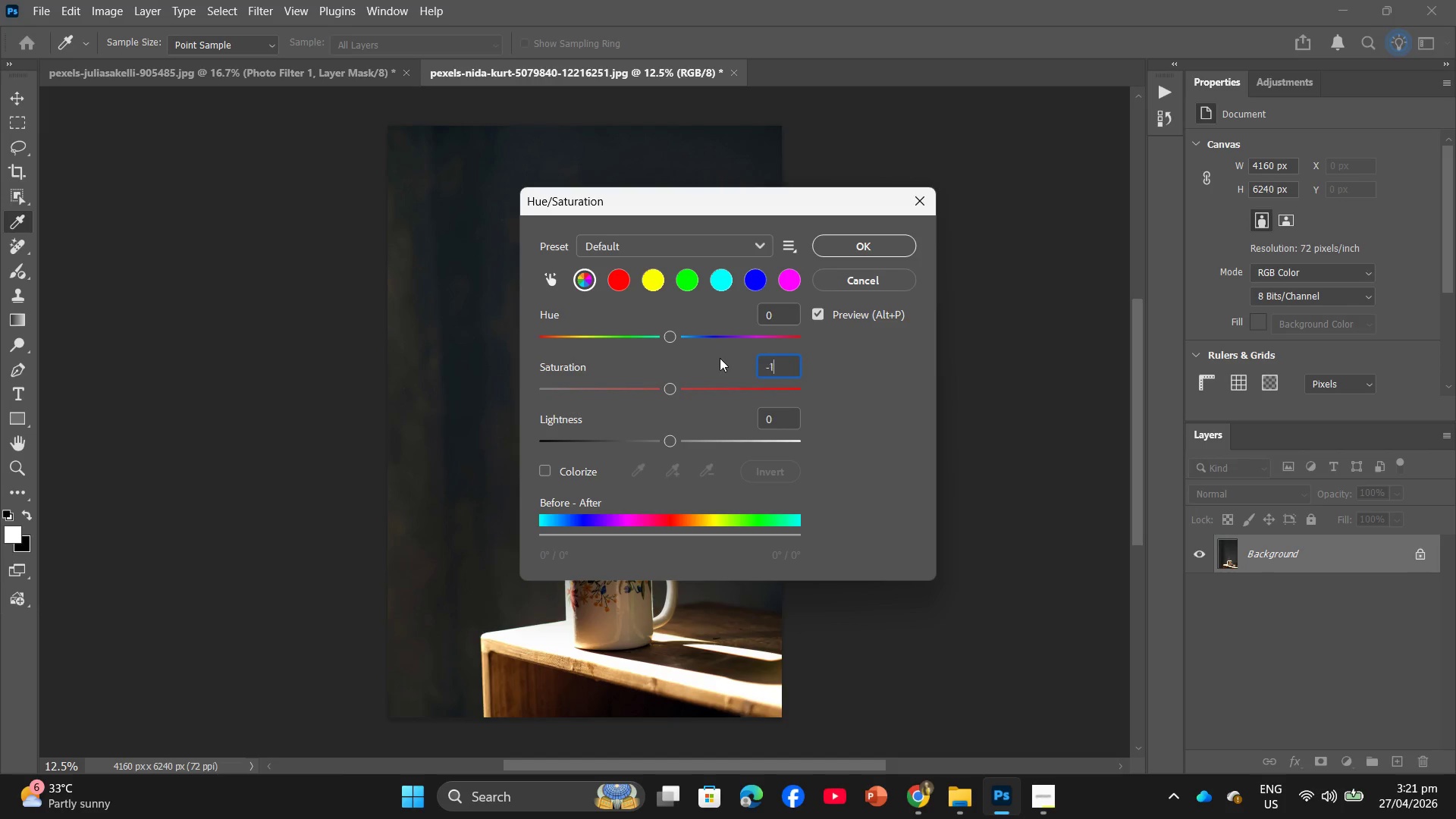 
key(Numpad0)
 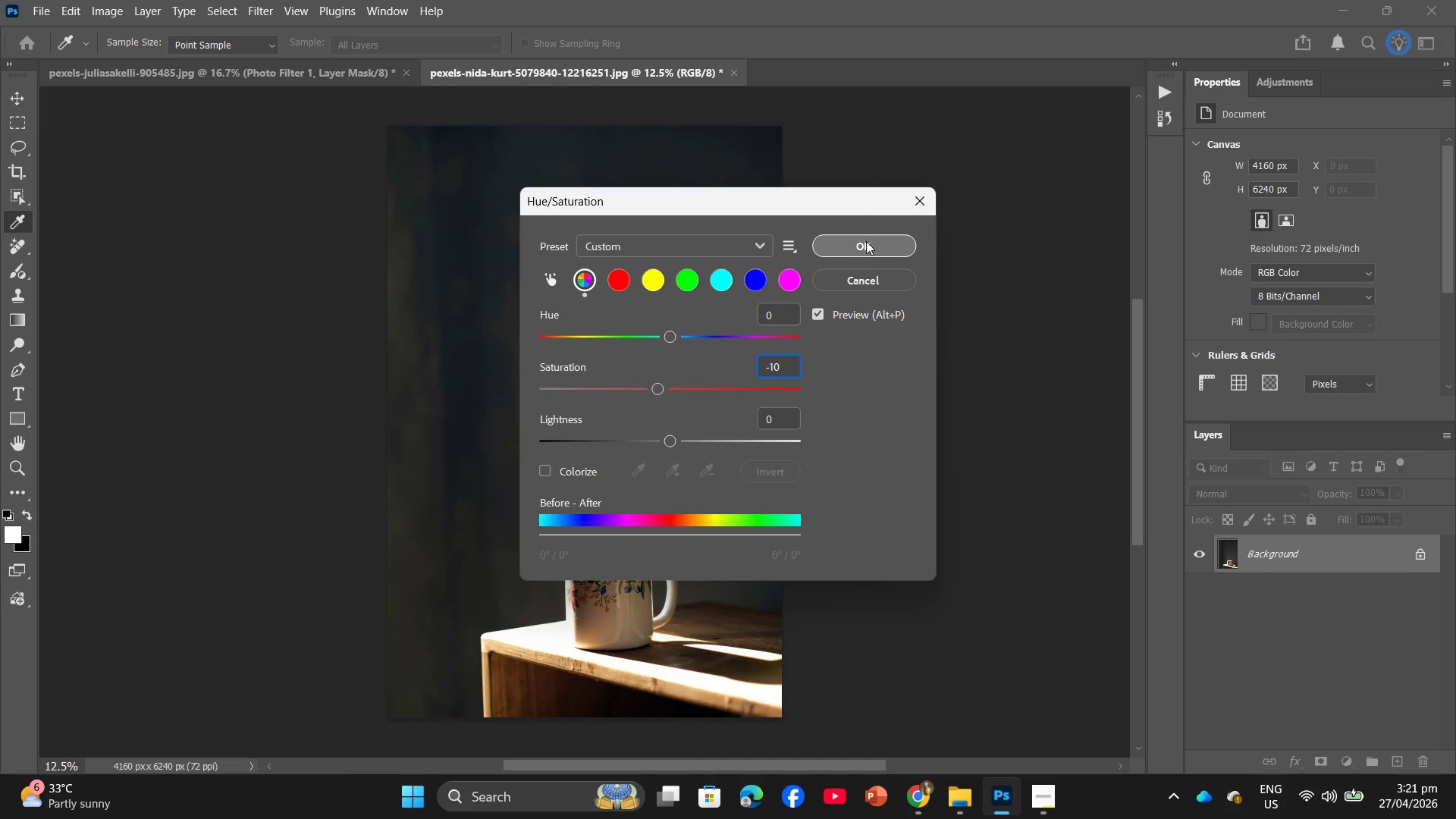 
wait(5.16)
 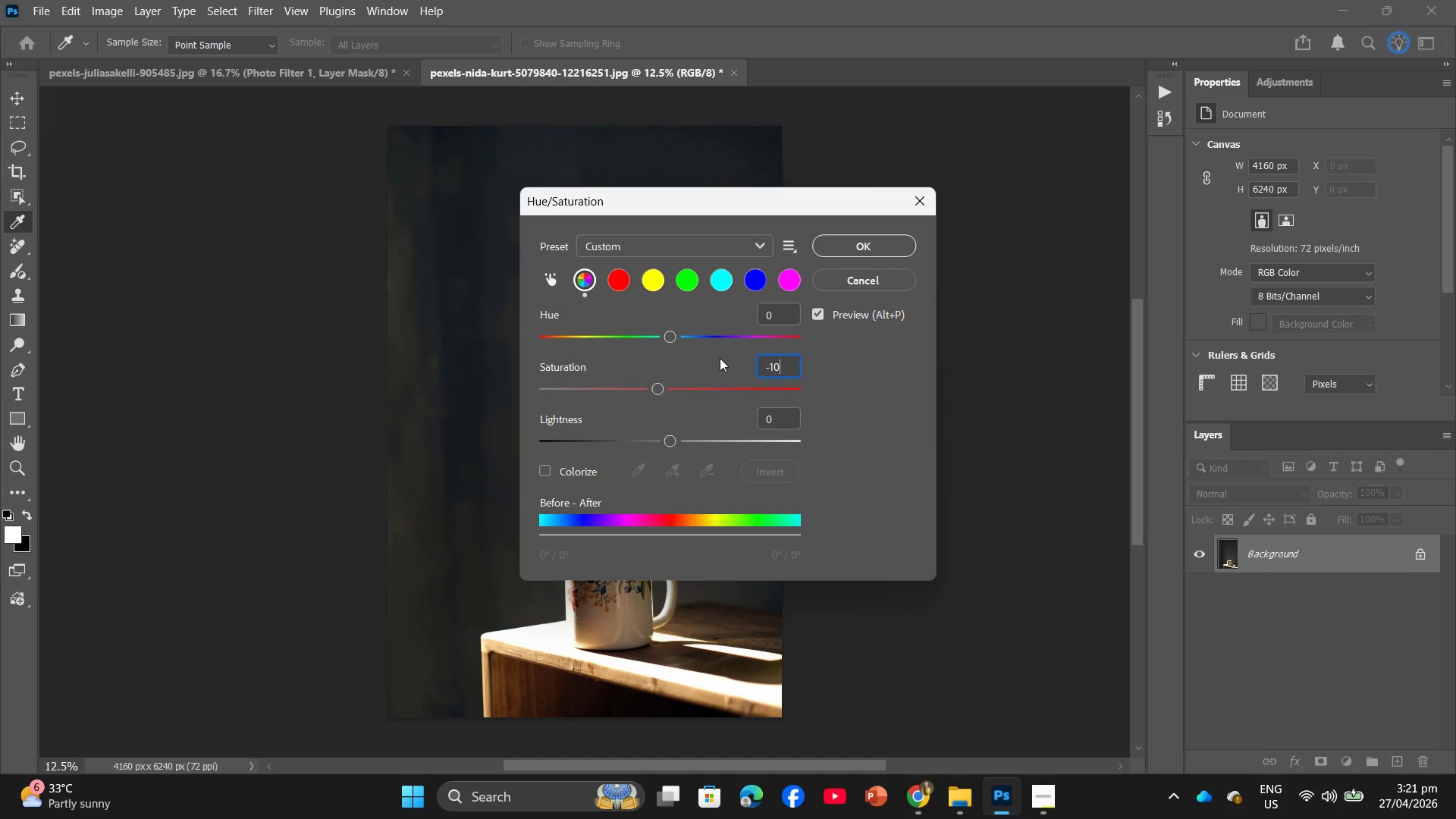 
key(Control+M)
 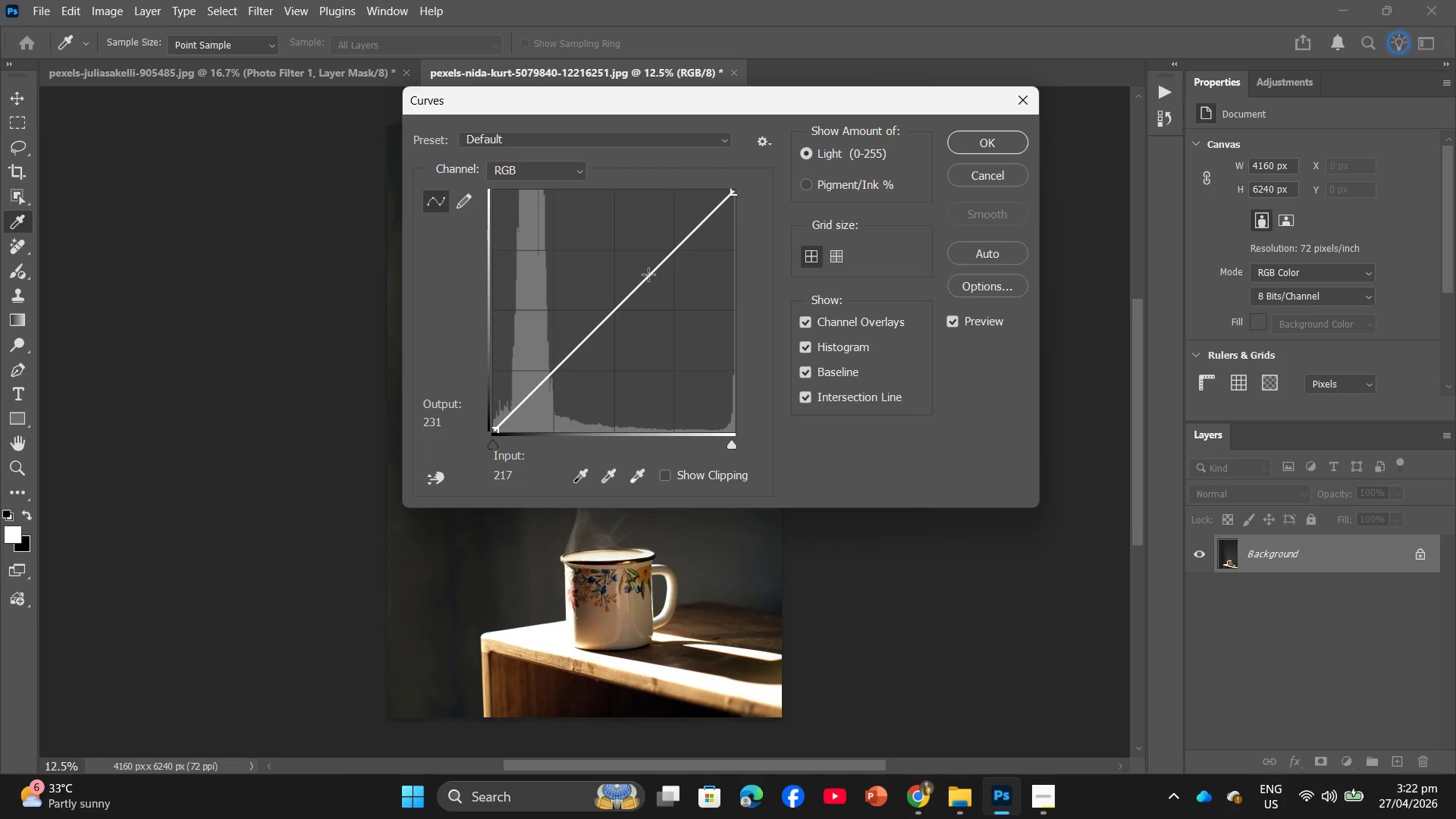 
wait(25.97)
 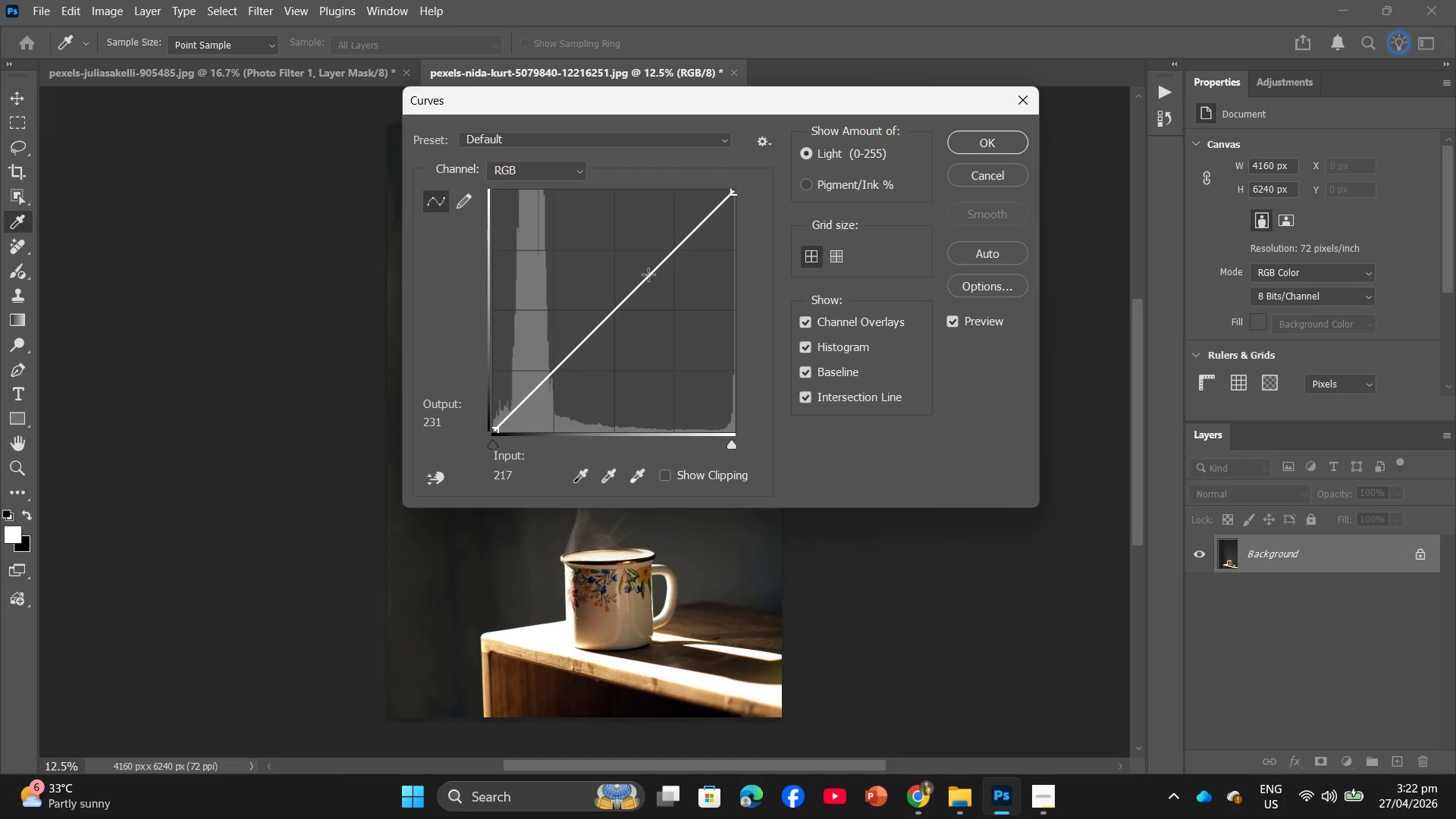 
left_click([602, 328])
 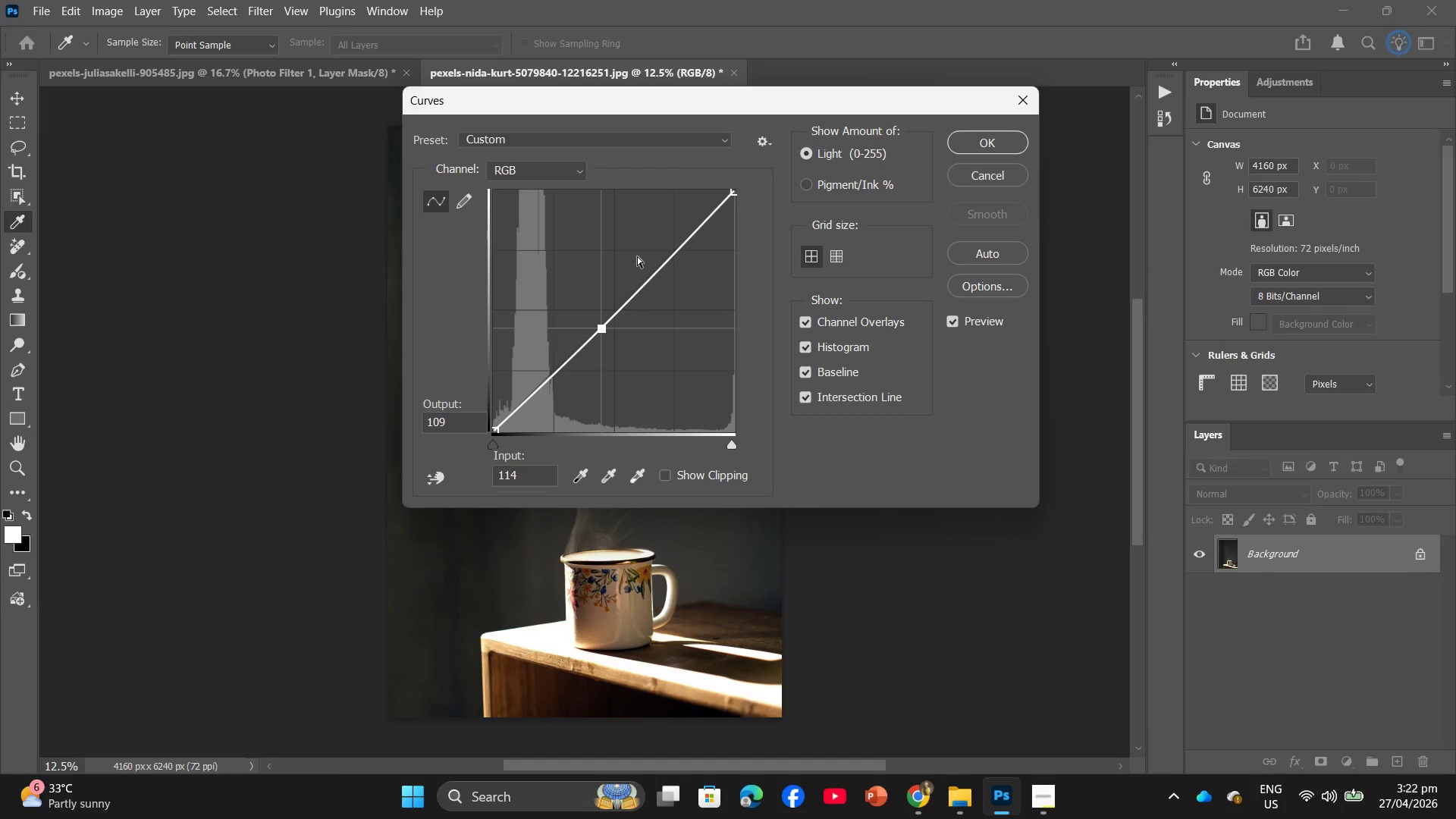 
left_click([632, 266])
 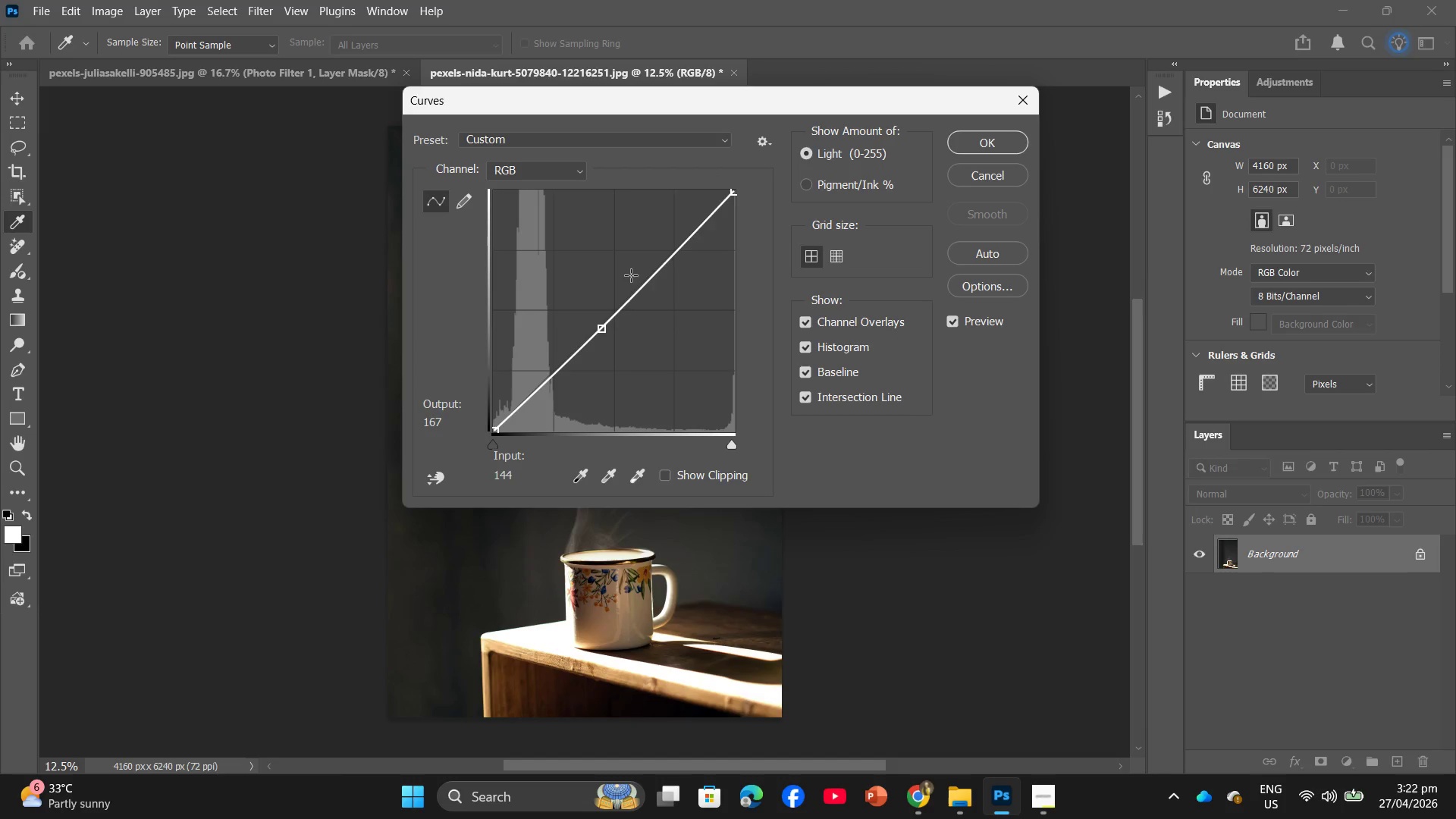 
left_click([631, 278])
 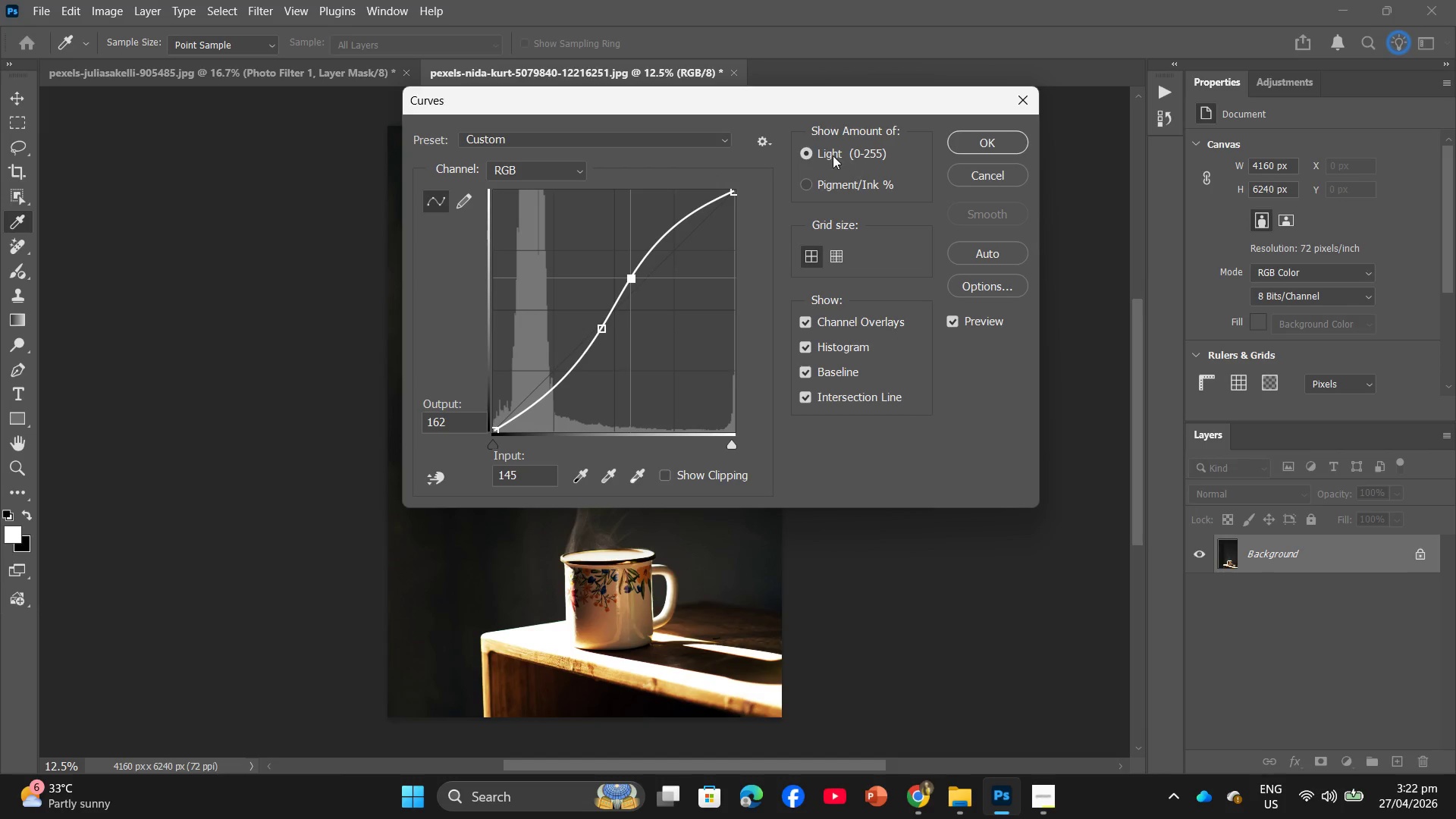 
left_click_drag(start_coordinate=[789, 109], to_coordinate=[1269, 419])
 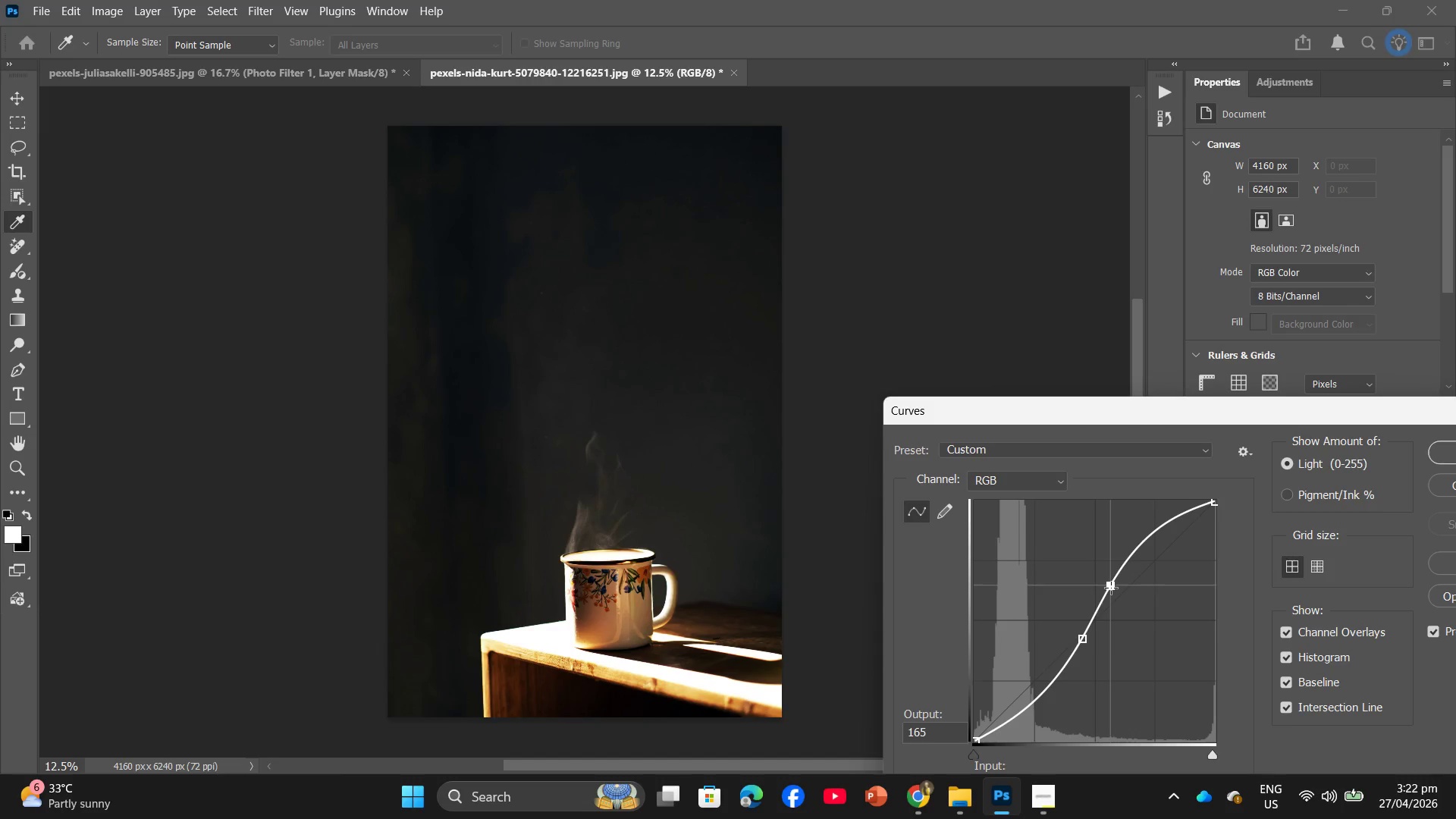 
wait(9.8)
 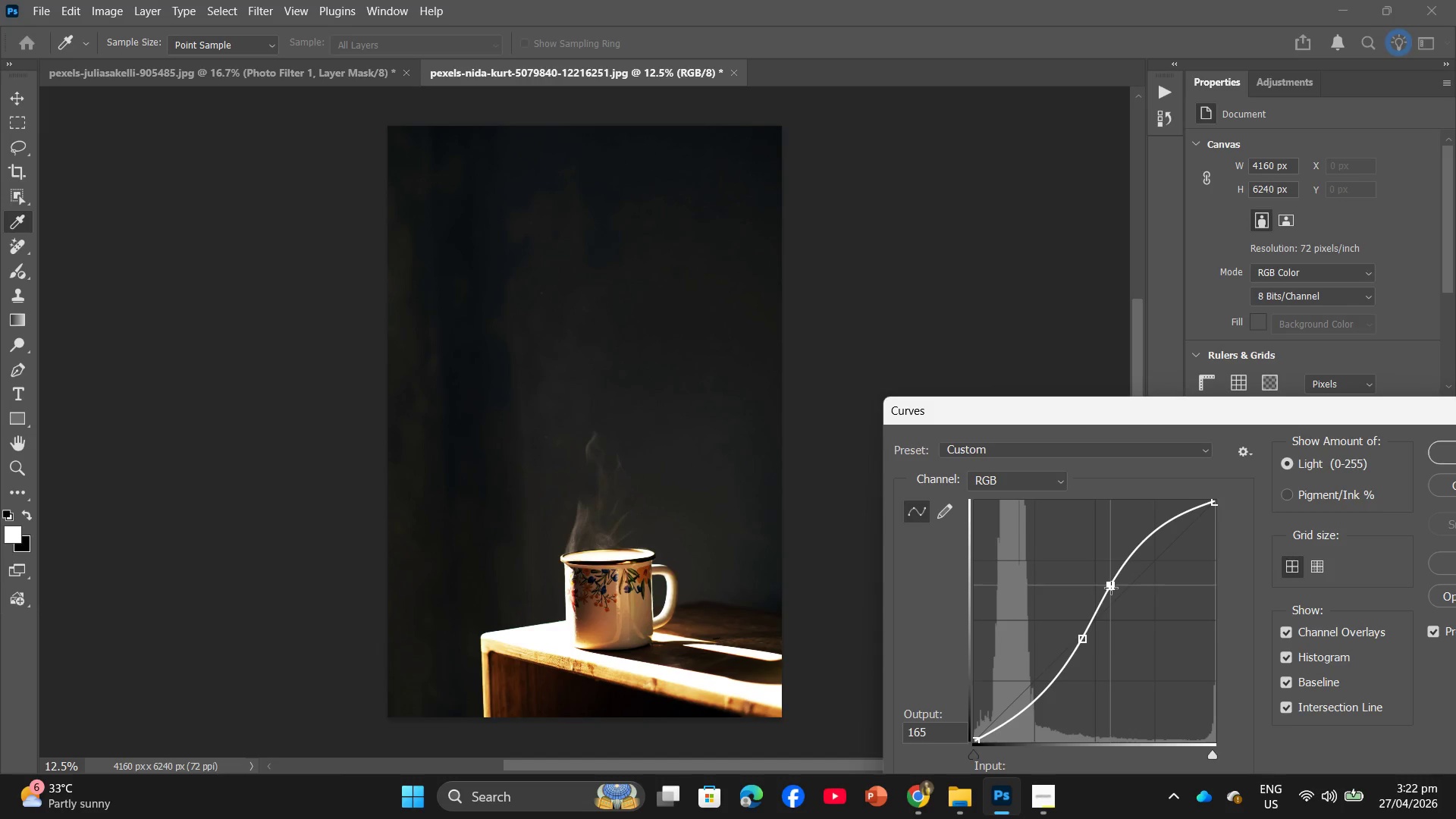 
left_click_drag(start_coordinate=[1084, 639], to_coordinate=[1075, 629])
 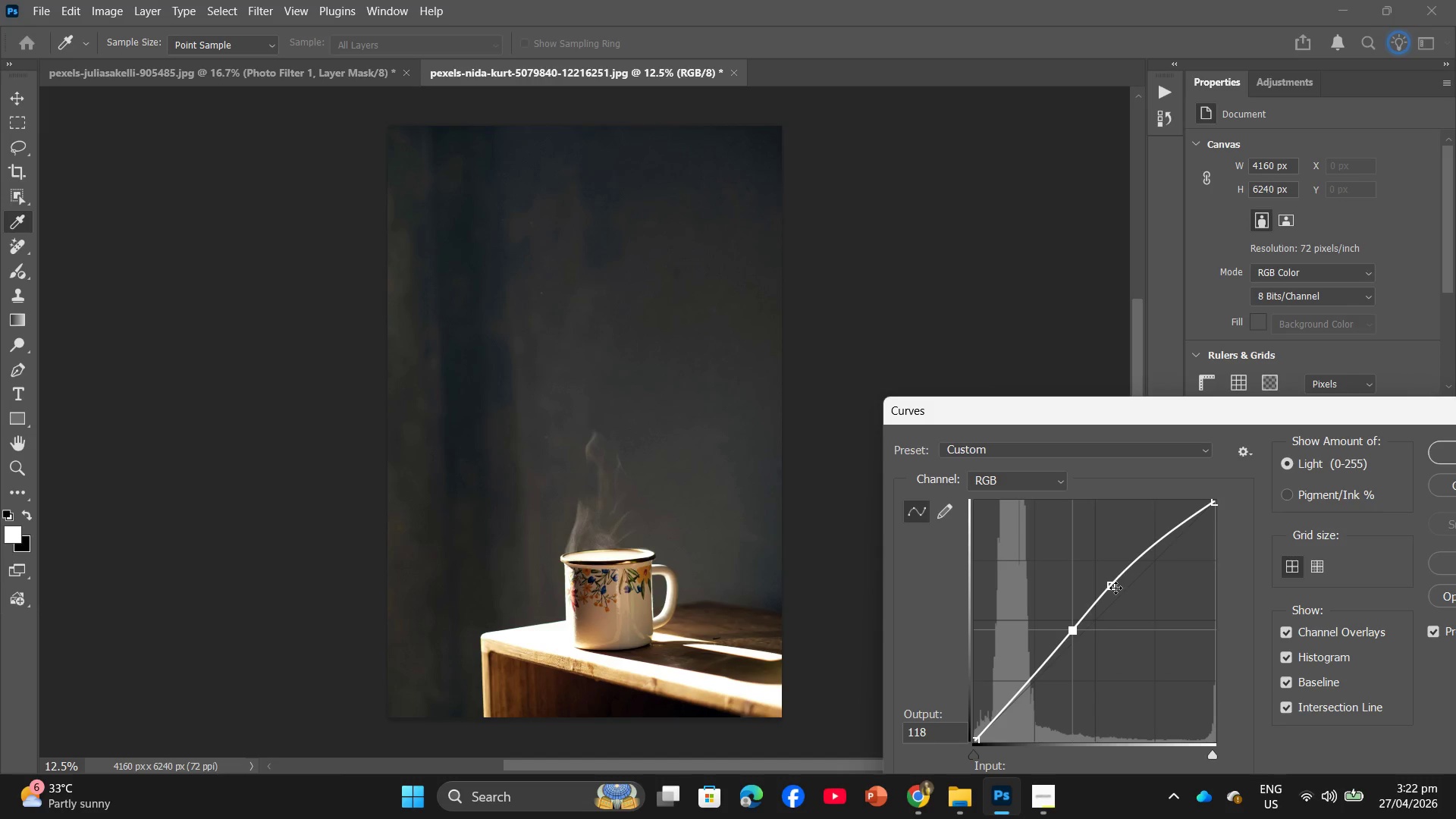 
left_click_drag(start_coordinate=[1115, 589], to_coordinate=[1120, 604])
 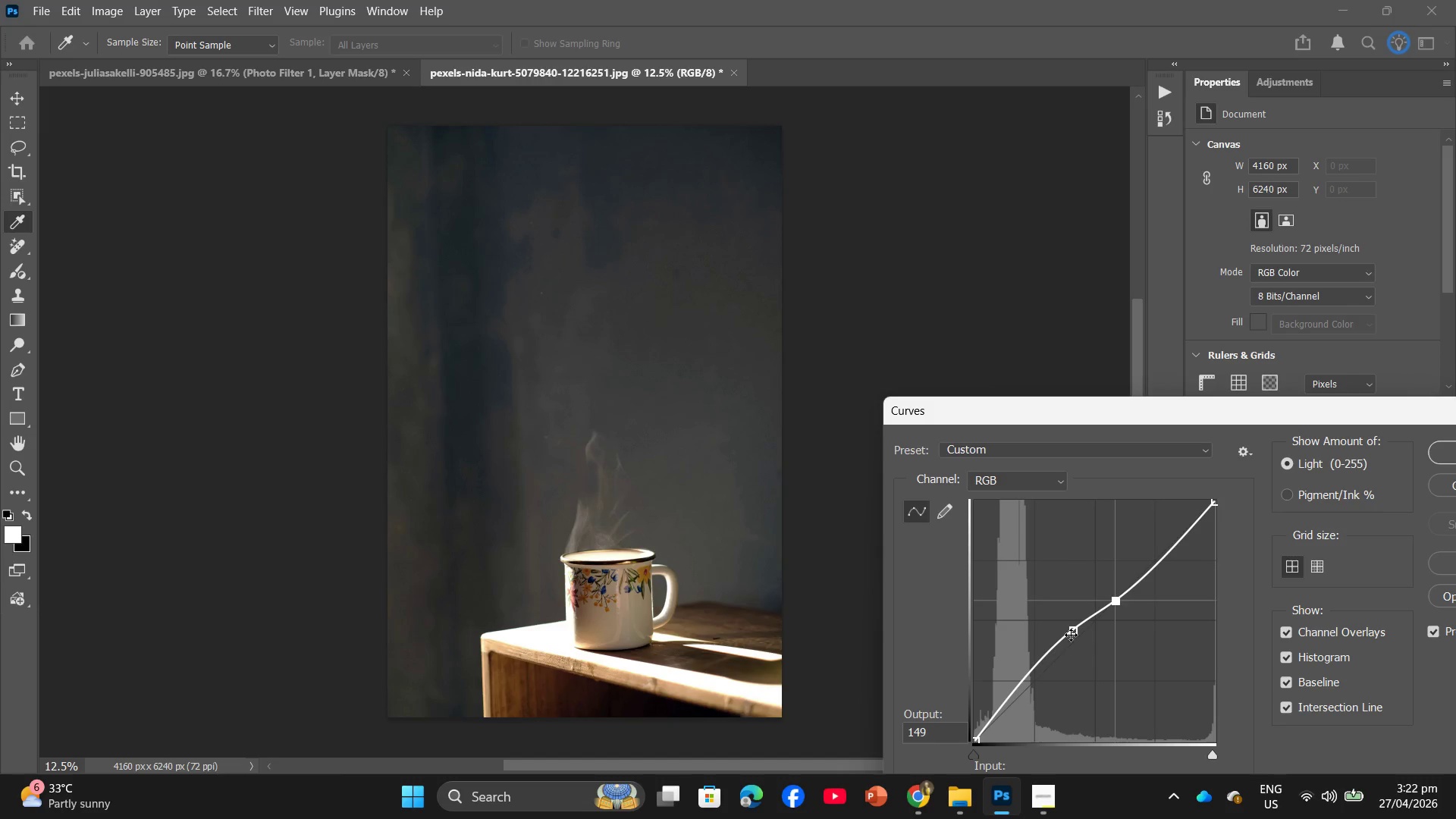 
left_click_drag(start_coordinate=[1071, 635], to_coordinate=[1084, 645])
 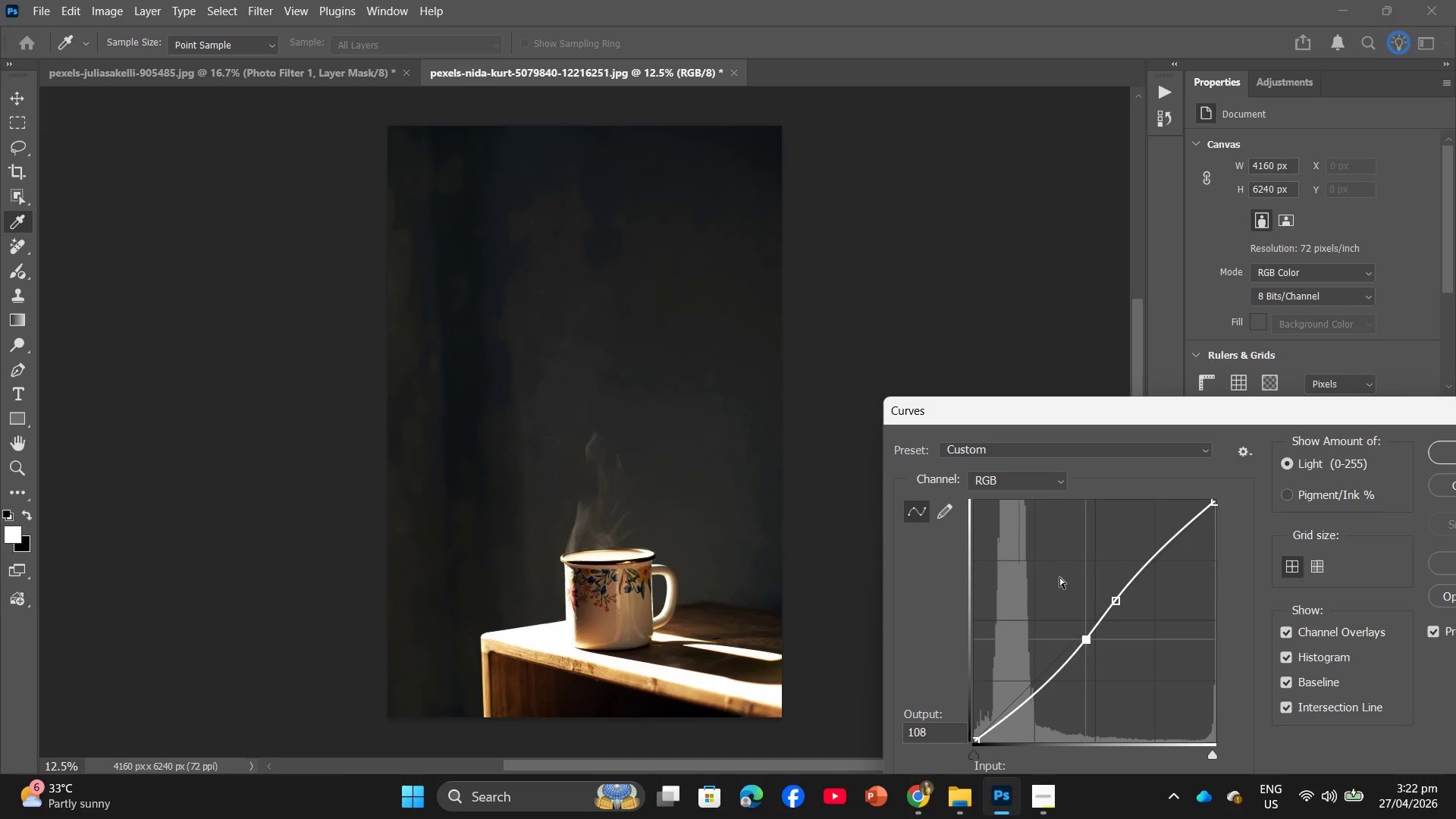 
wait(12.8)
 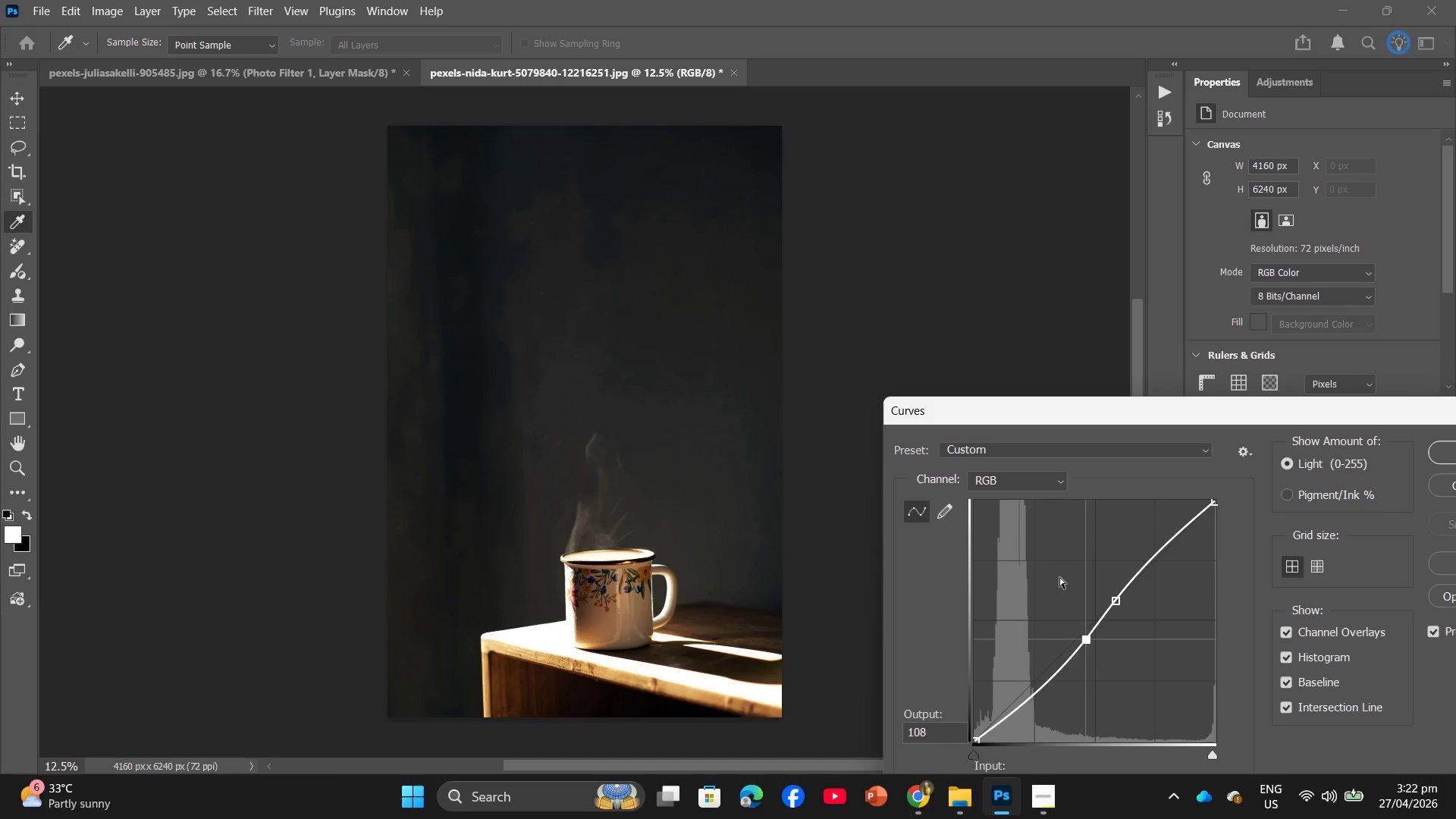 
left_click_drag(start_coordinate=[1156, 415], to_coordinate=[1098, 361])
 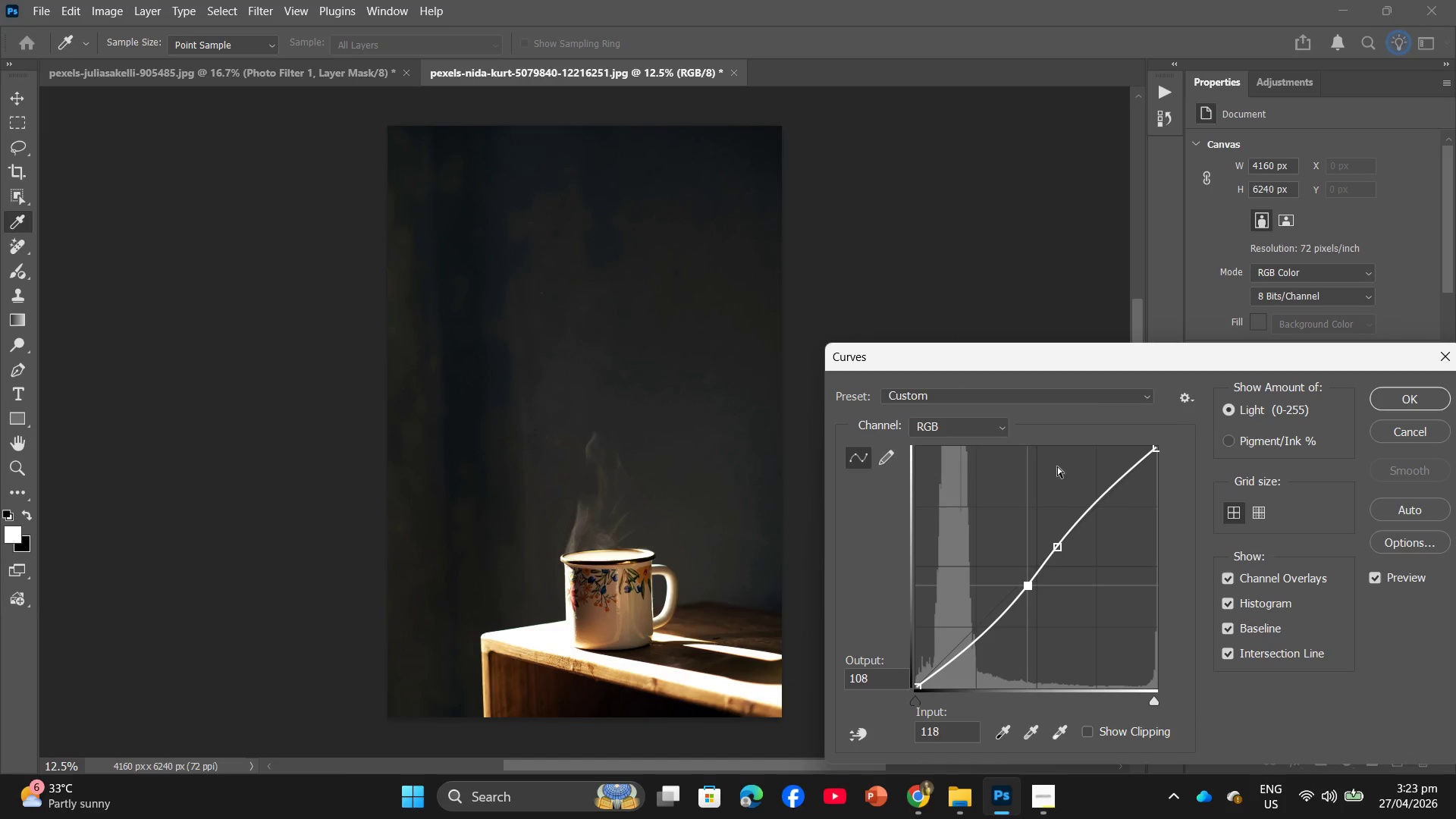 
scroll: coordinate [1062, 454], scroll_direction: down, amount: 1.0
 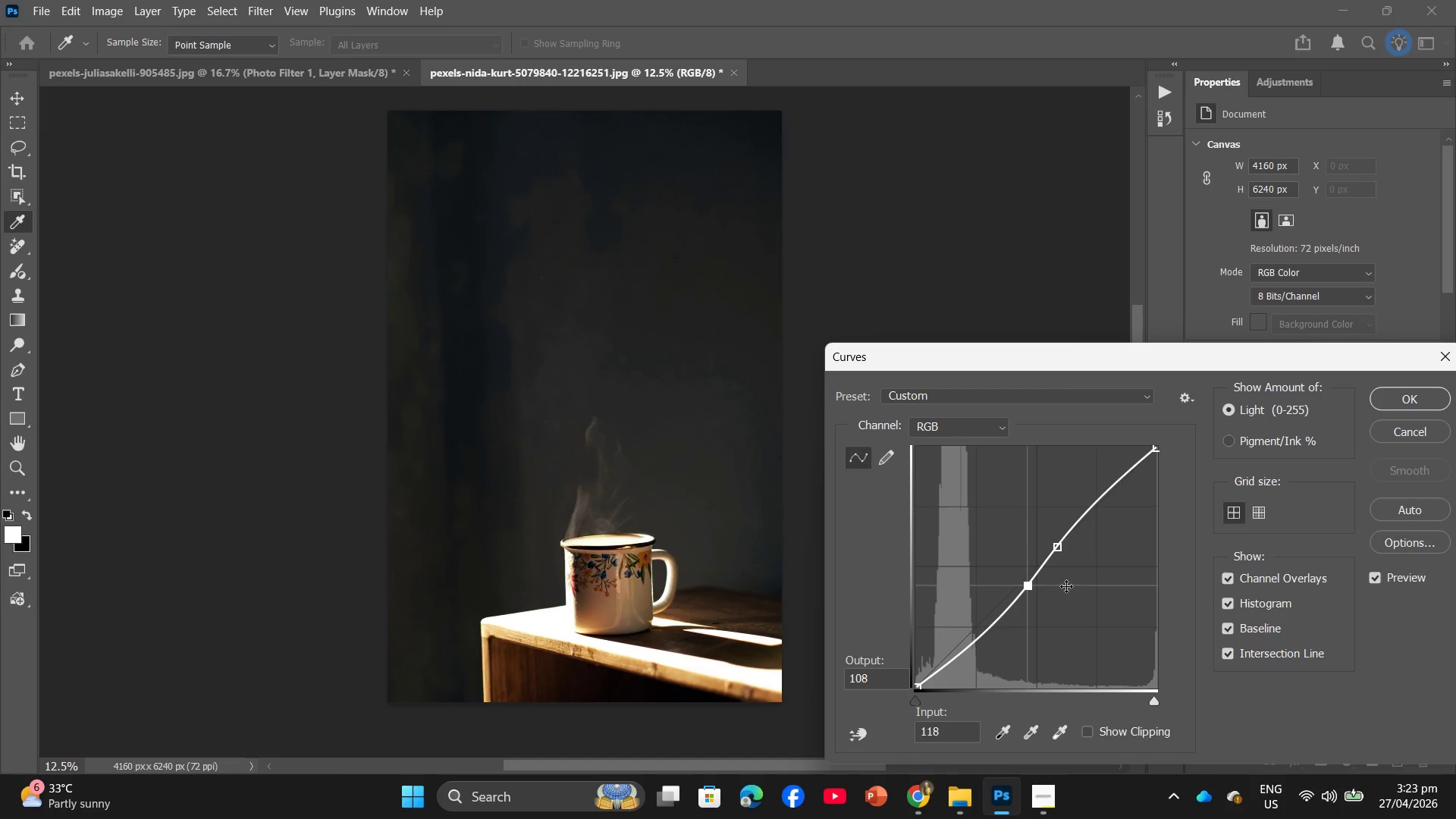 
wait(49.78)
 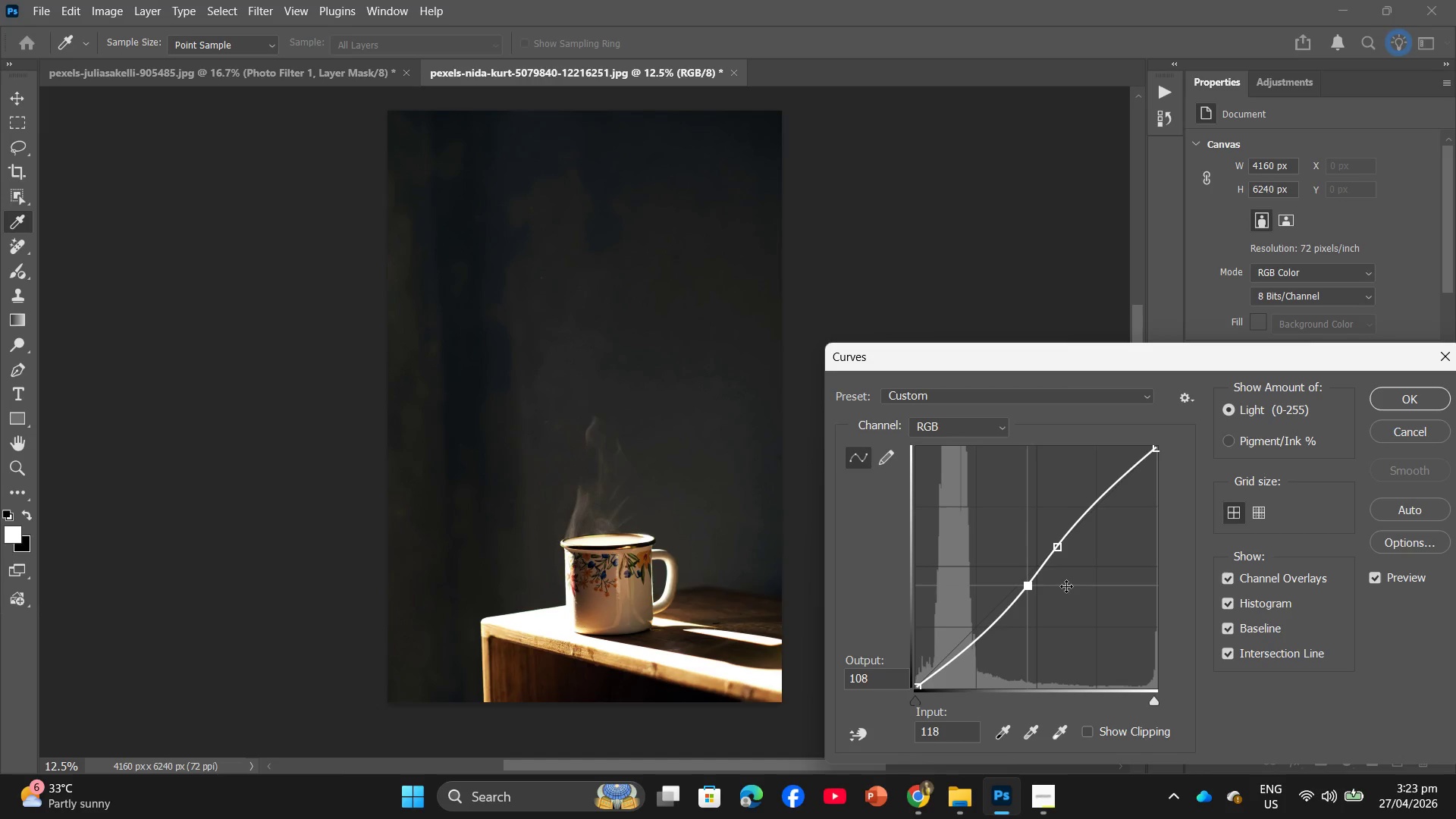 
left_click_drag(start_coordinate=[1033, 589], to_coordinate=[1018, 587])
 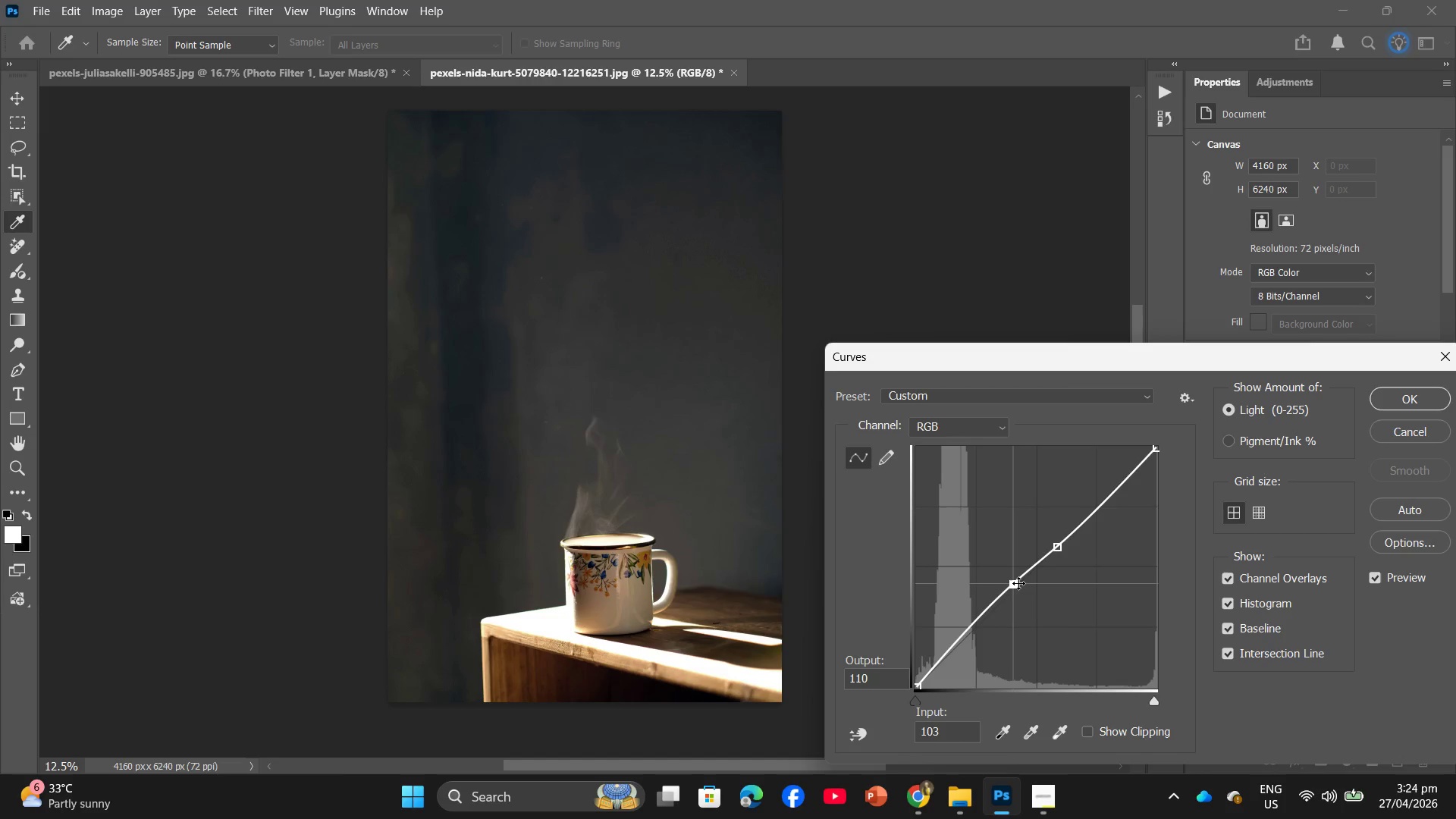 
left_click_drag(start_coordinate=[1018, 583], to_coordinate=[991, 557])
 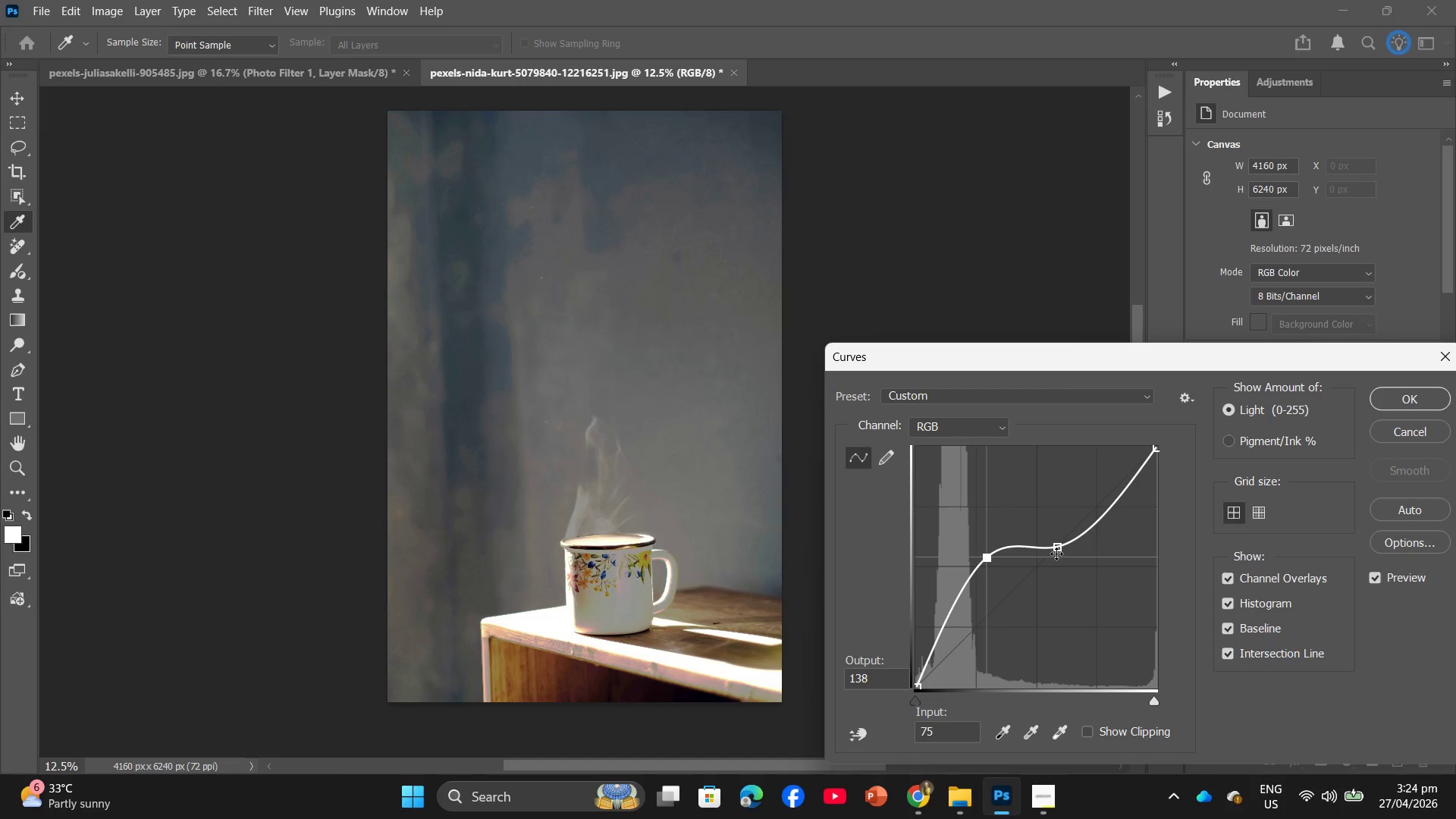 
left_click_drag(start_coordinate=[1056, 548], to_coordinate=[1037, 516])
 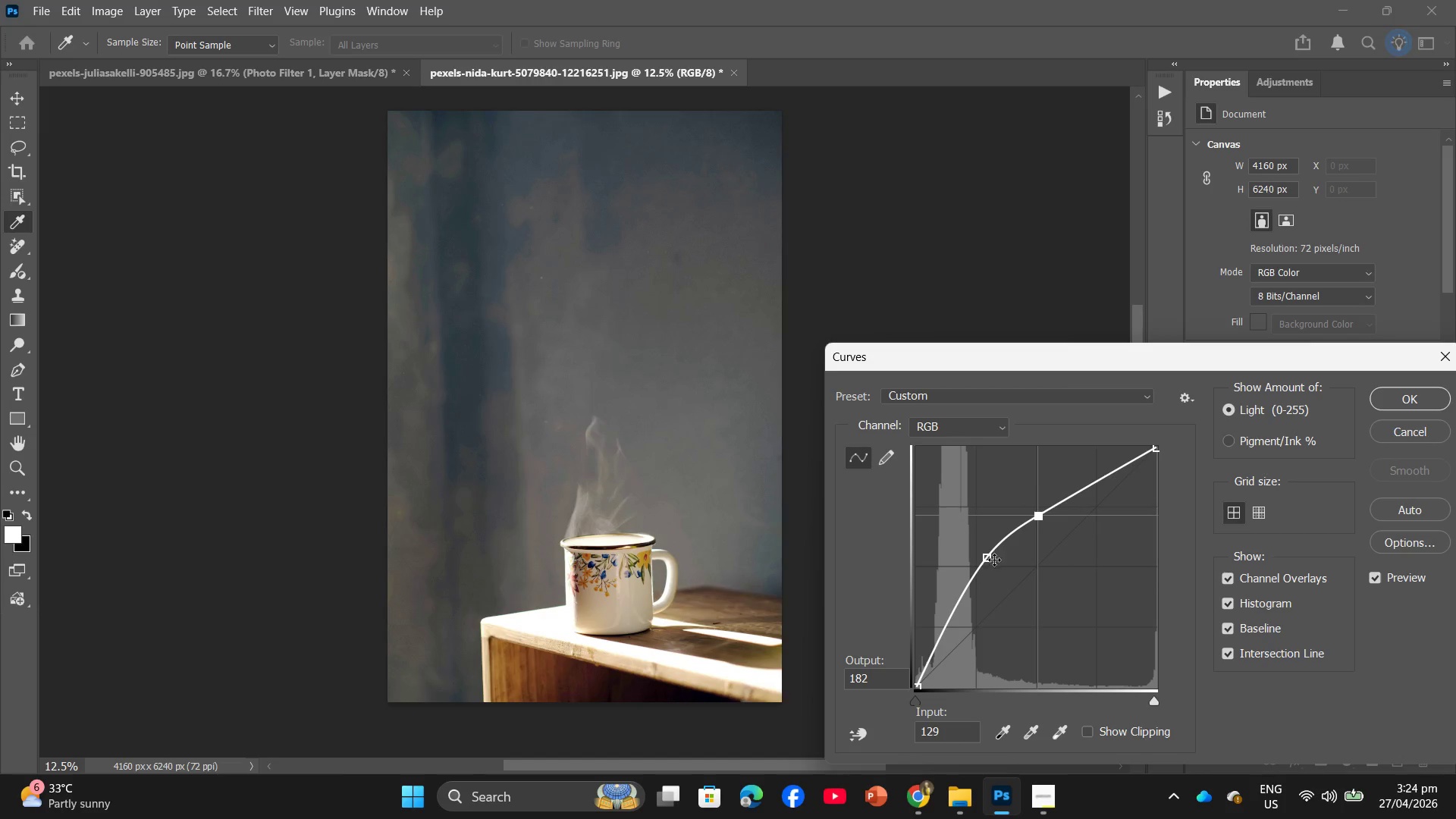 
left_click_drag(start_coordinate=[991, 560], to_coordinate=[1009, 576])
 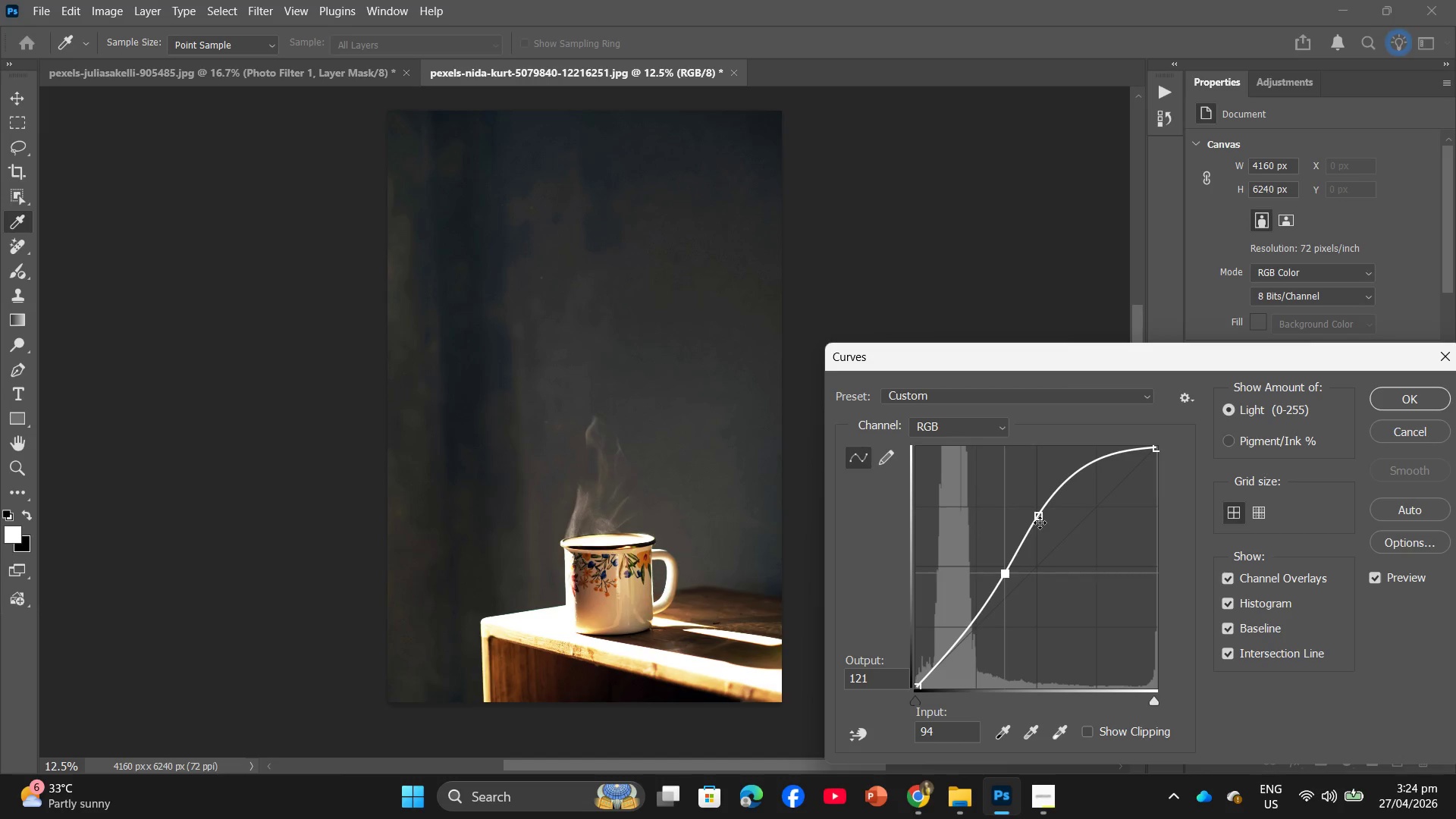 
left_click_drag(start_coordinate=[1040, 522], to_coordinate=[1053, 554])
 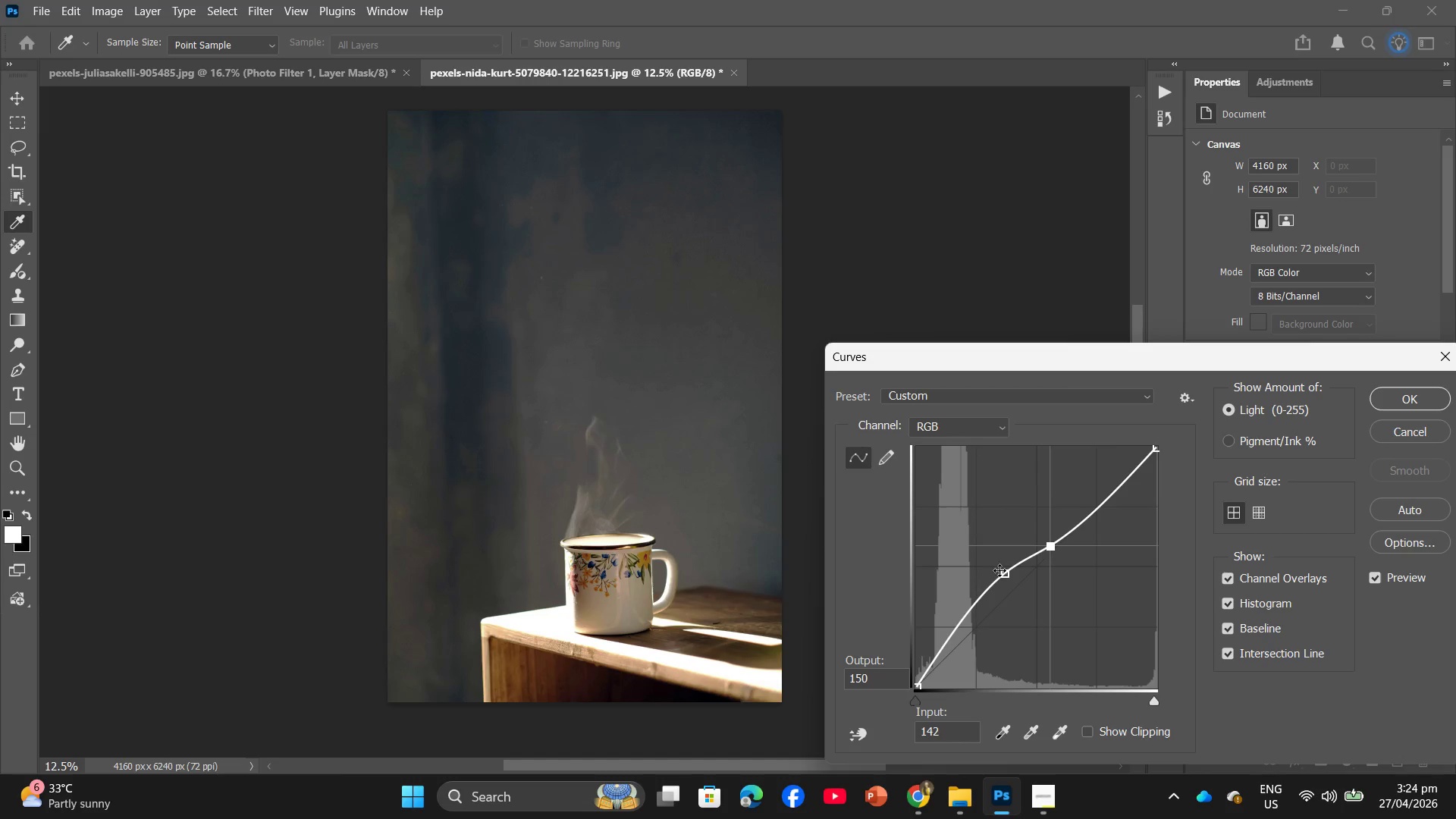 
left_click_drag(start_coordinate=[1006, 570], to_coordinate=[1021, 581])
 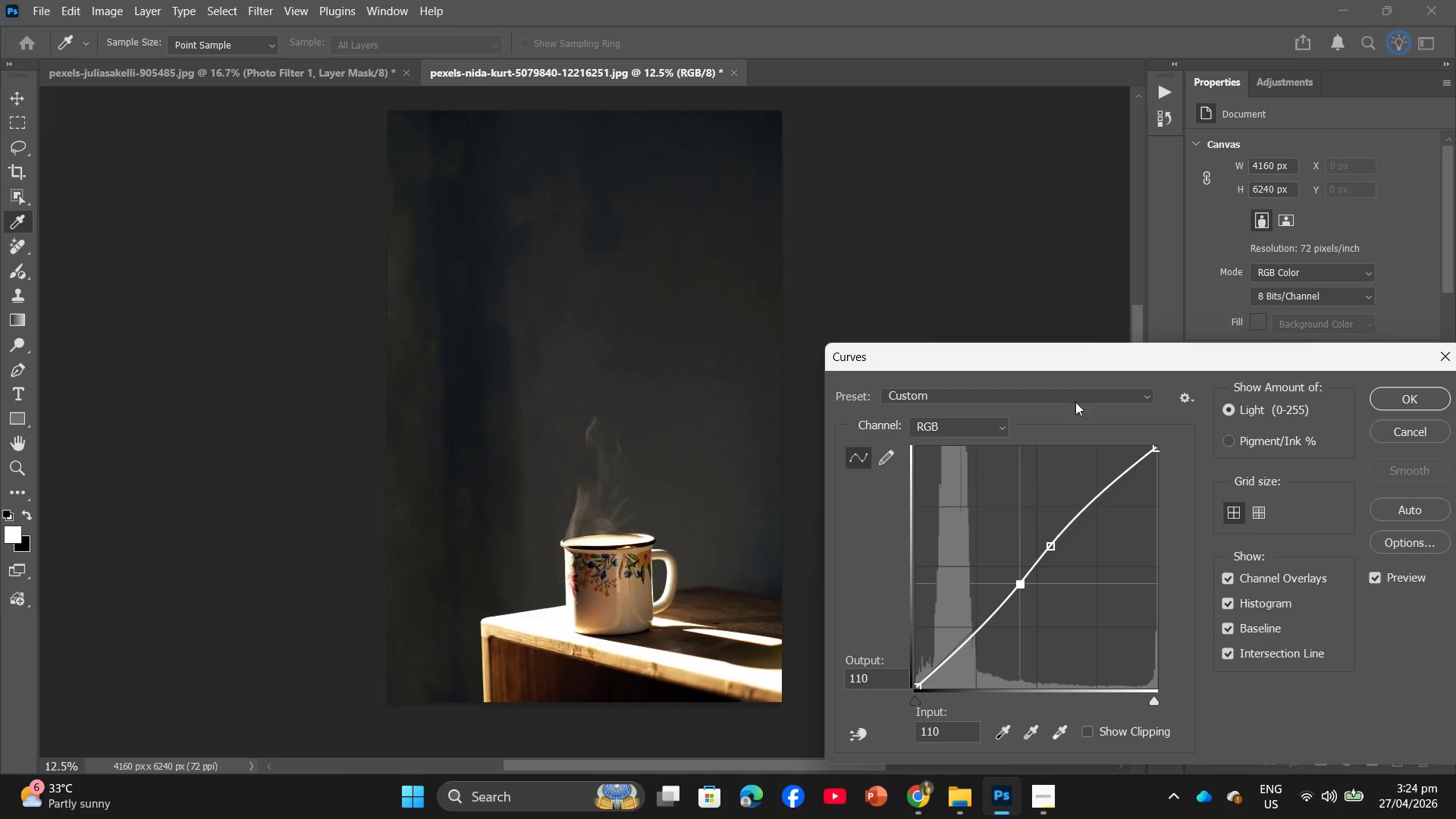 
left_click_drag(start_coordinate=[1034, 353], to_coordinate=[685, 349])
 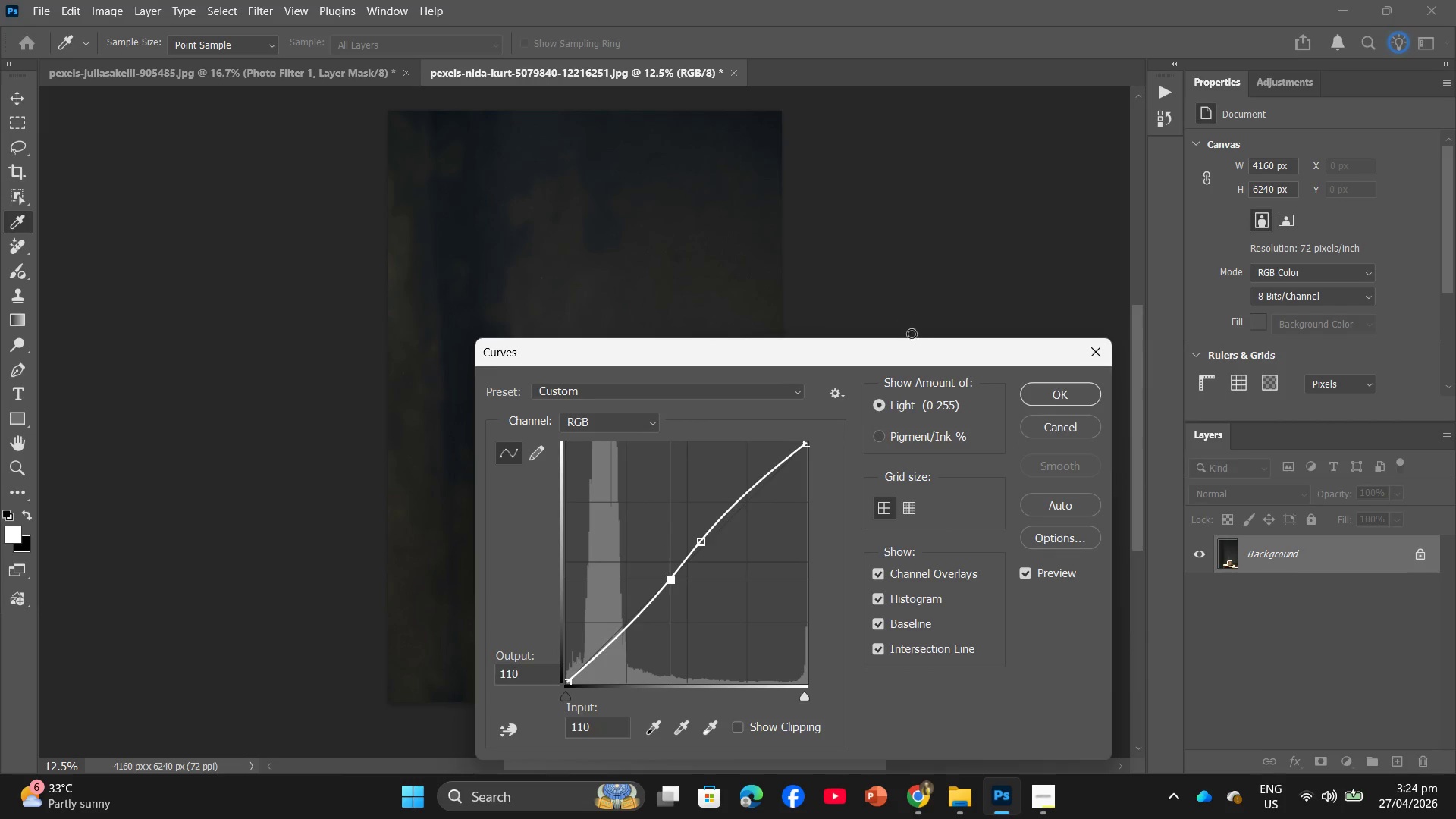 
left_click_drag(start_coordinate=[889, 356], to_coordinate=[1298, 489])
 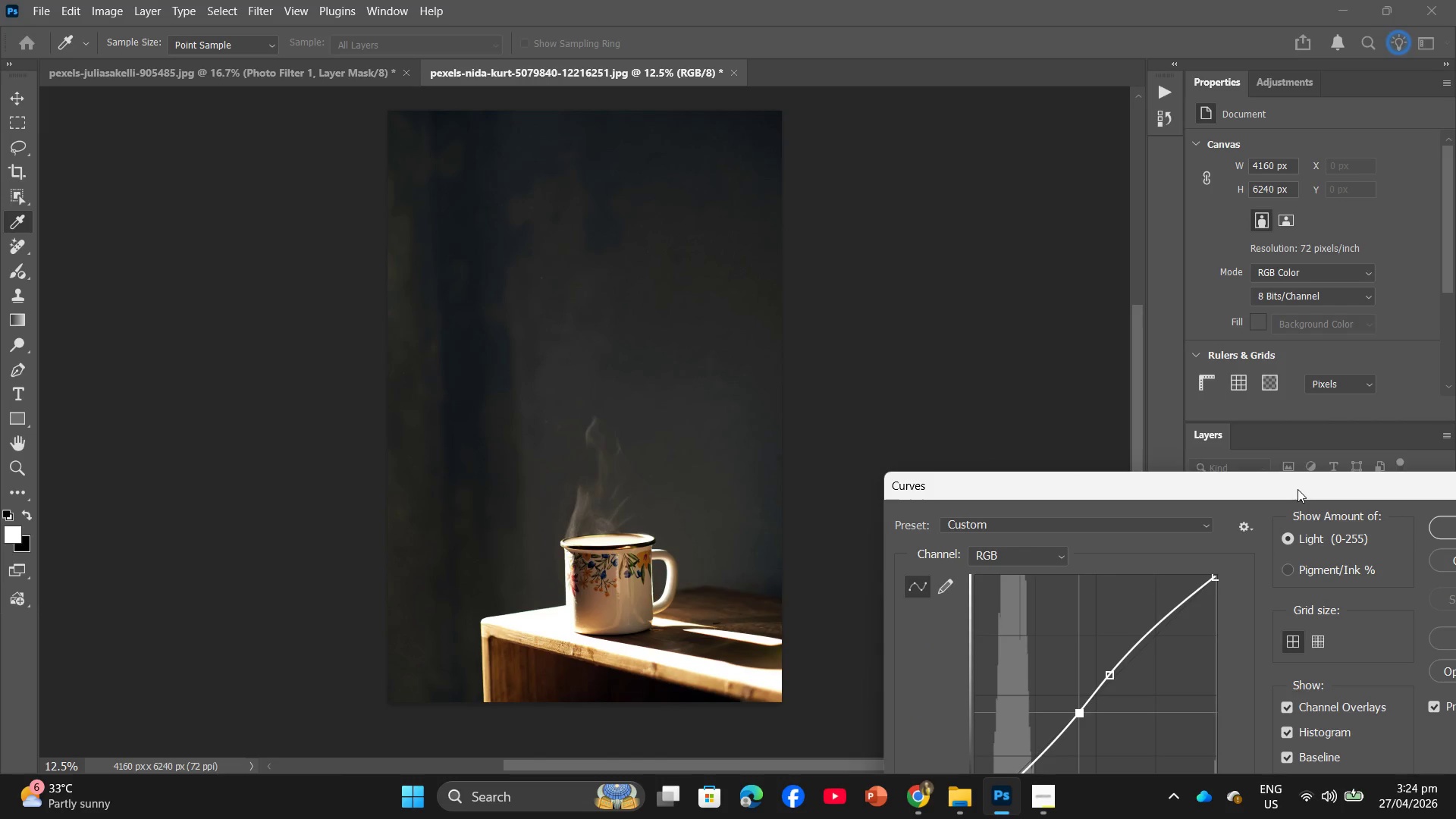 
key(Control+Z)
 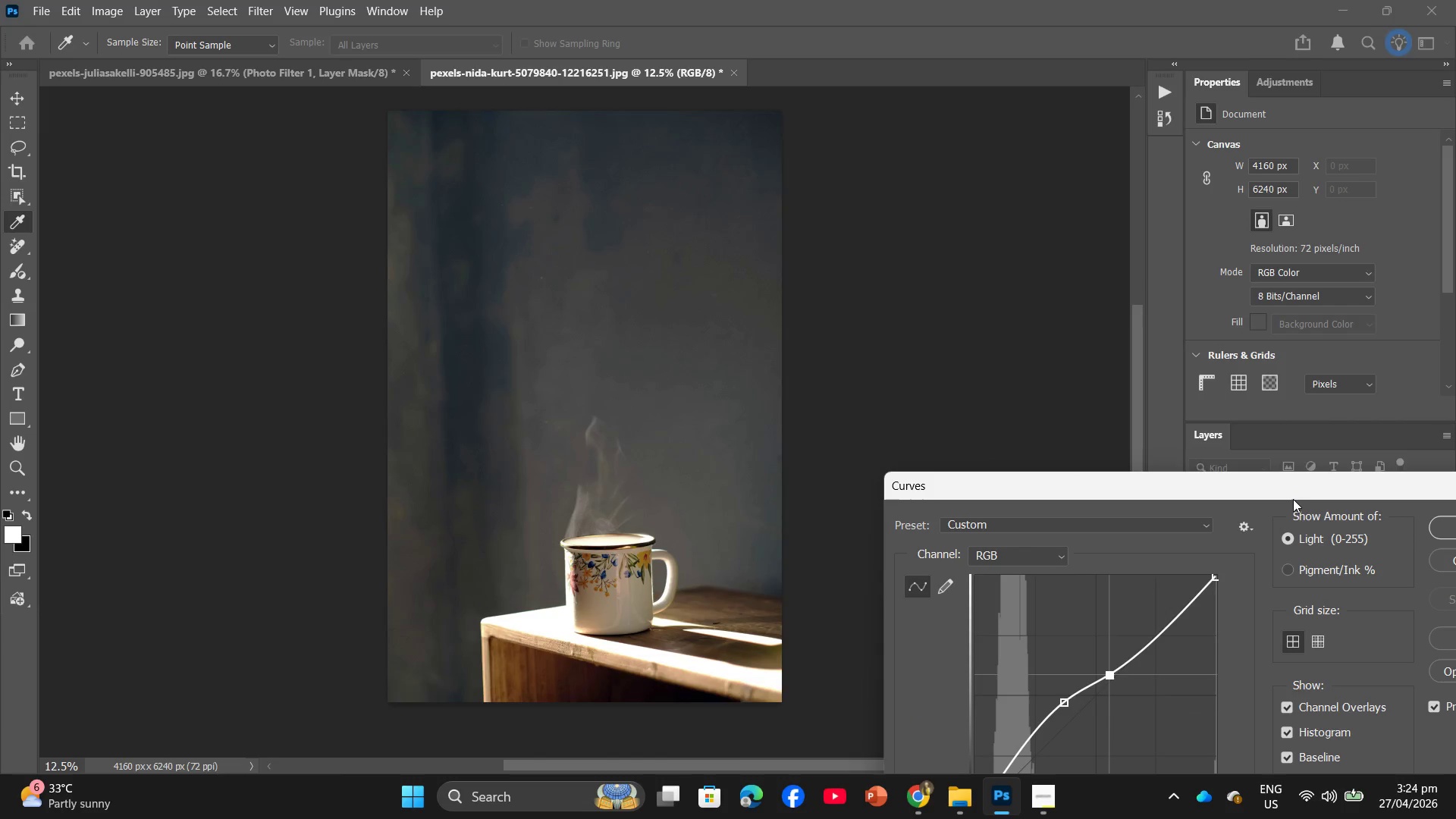 
key(Control+ControlLeft)
 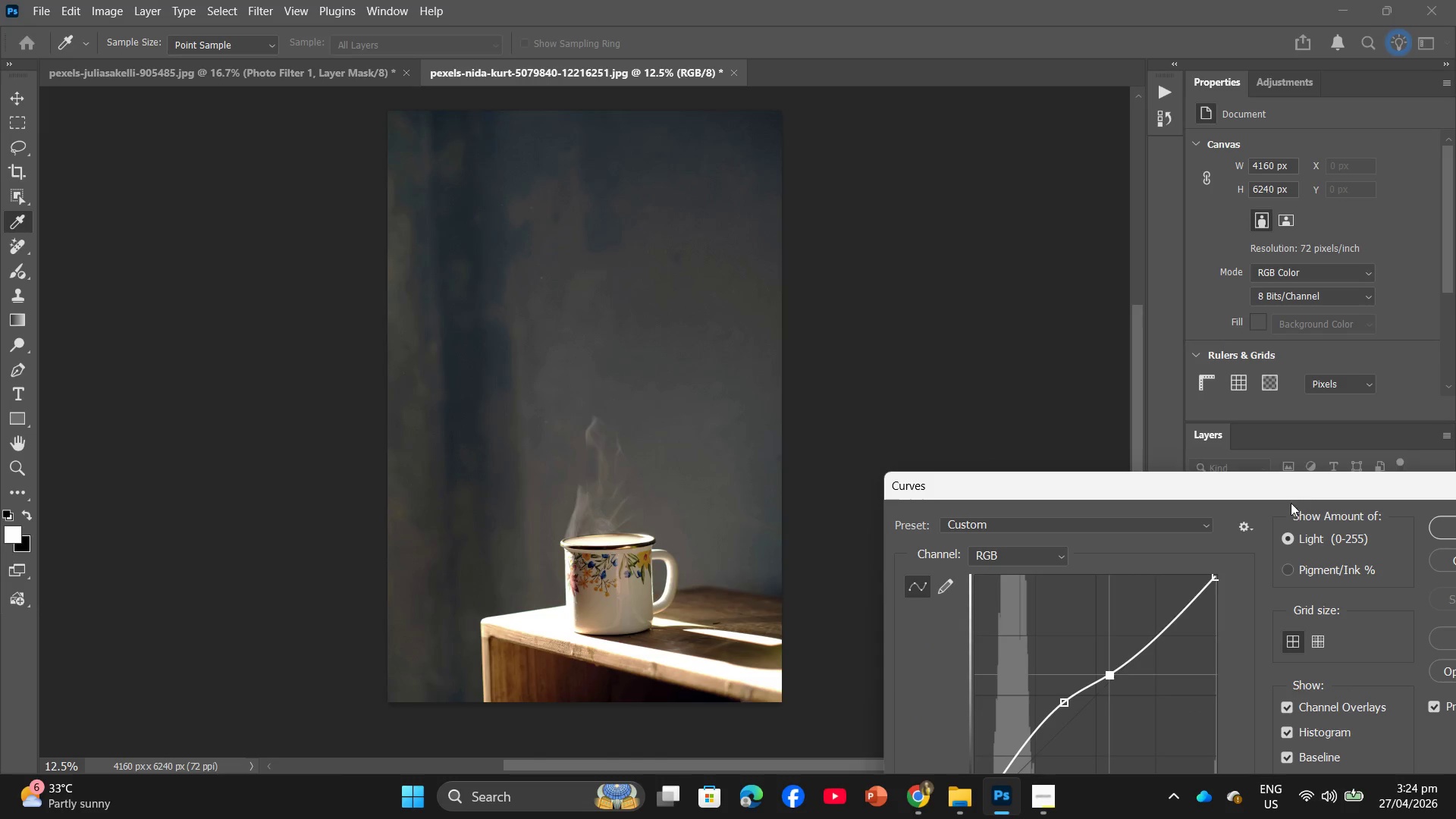 
key(Control+Z)
 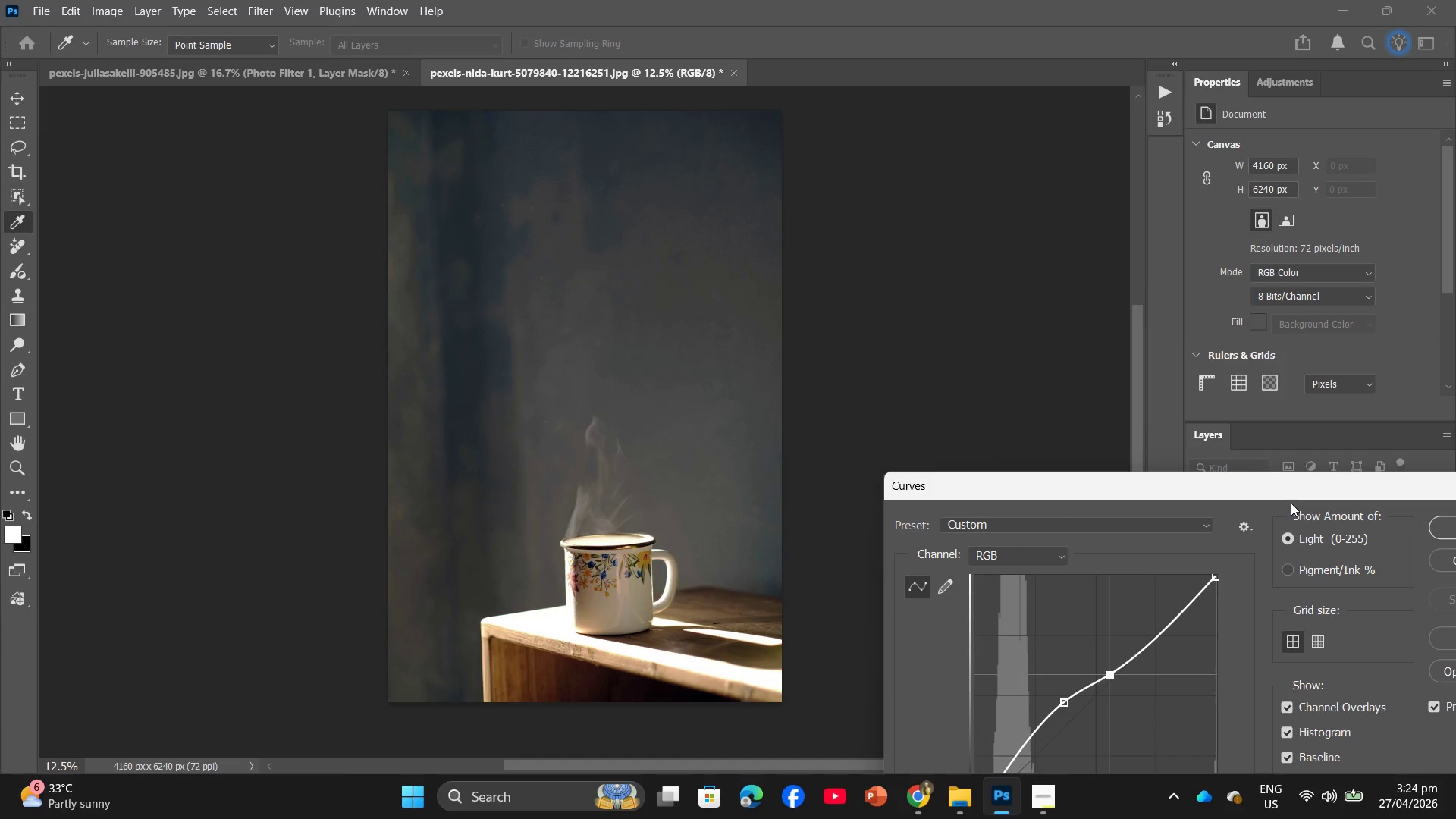 
key(Control+ControlLeft)
 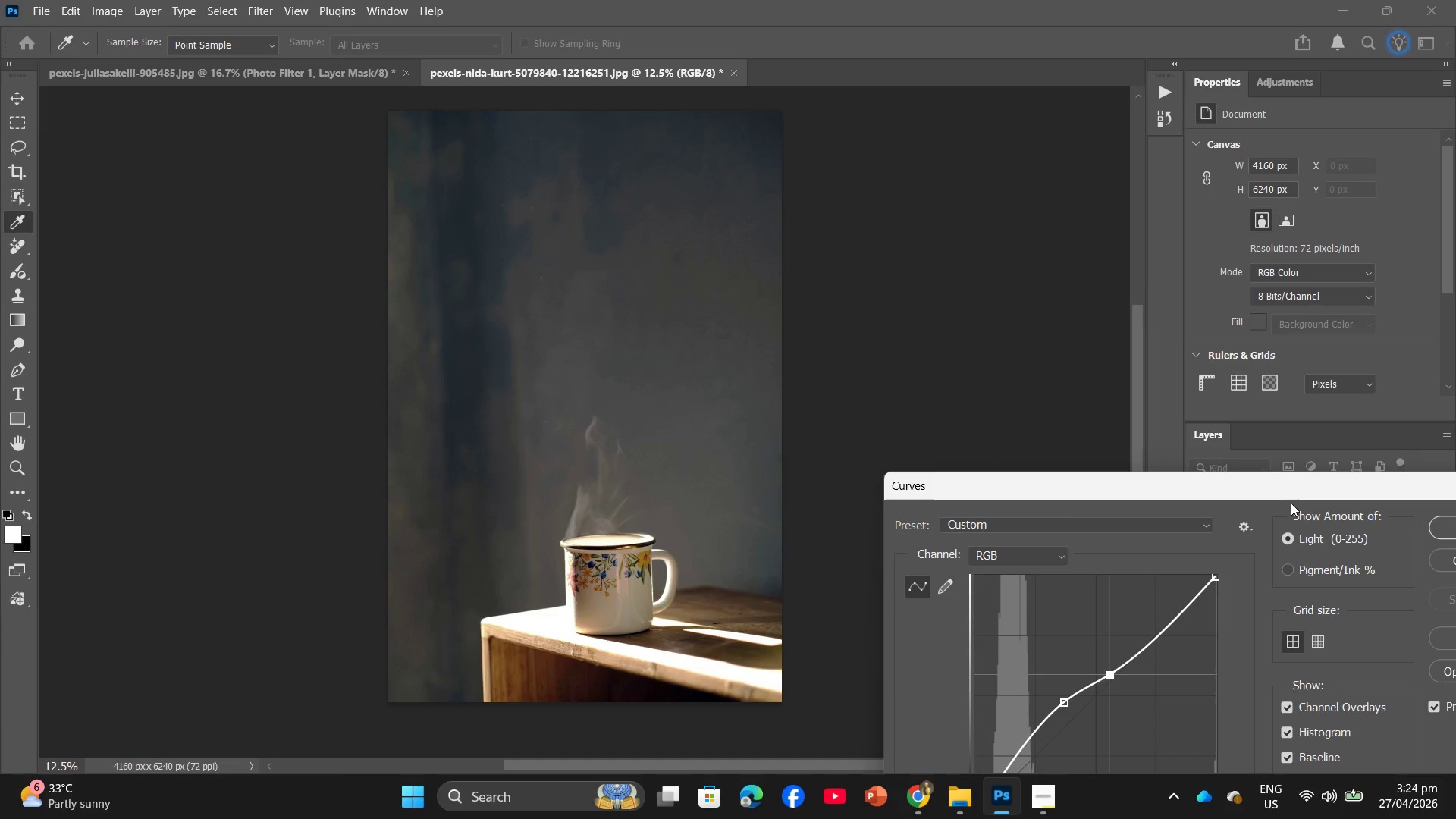 
key(Control+Z)
 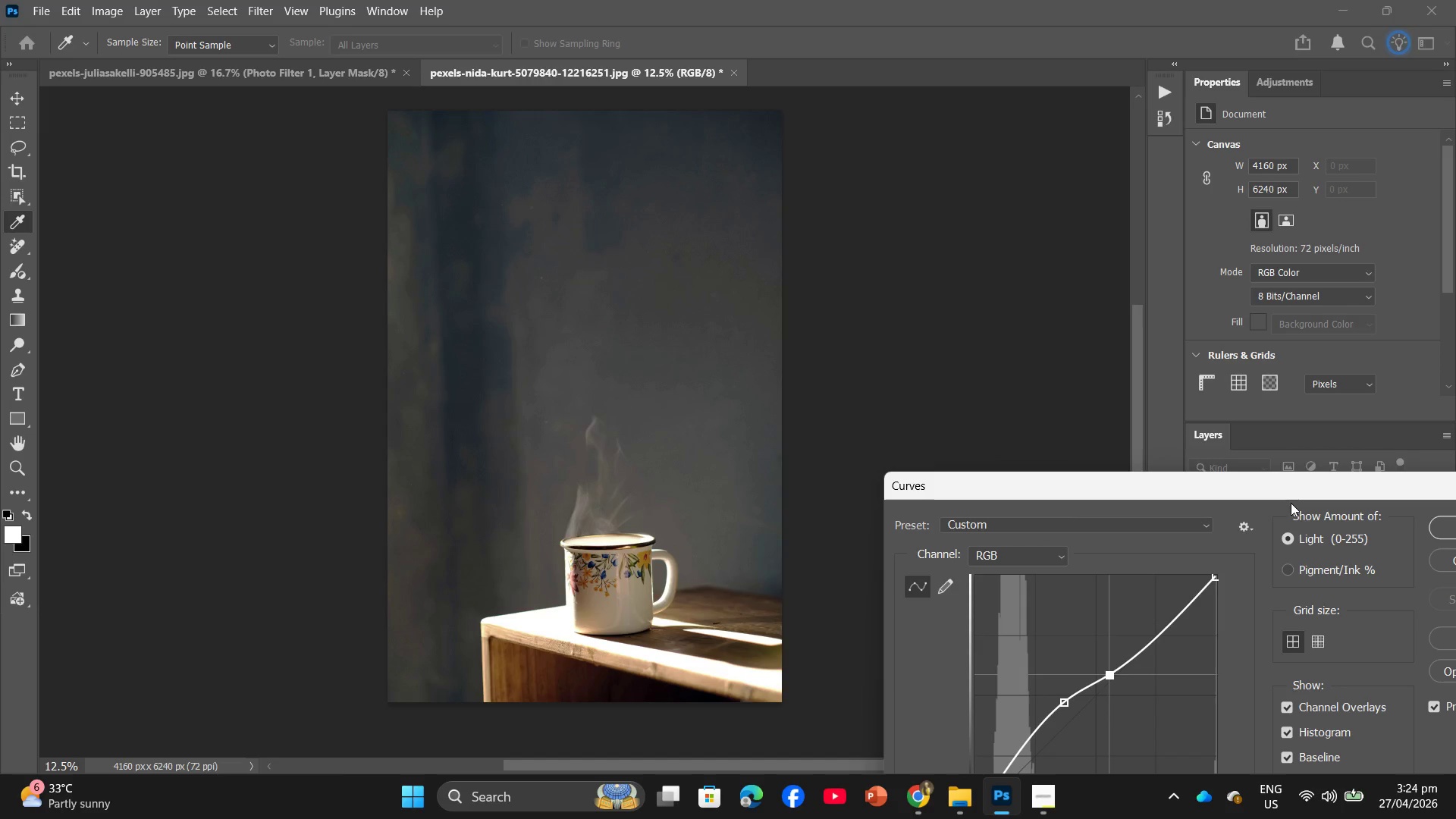 
key(Control+ControlLeft)
 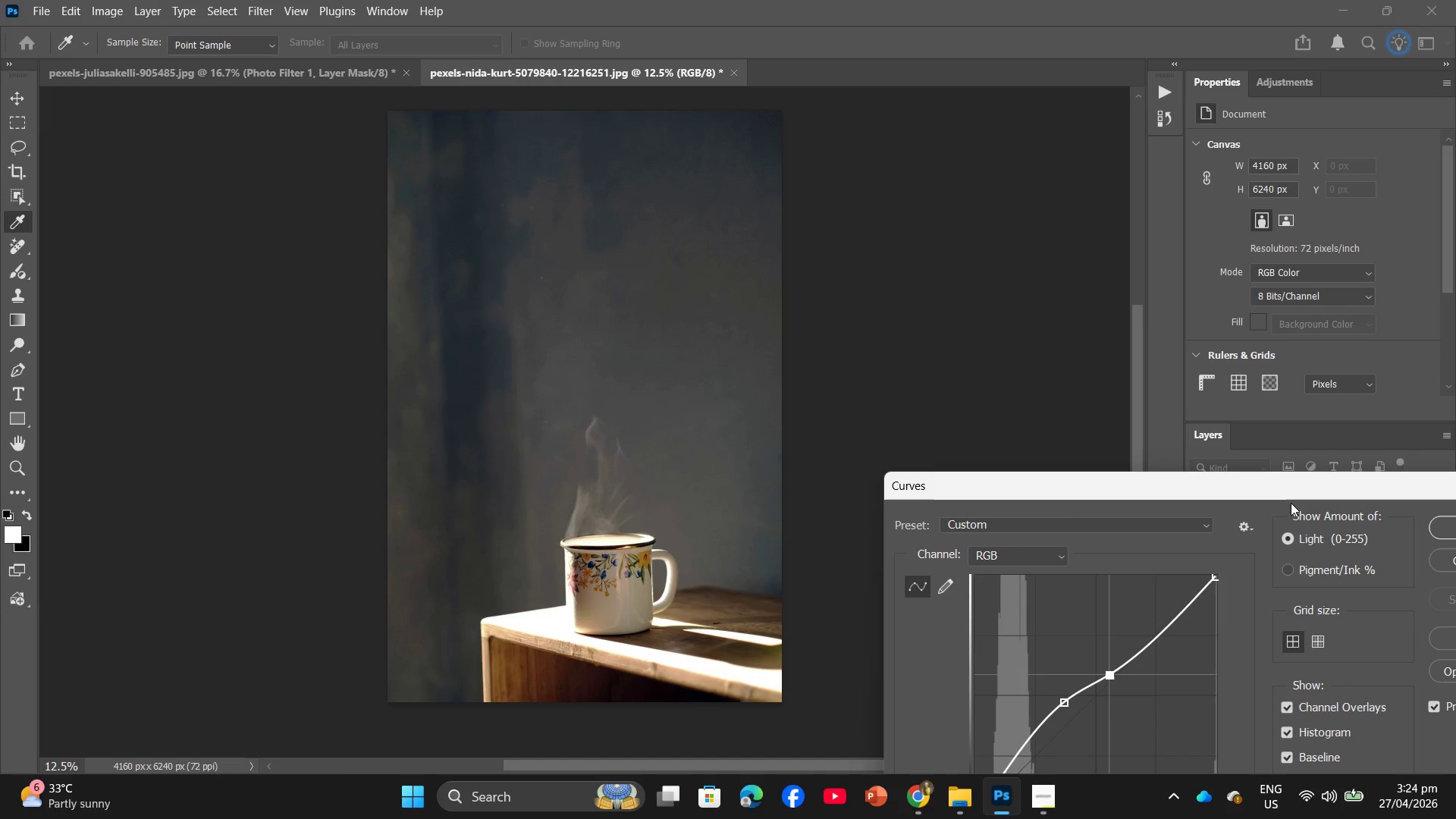 
key(Control+Z)
 